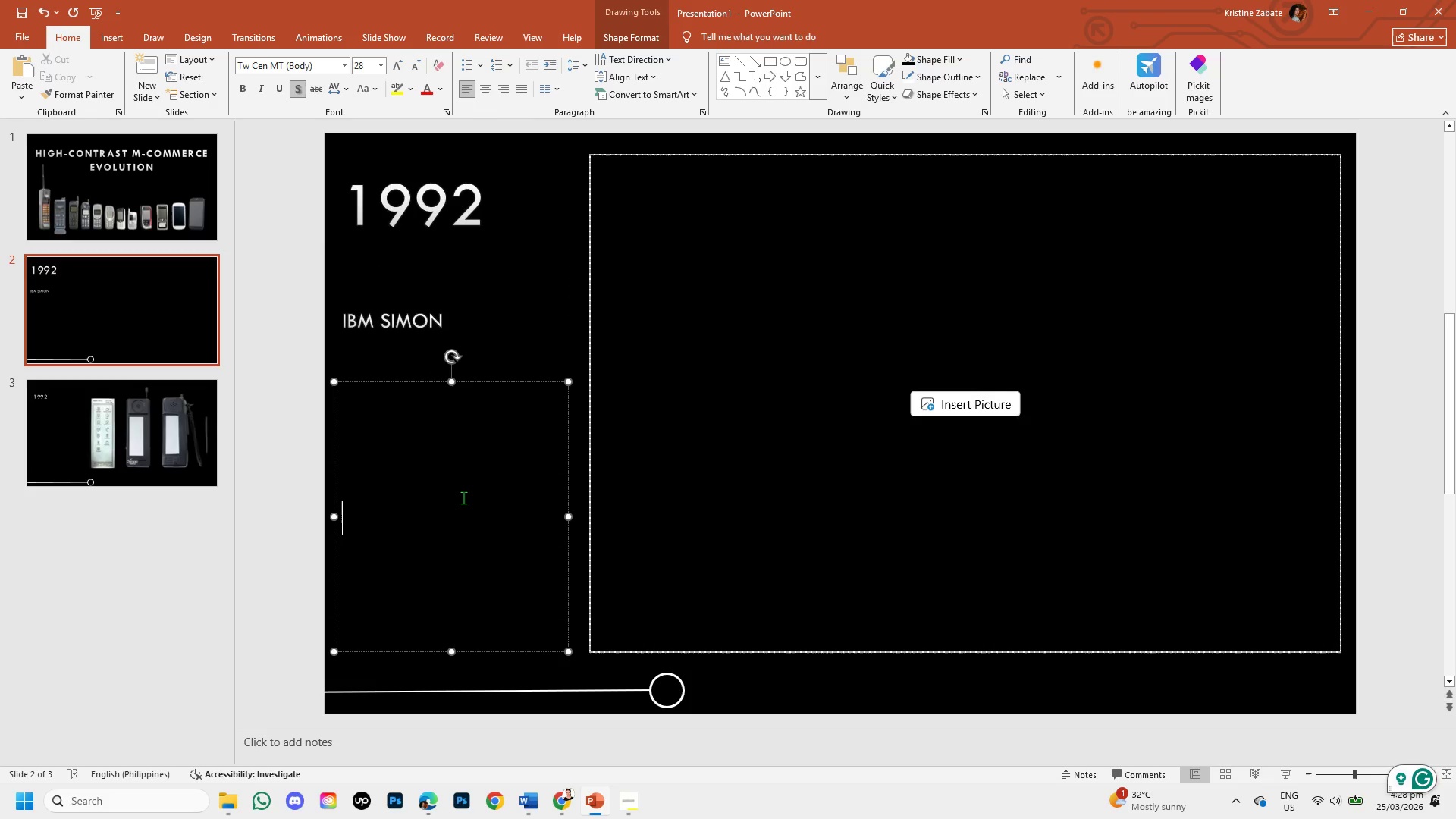 
left_click([398, 338])
 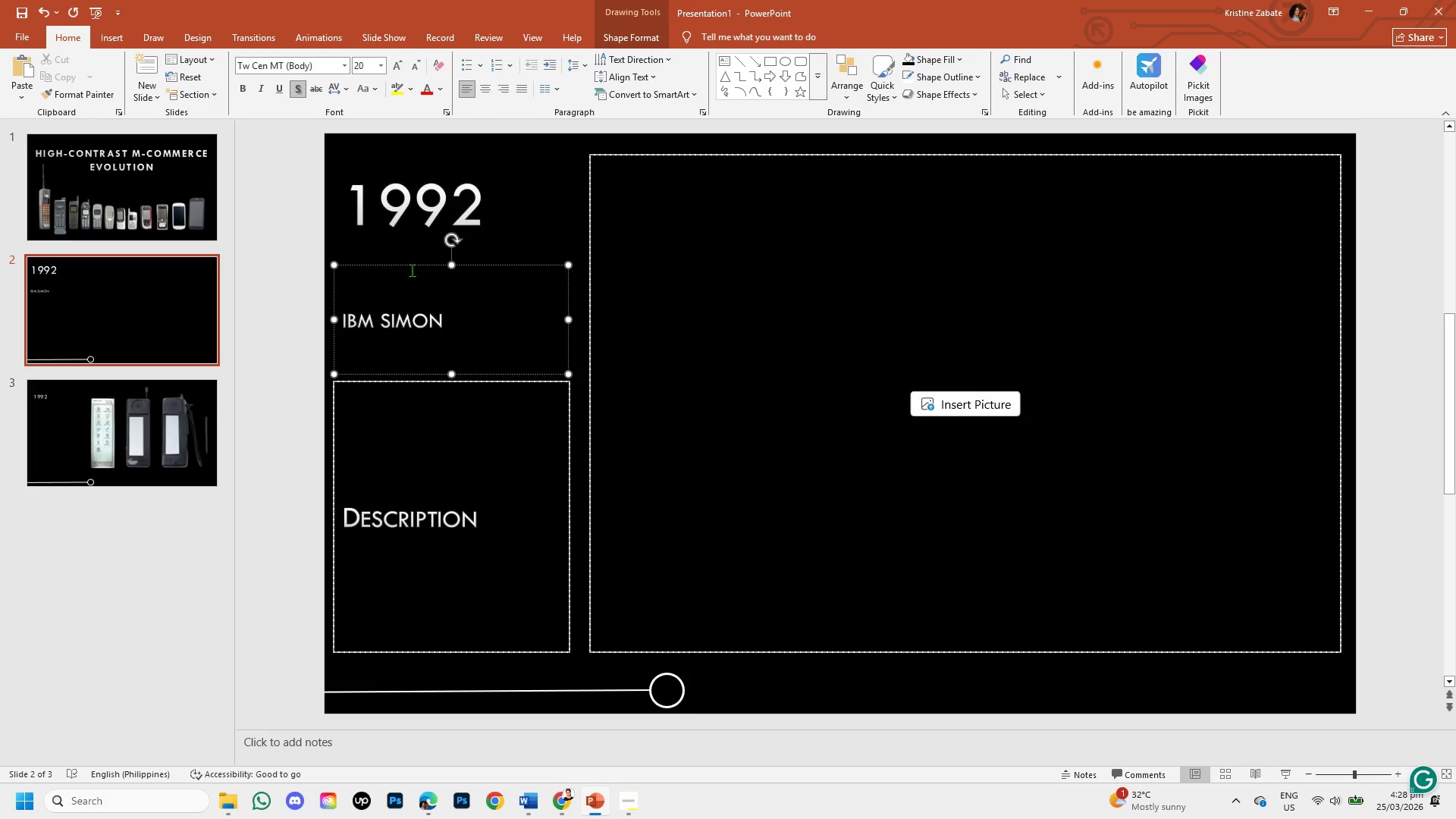 
left_click_drag(start_coordinate=[409, 263], to_coordinate=[405, 251])
 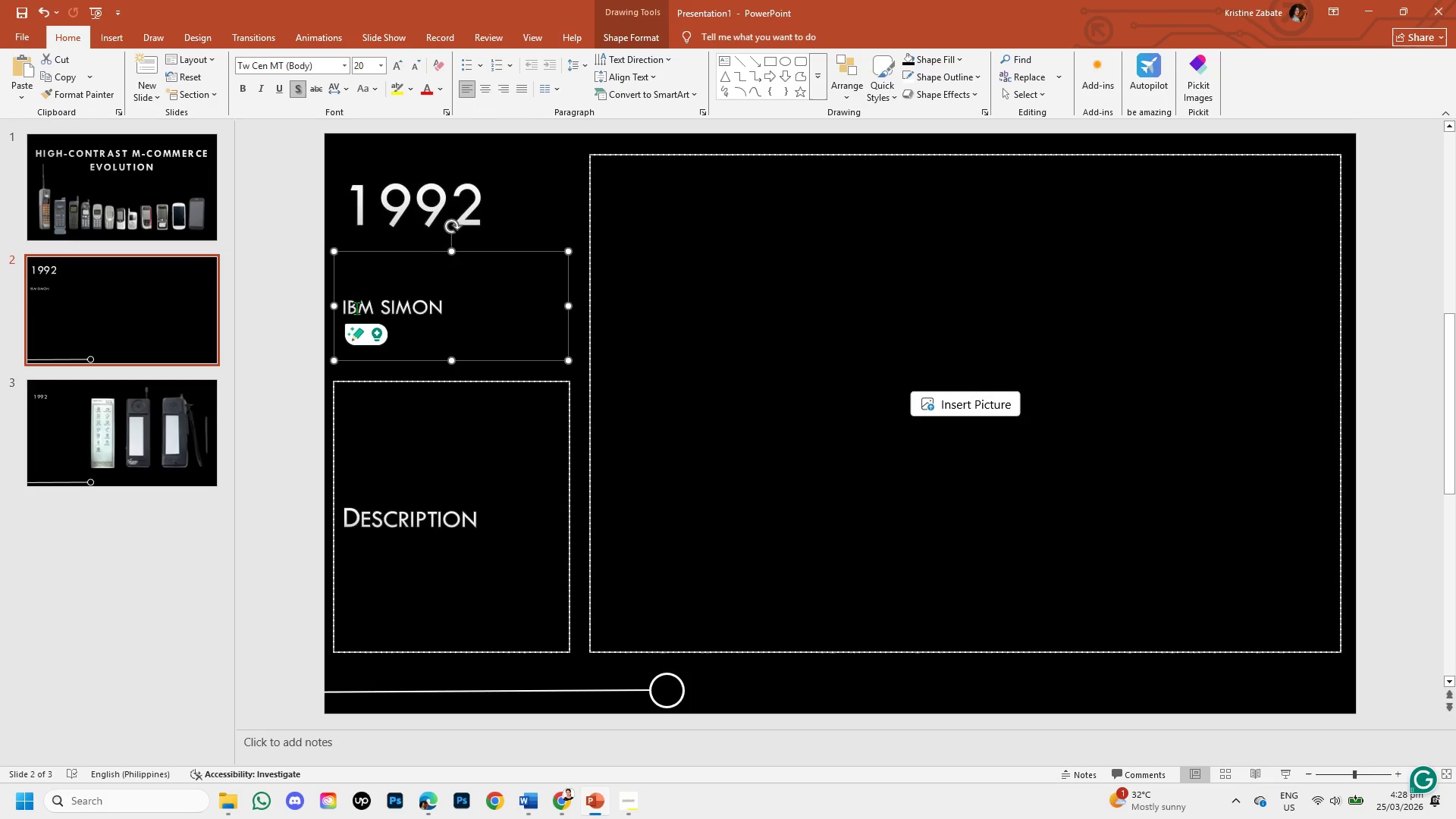 
key(Control+Z)
 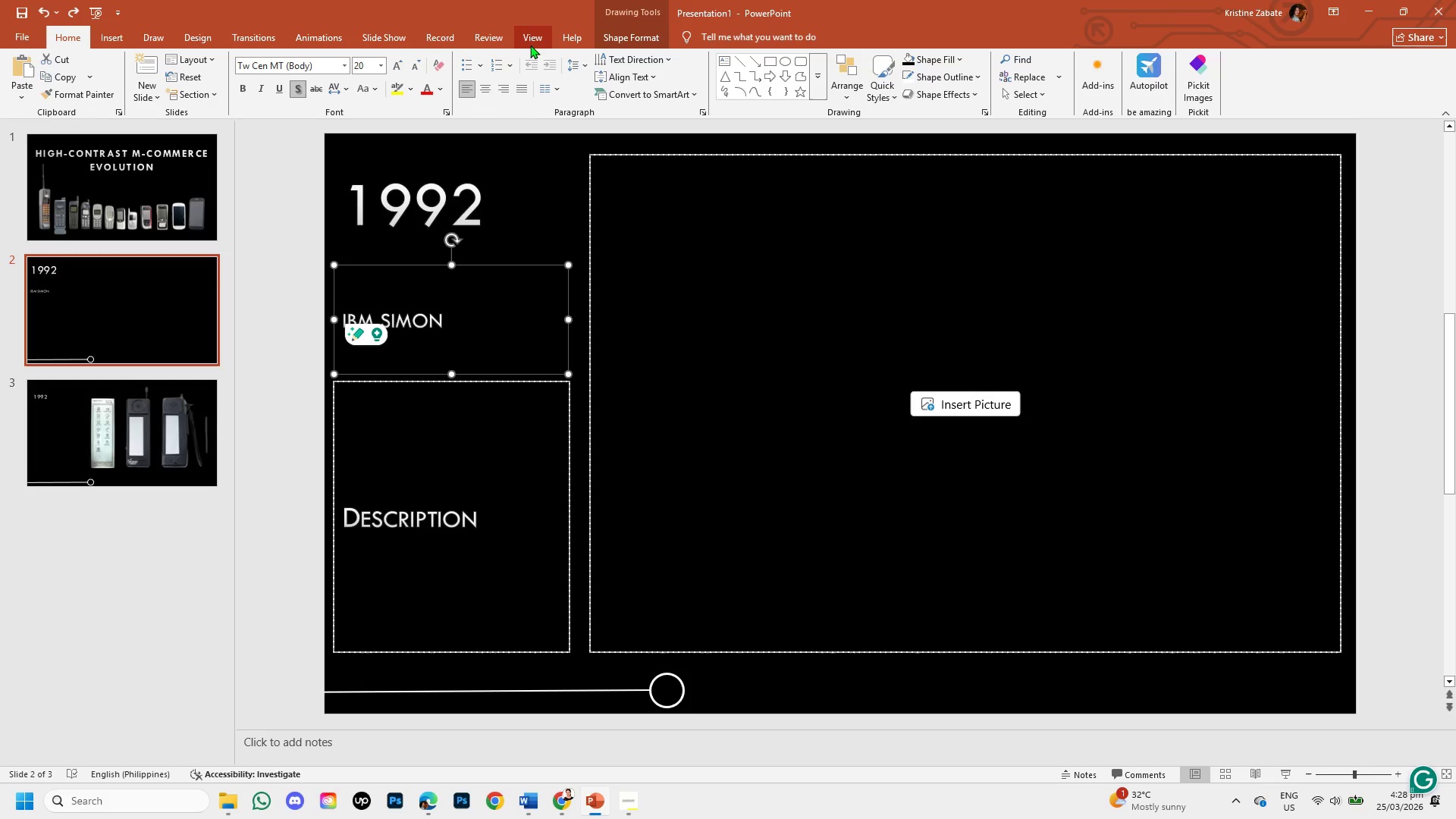 
left_click([526, 40])
 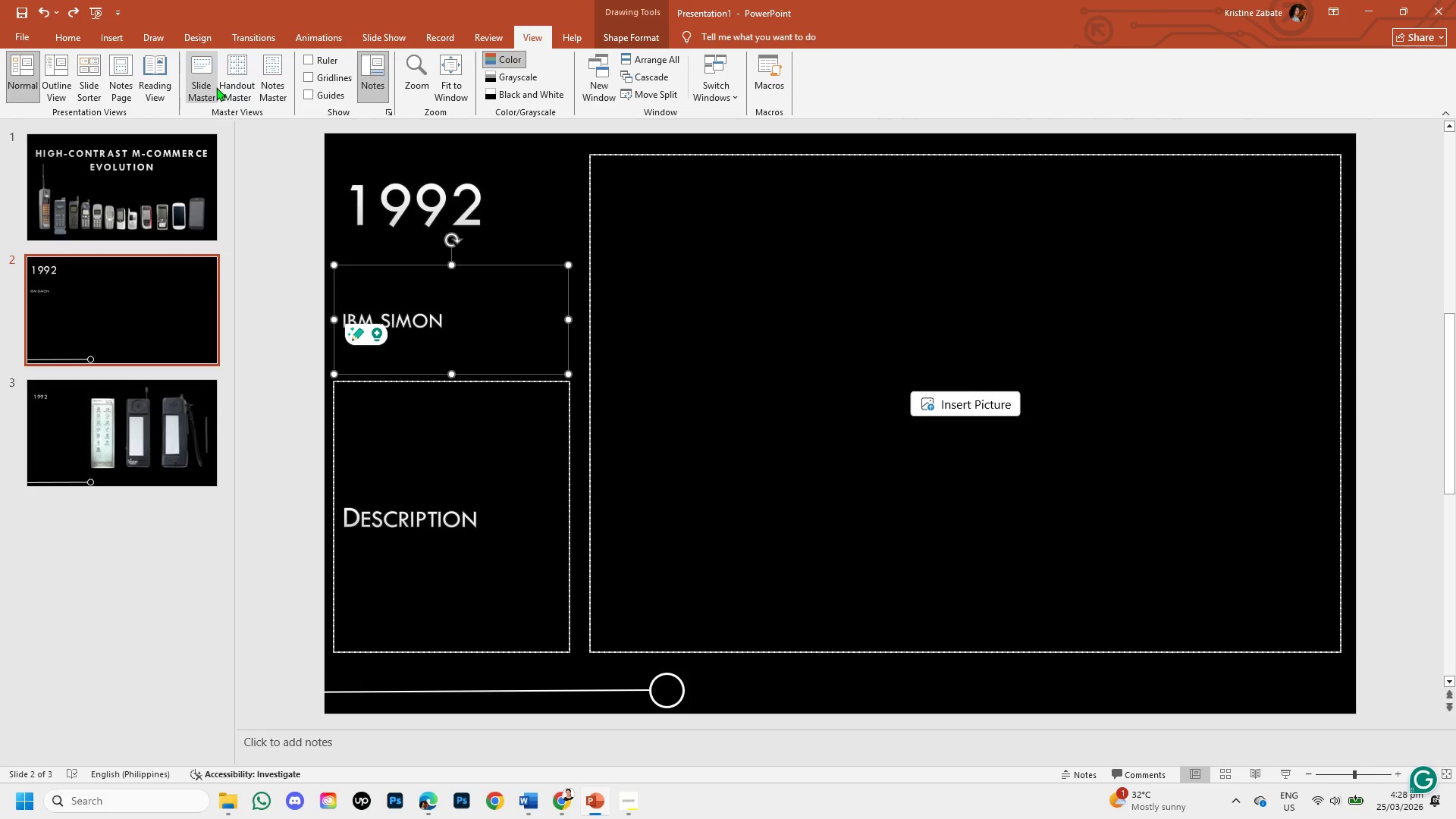 
left_click([215, 87])
 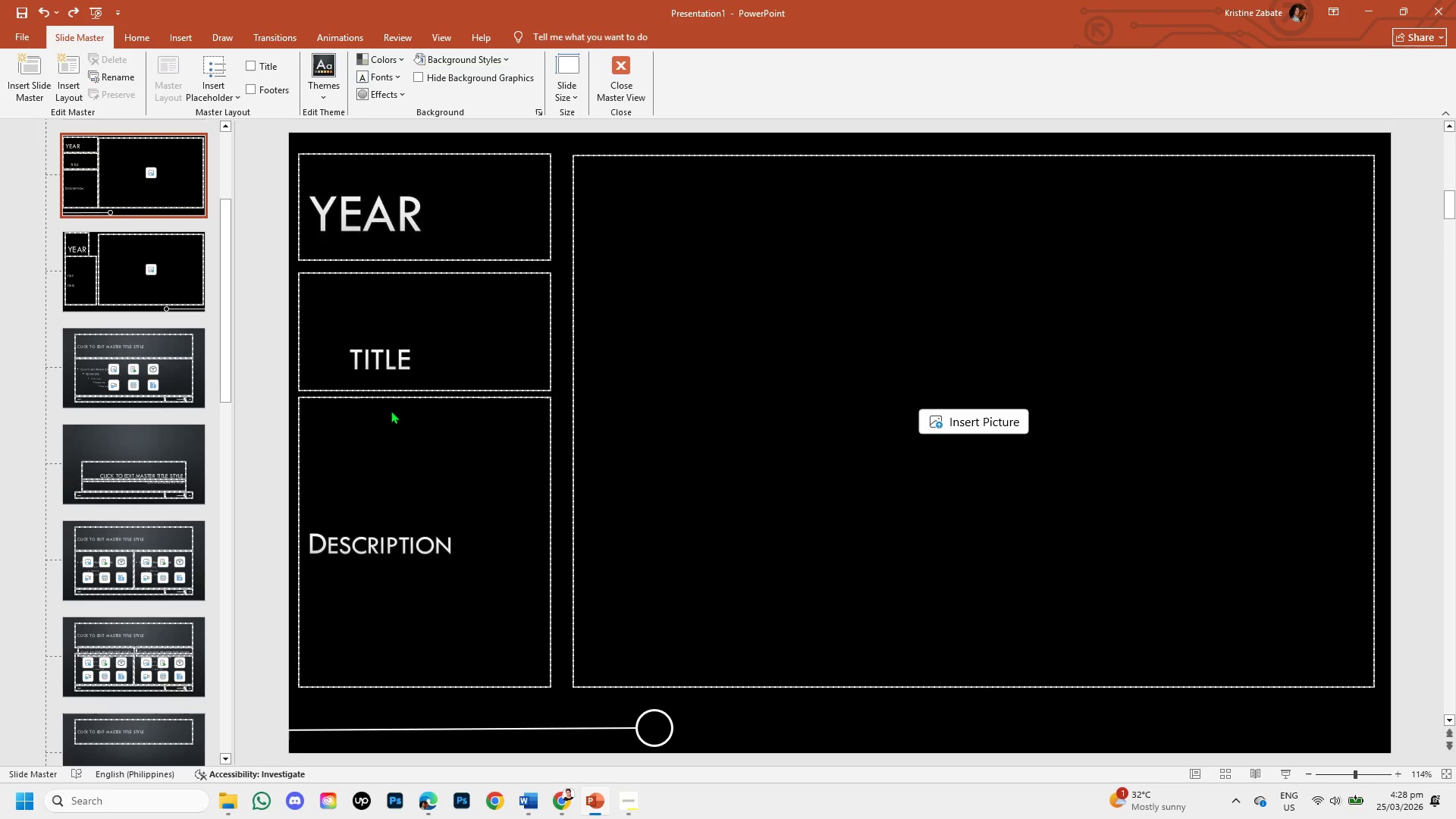 
left_click([393, 358])
 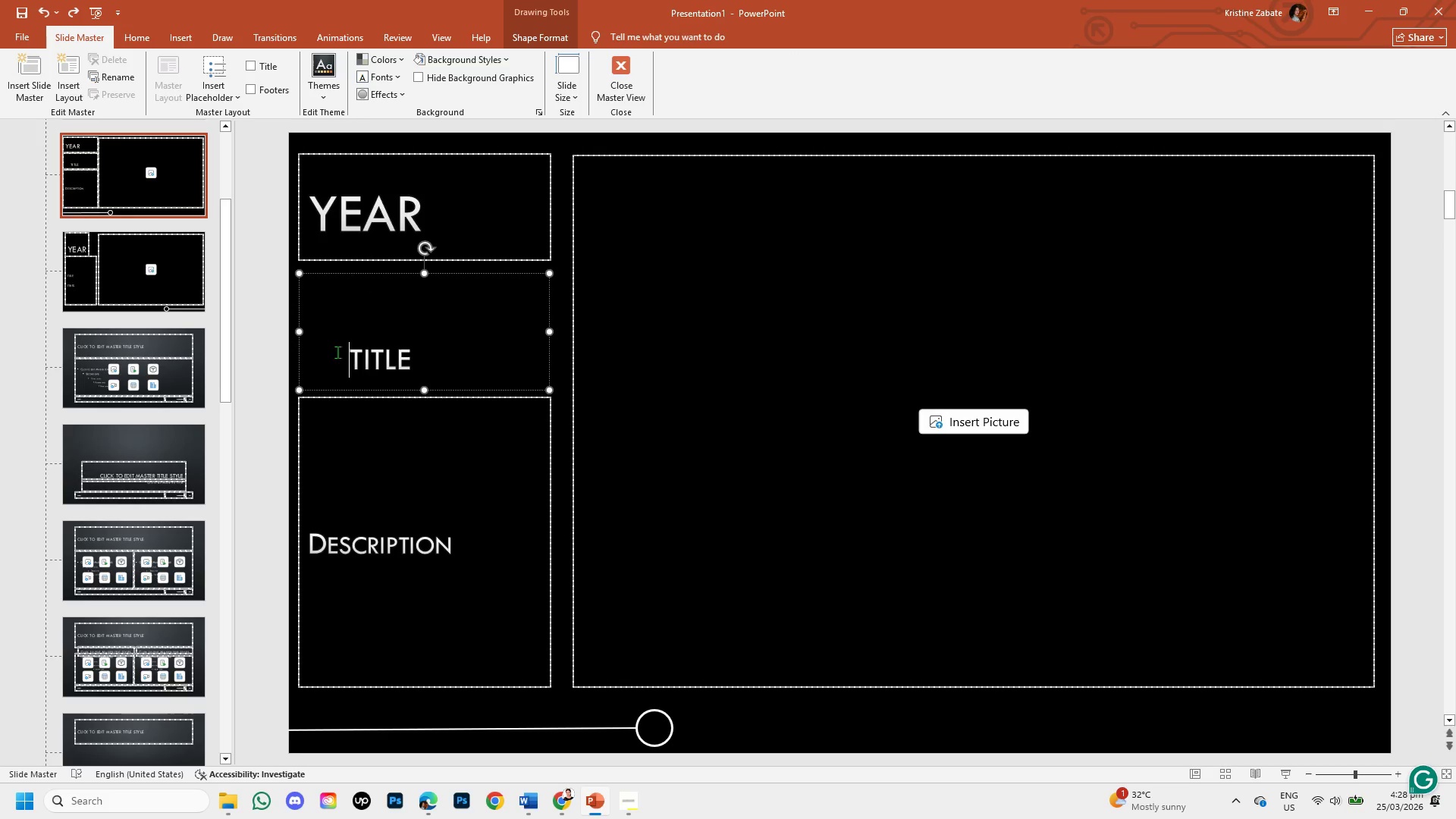 
left_click_drag(start_coordinate=[347, 357], to_coordinate=[421, 357])
 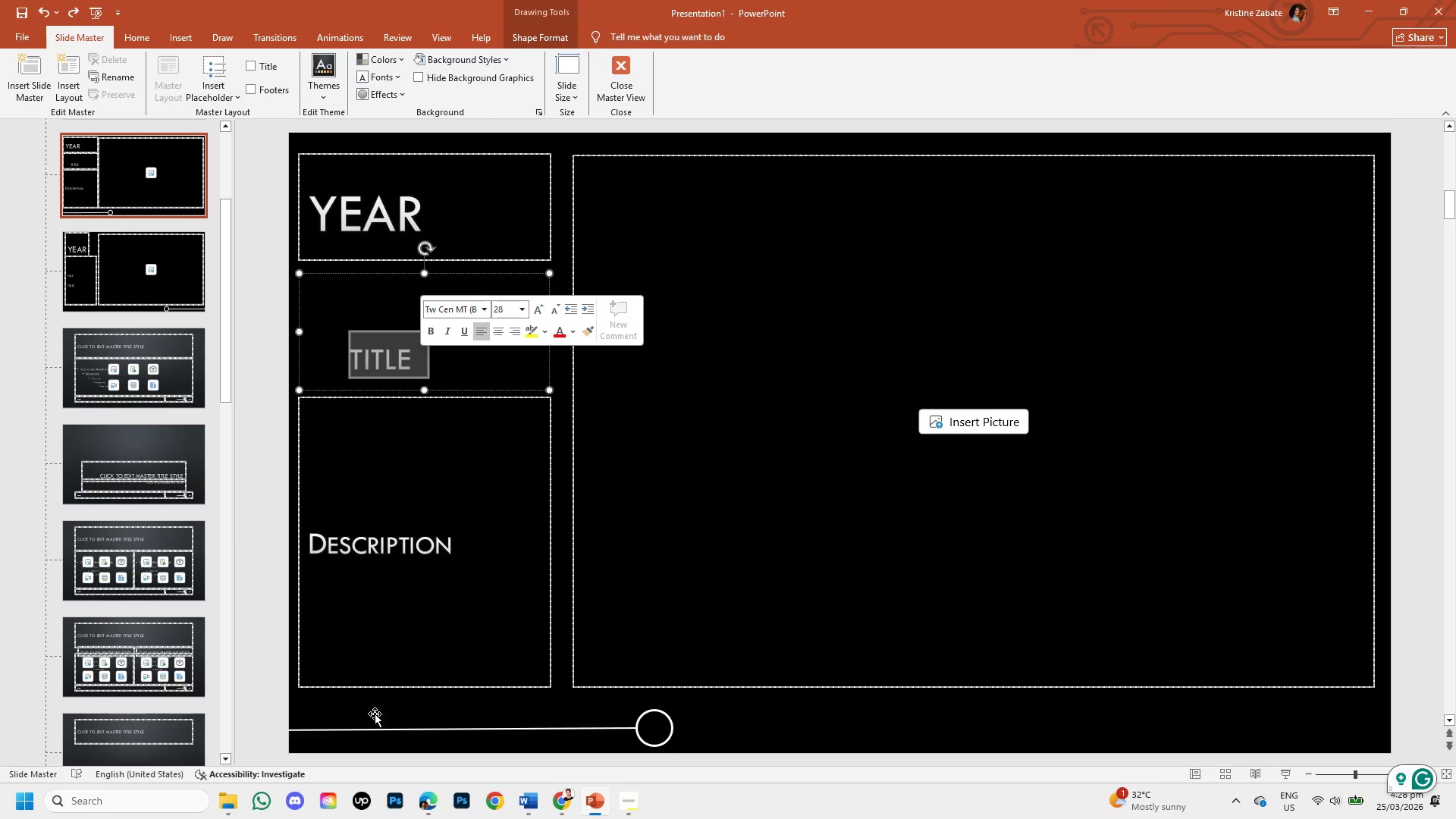 
left_click([452, 366])
 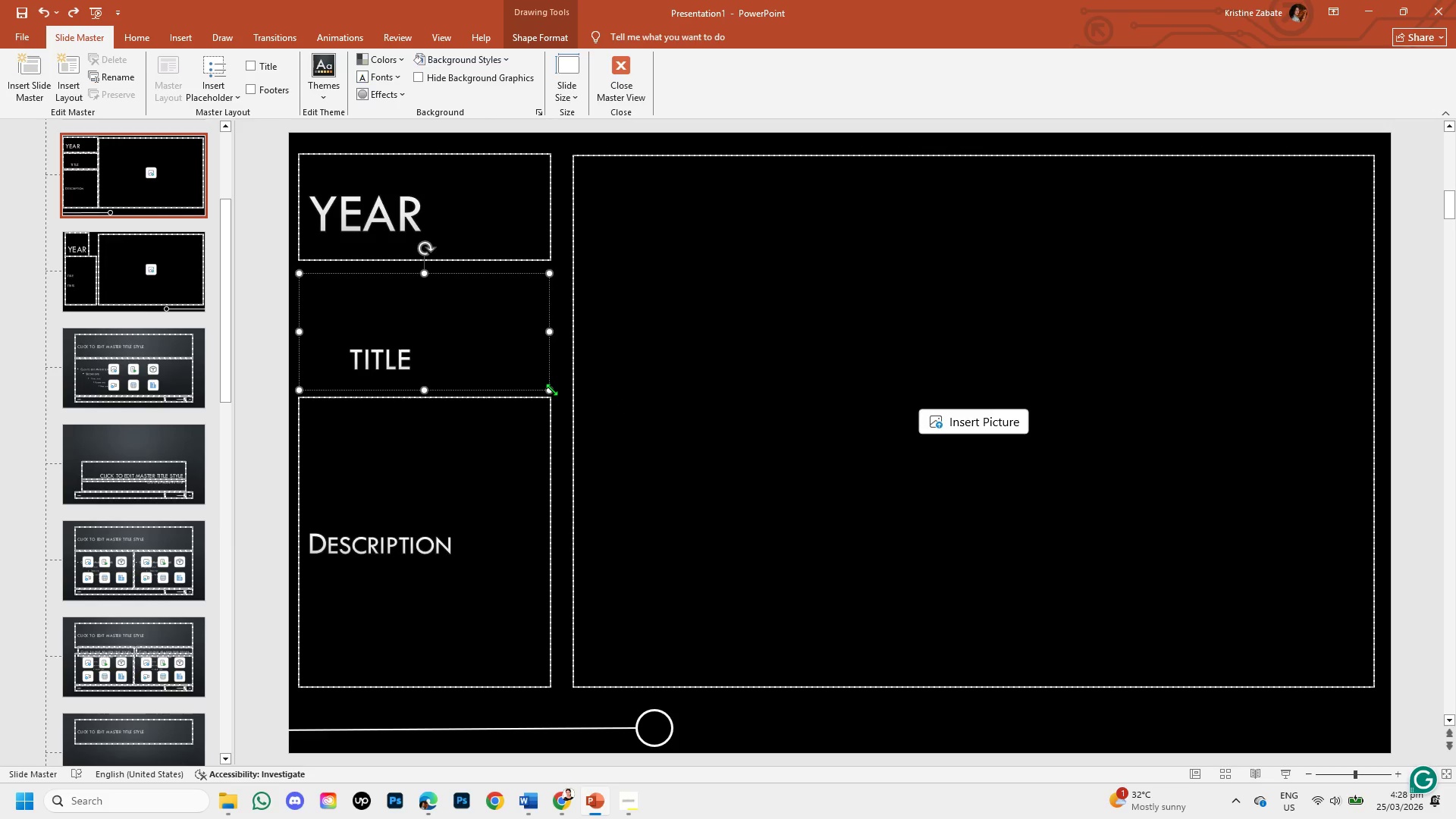 
left_click_drag(start_coordinate=[551, 390], to_coordinate=[482, 378])
 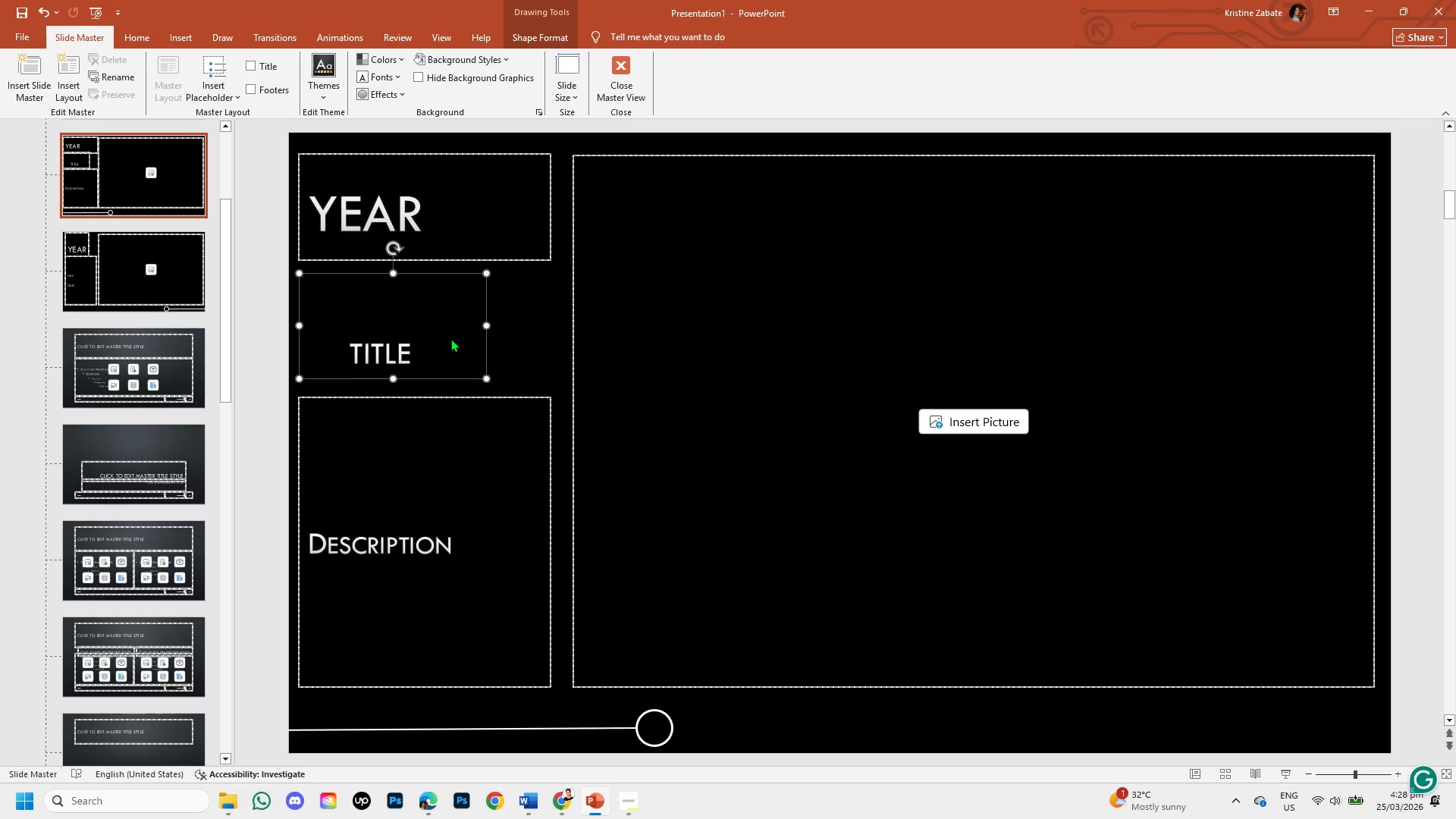 
left_click_drag(start_coordinate=[452, 340], to_coordinate=[459, 300])
 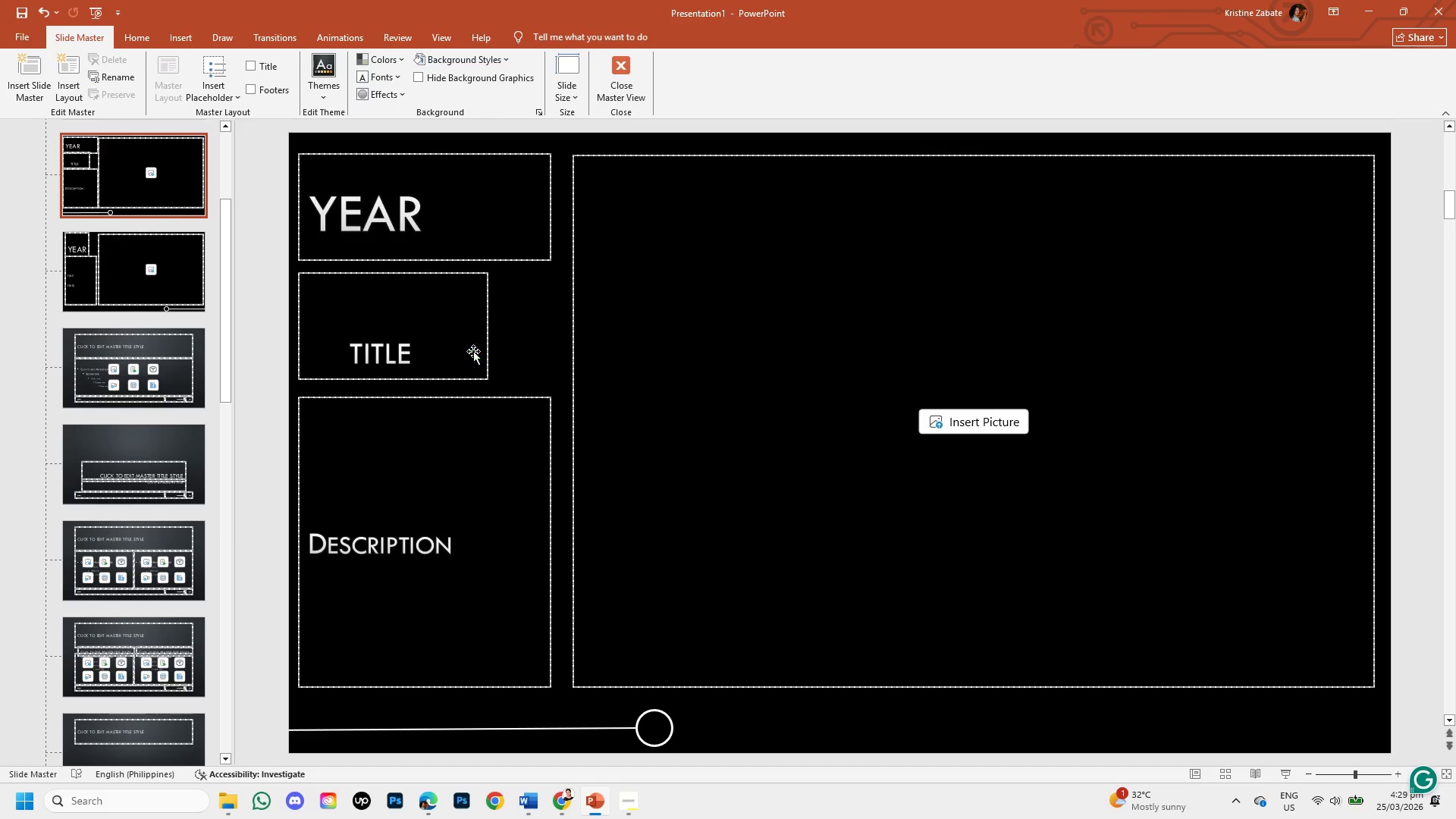 
left_click([476, 354])
 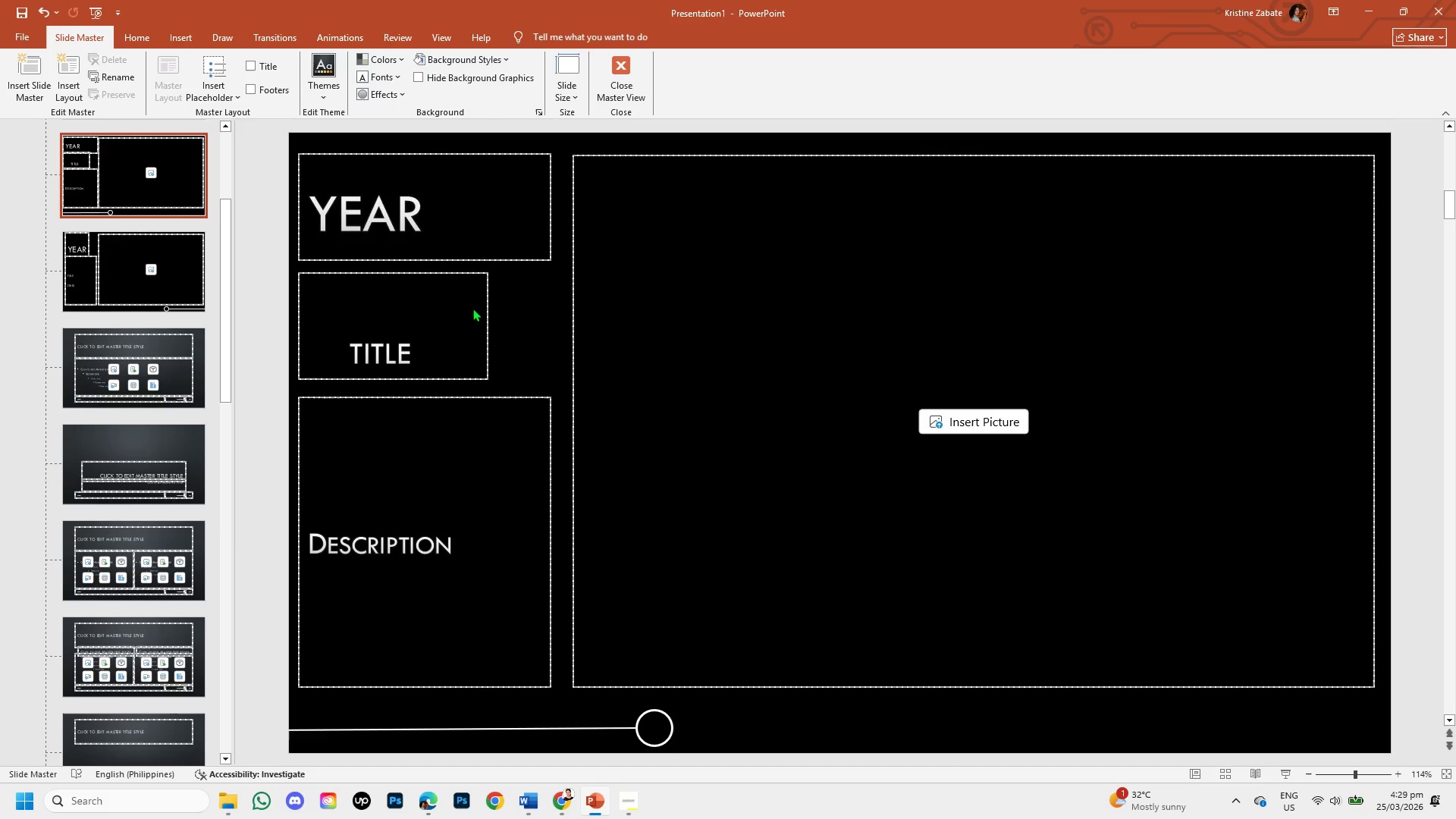 
double_click([469, 303])
 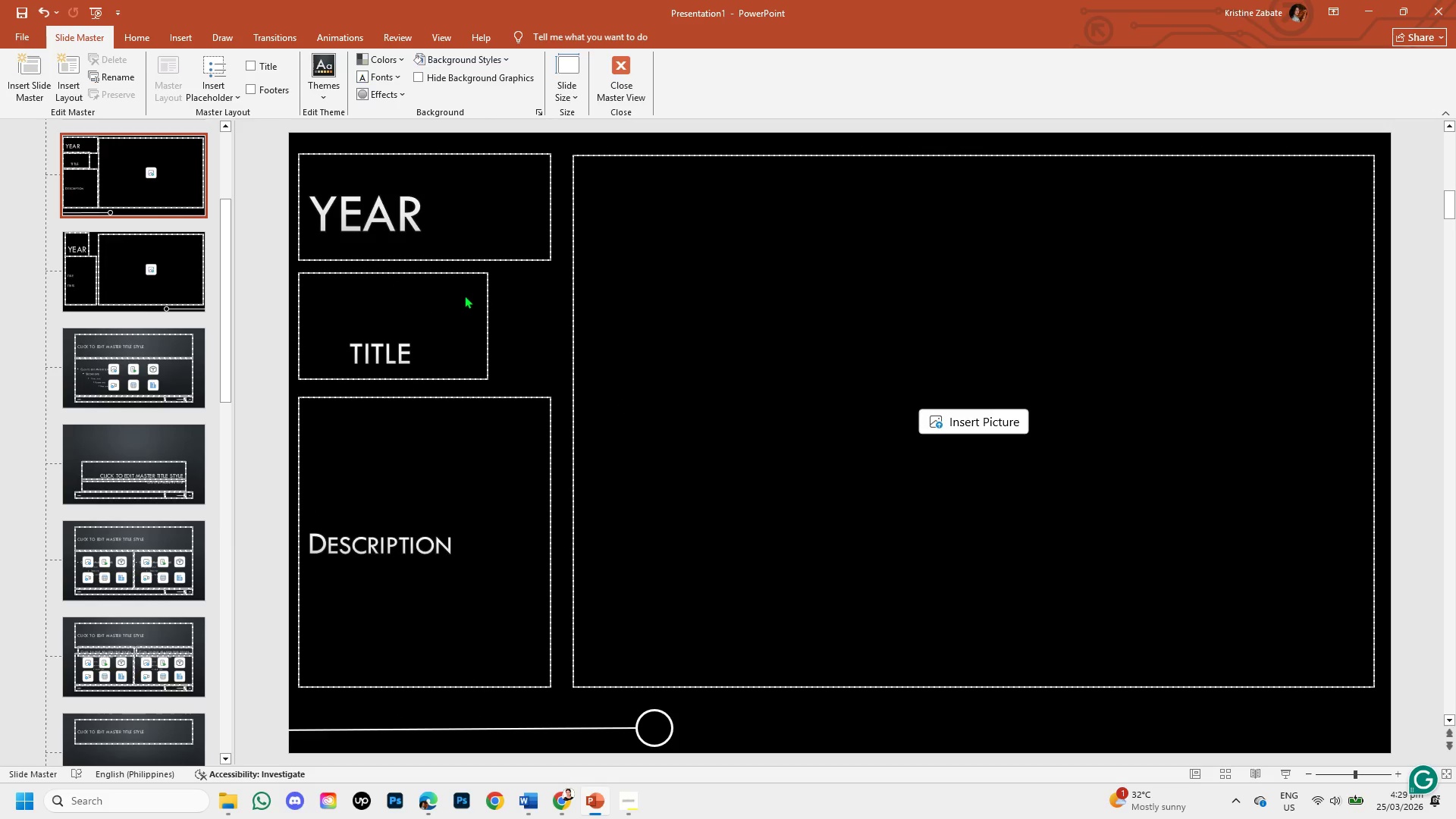 
left_click_drag(start_coordinate=[464, 295], to_coordinate=[467, 279])
 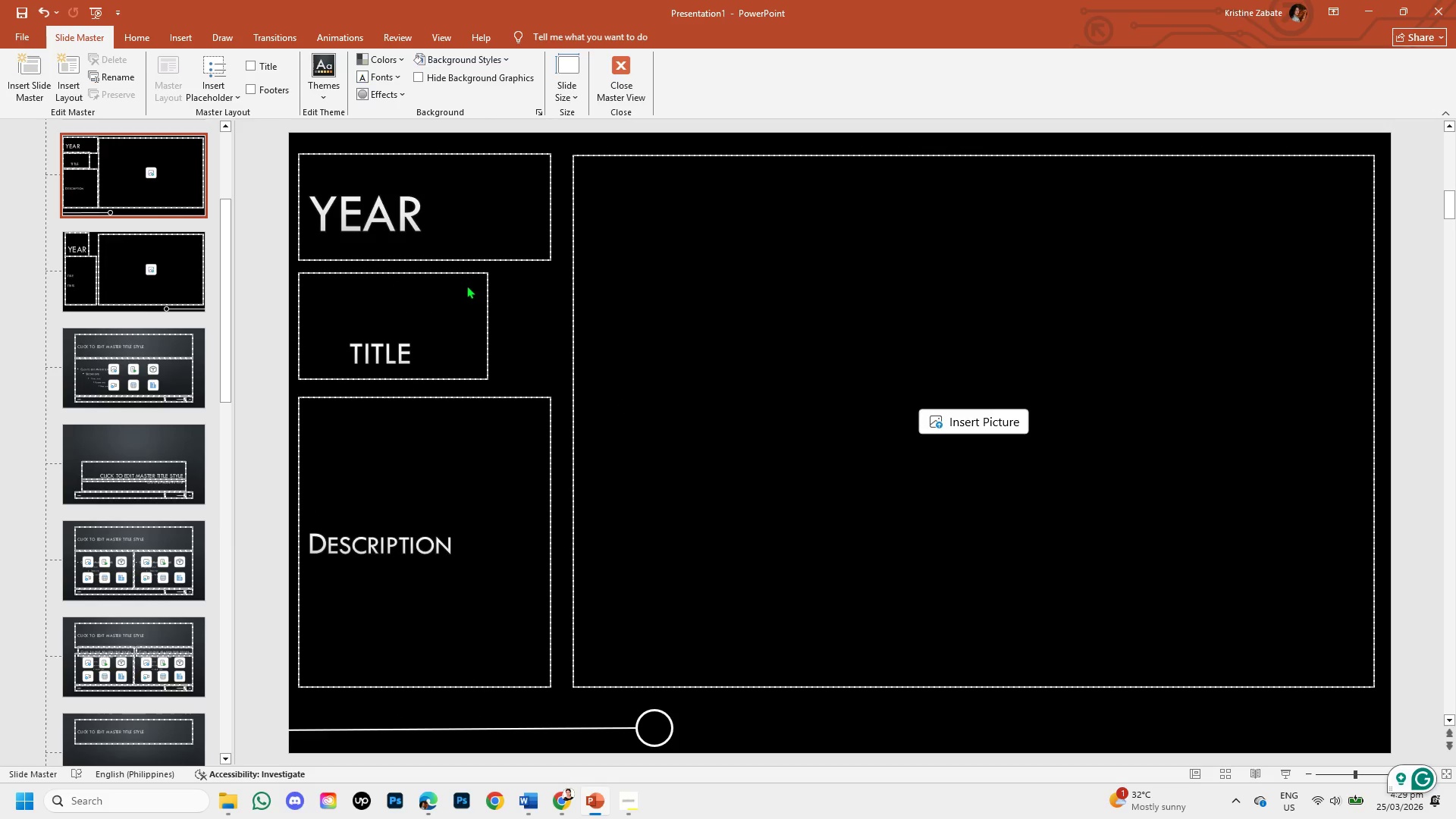 
left_click([466, 287])
 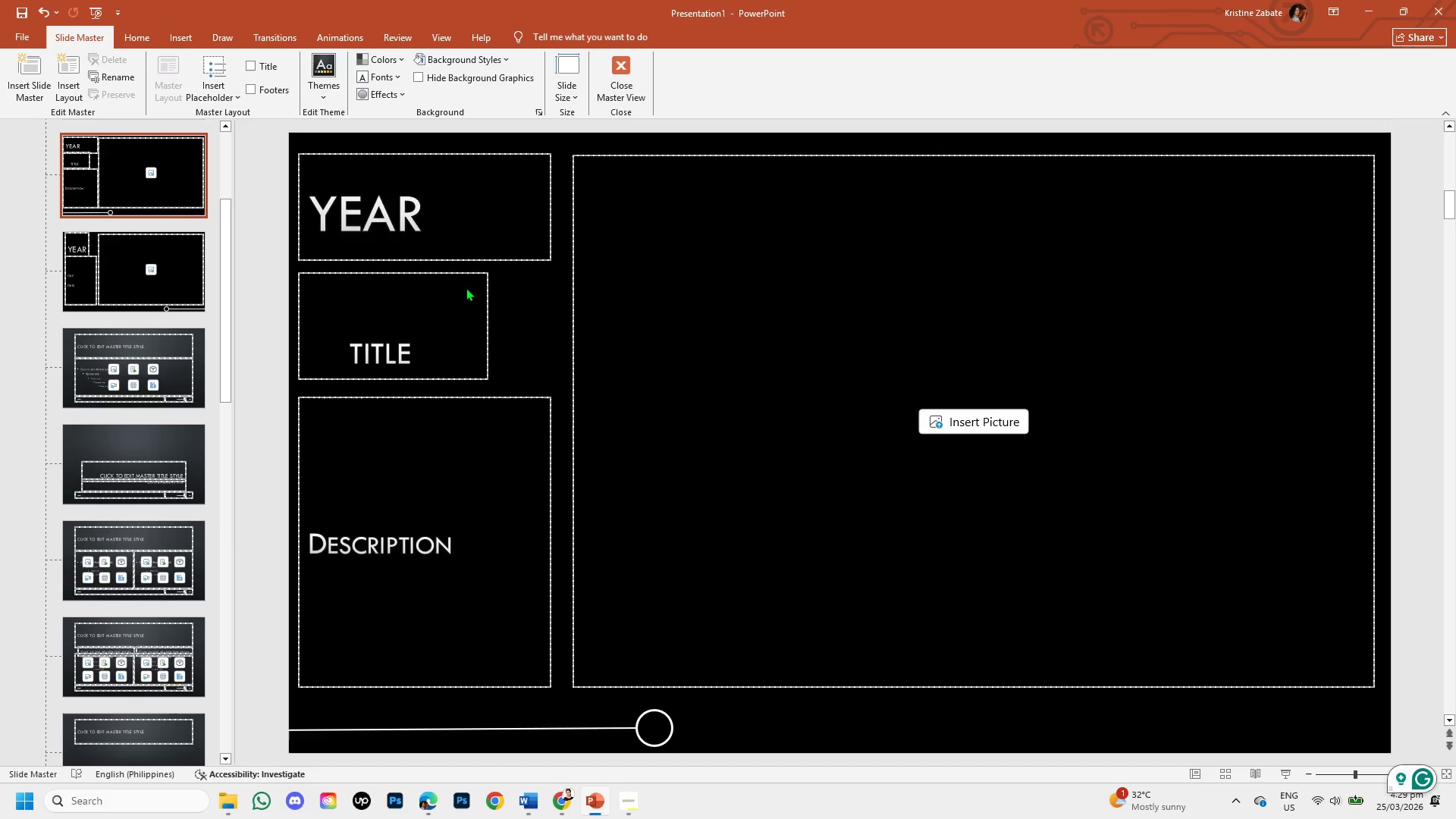 
double_click([466, 287])
 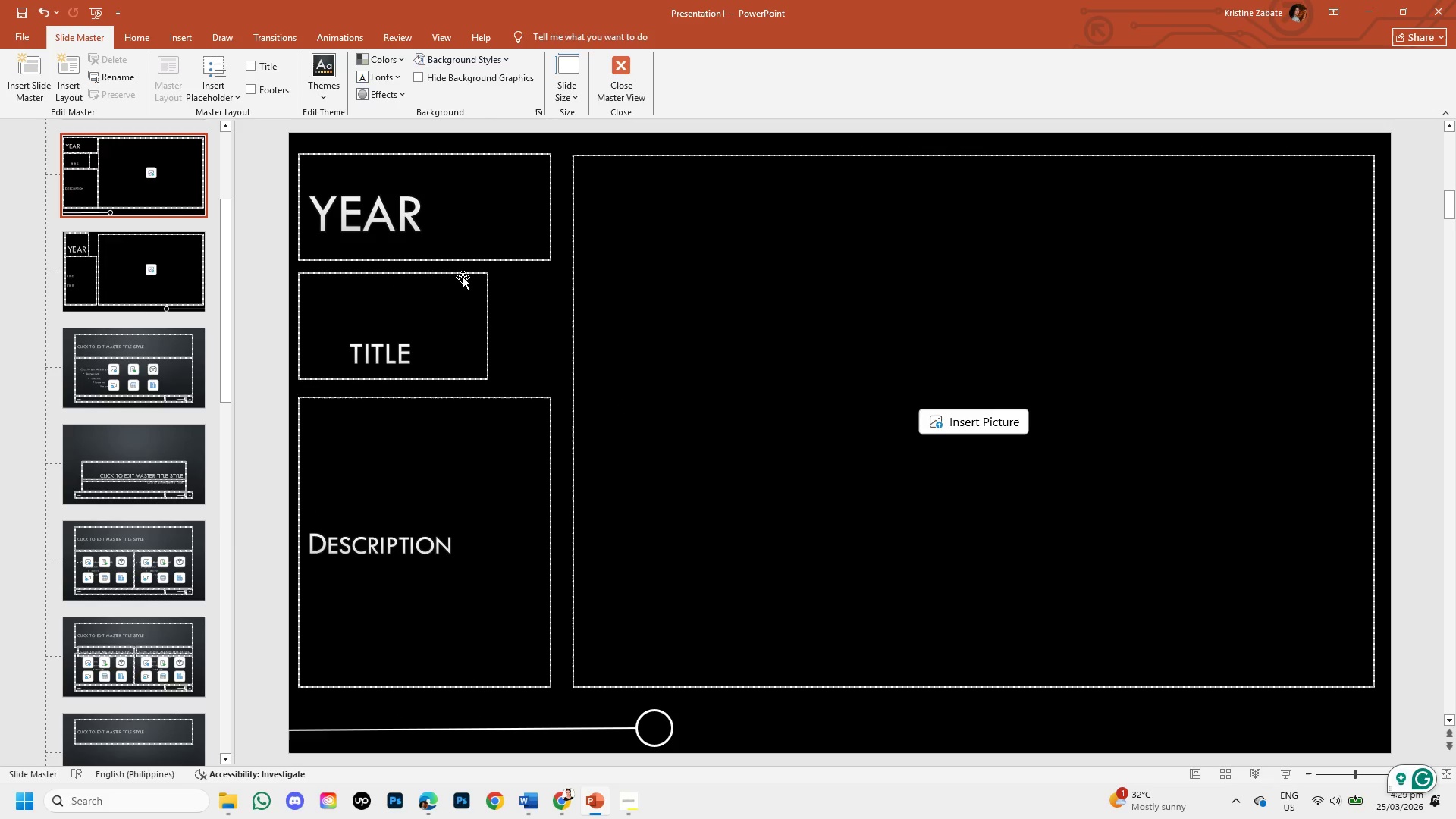 
triple_click([463, 275])
 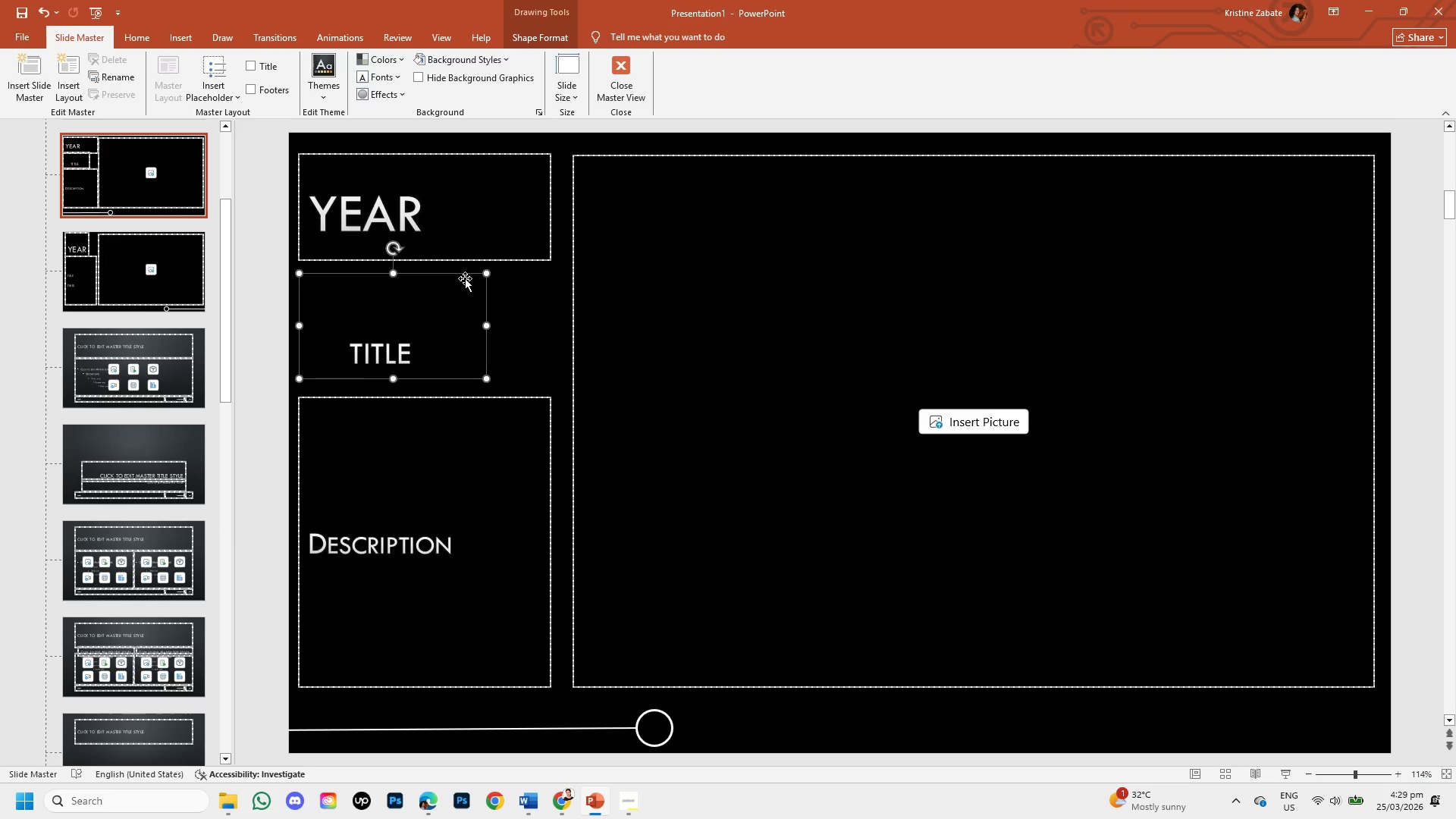 
left_click_drag(start_coordinate=[465, 279], to_coordinate=[463, 220])
 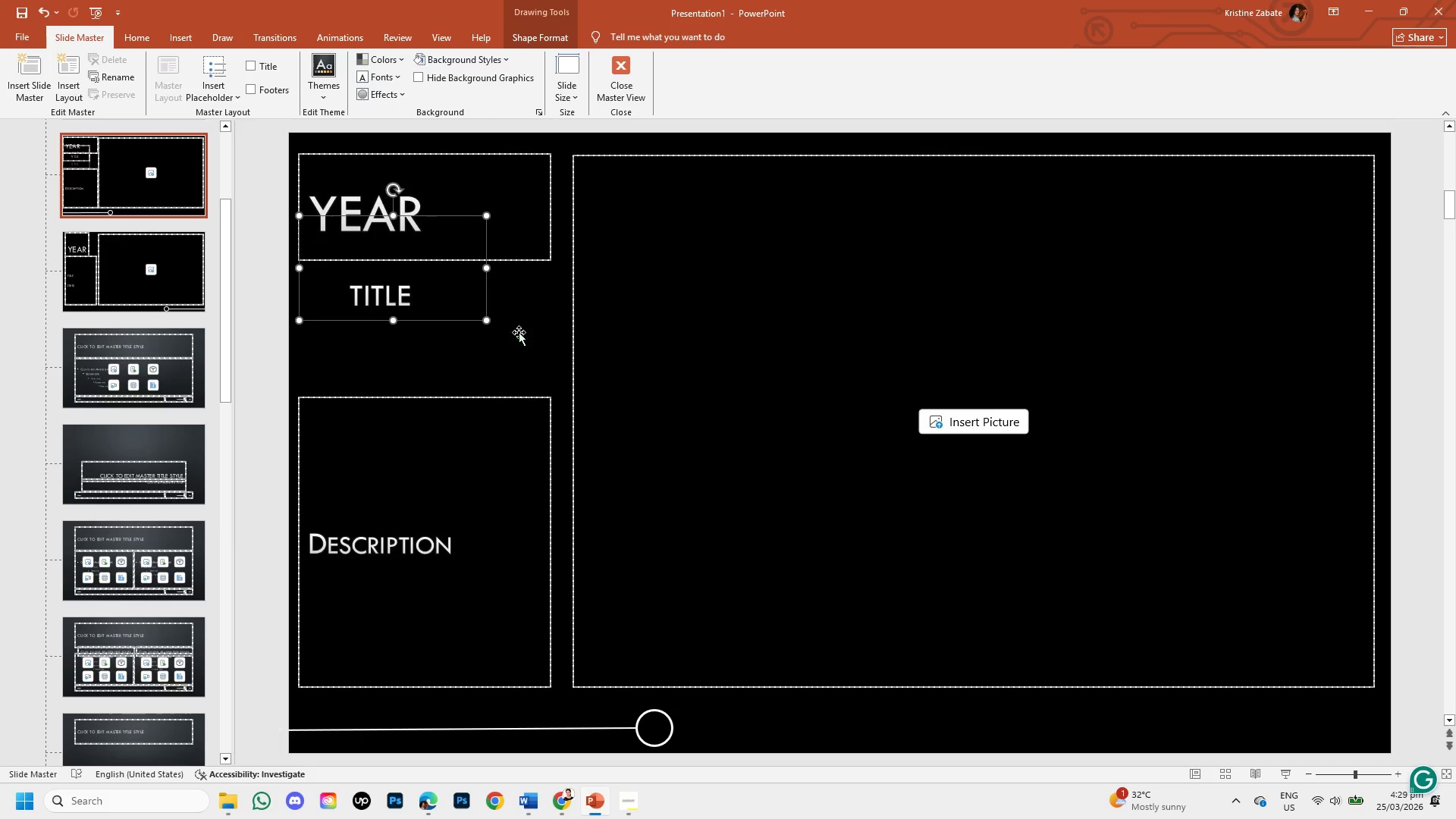 
left_click([519, 332])
 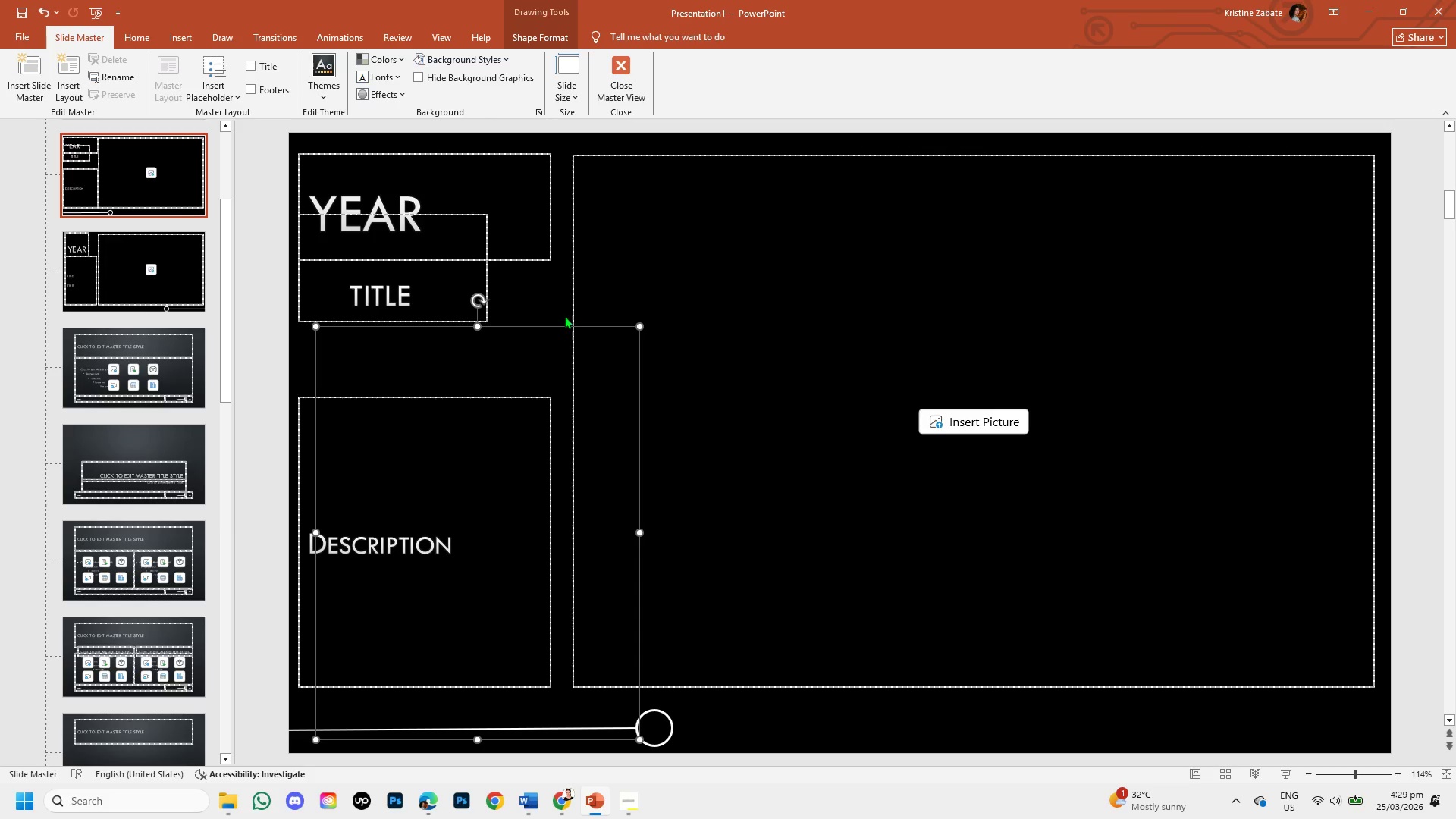 
left_click([560, 294])
 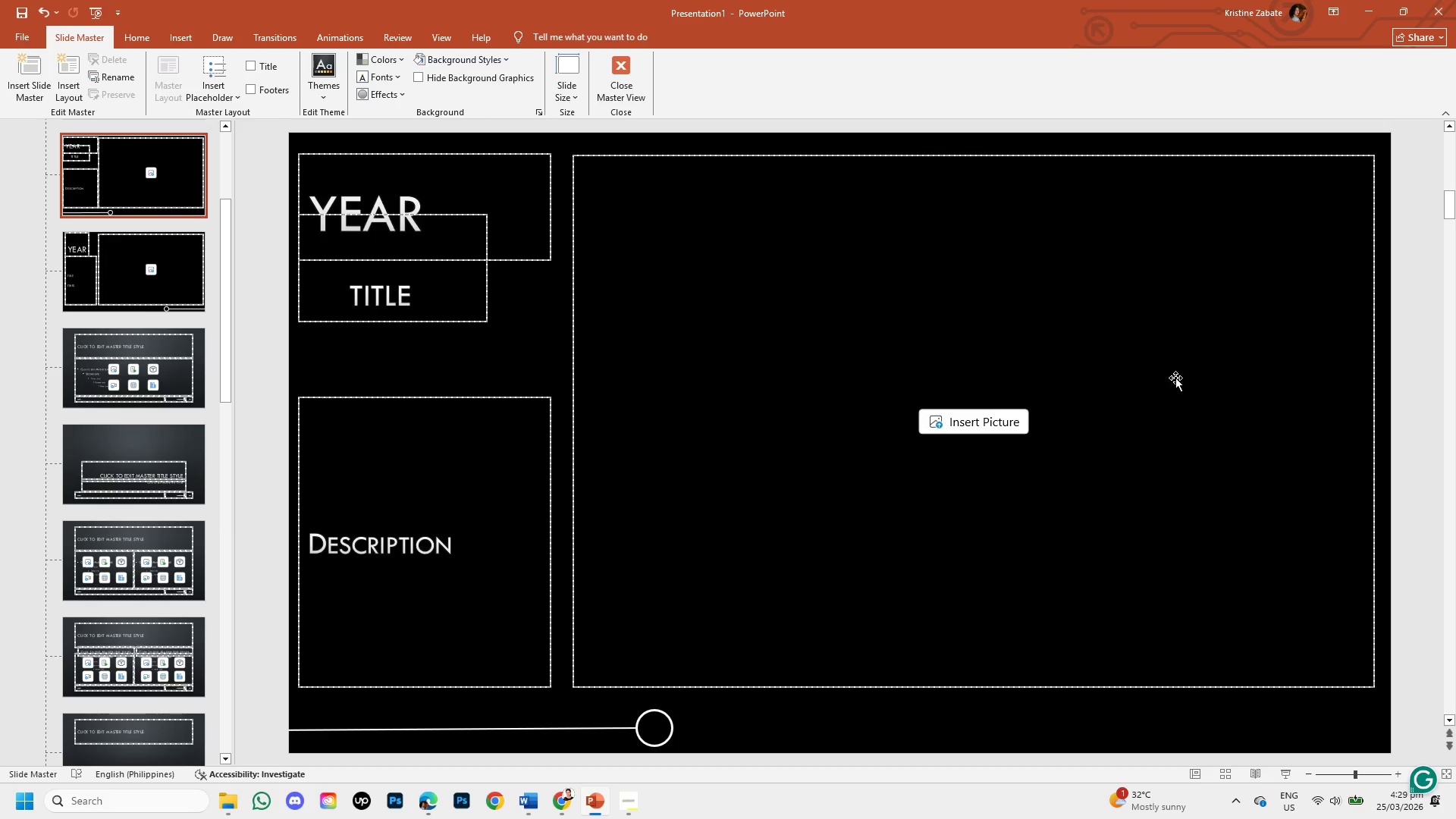 
left_click([1185, 378])
 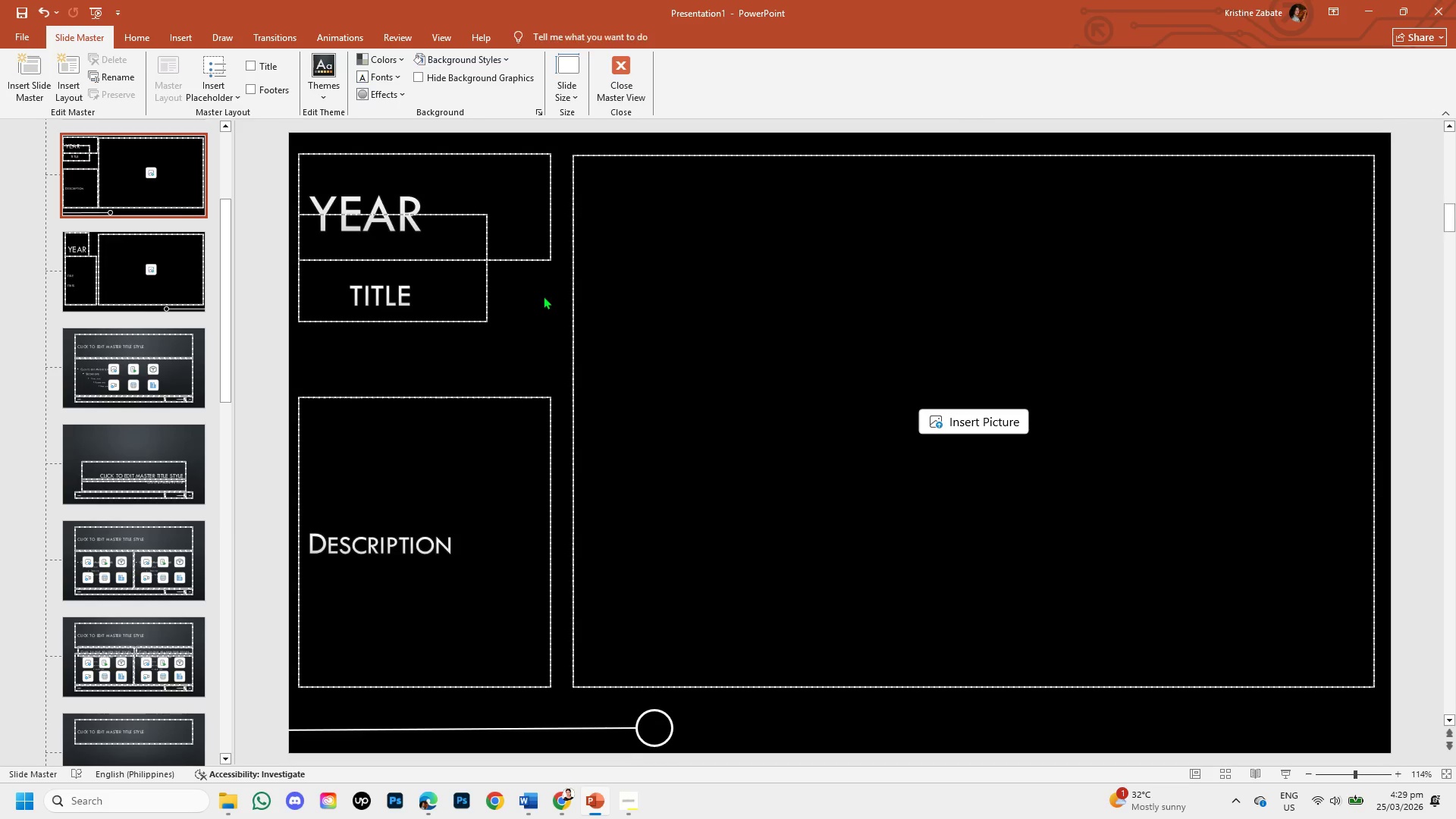 
double_click([424, 273])
 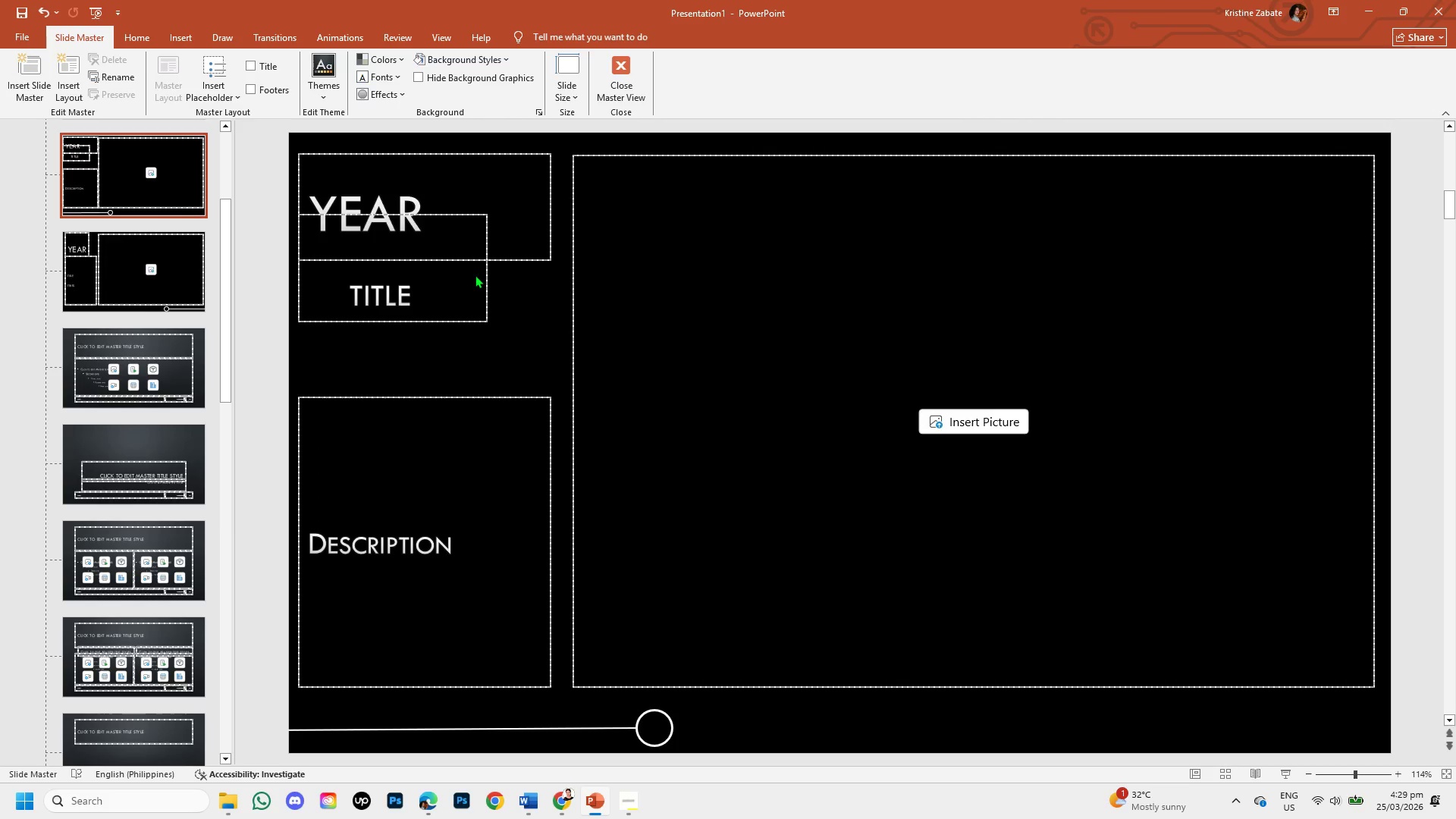 
double_click([476, 240])
 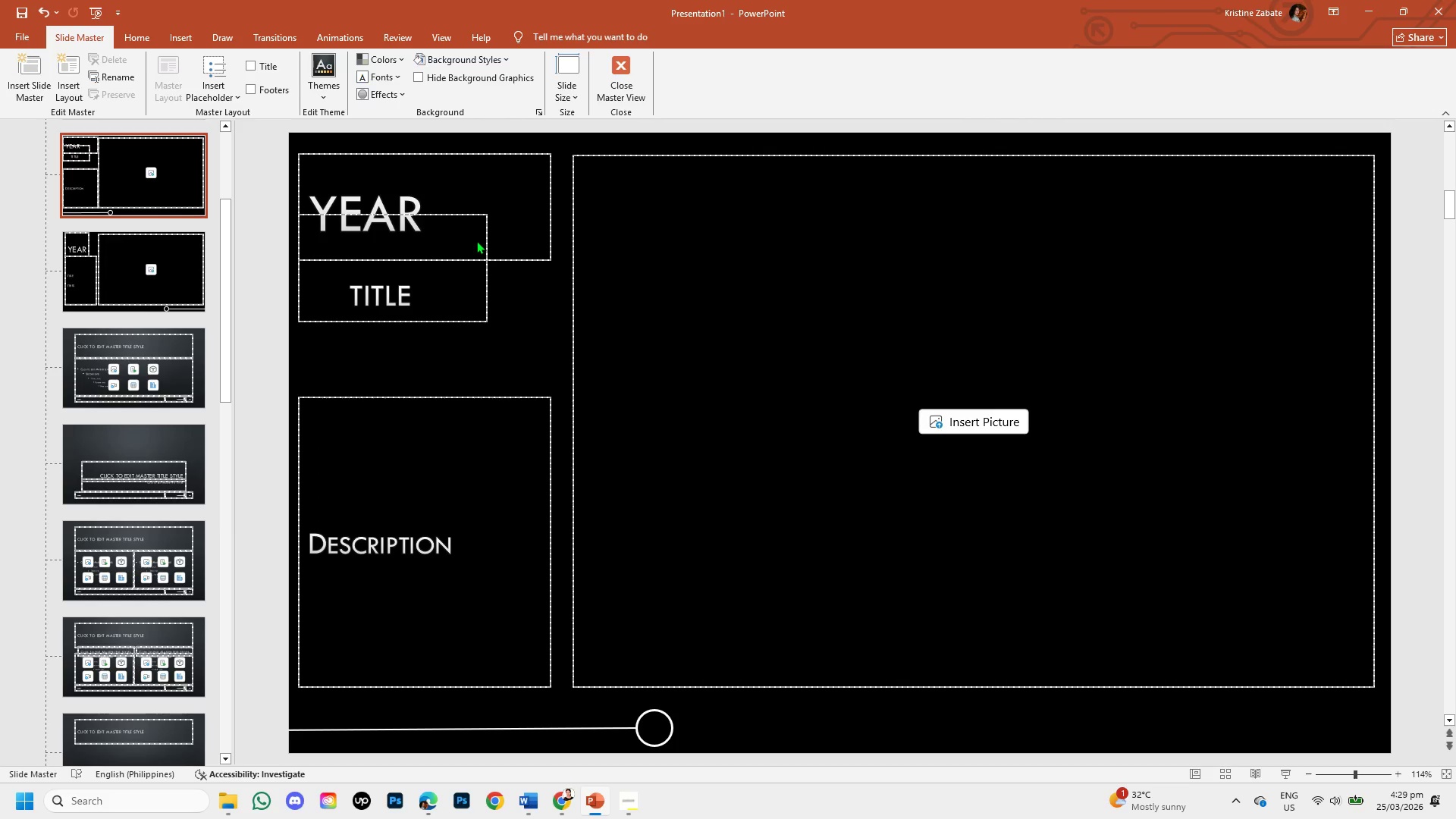 
triple_click([476, 240])
 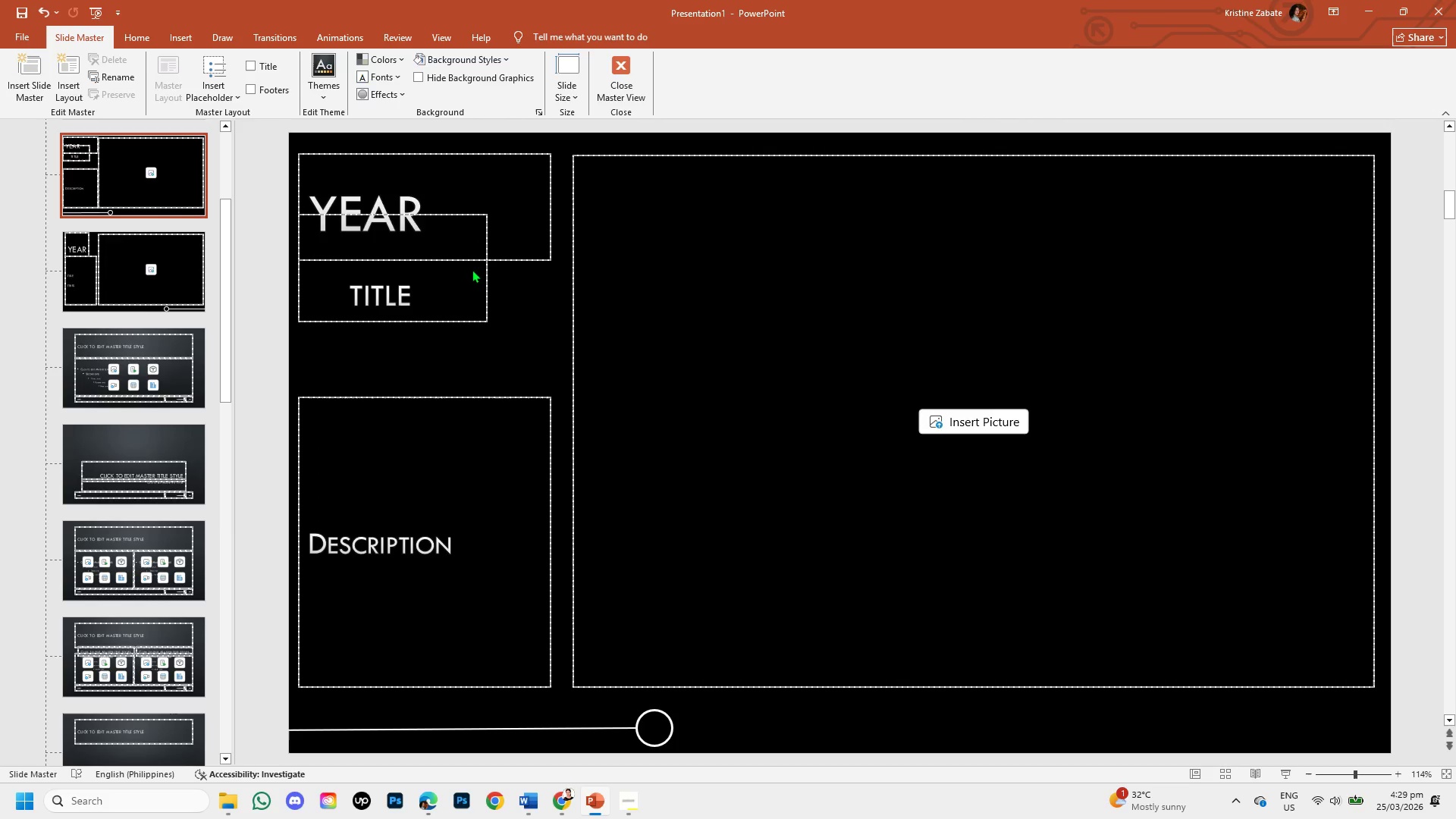 
triple_click([472, 272])
 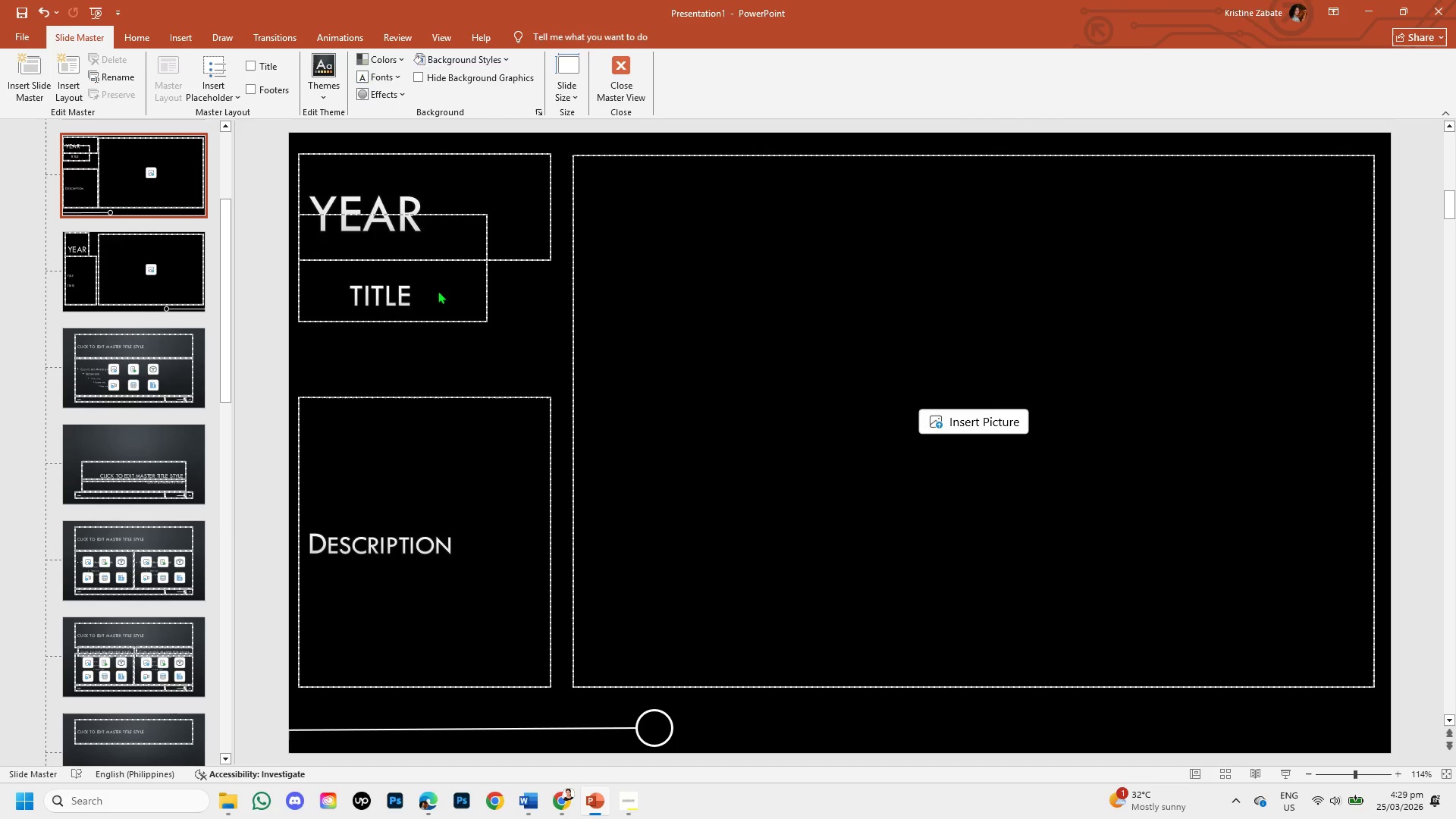 
left_click_drag(start_coordinate=[435, 294], to_coordinate=[431, 299])
 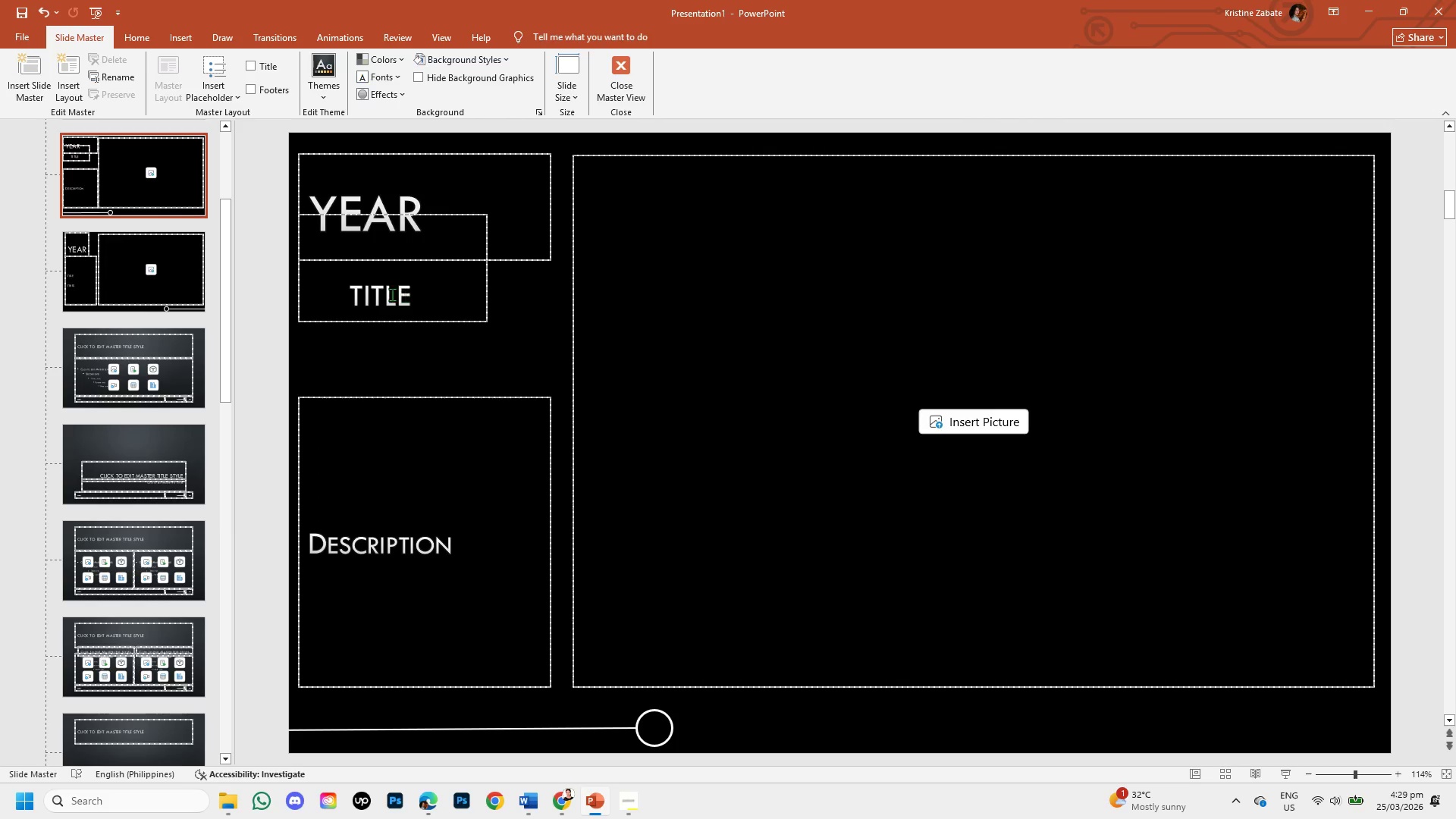 
triple_click([392, 294])
 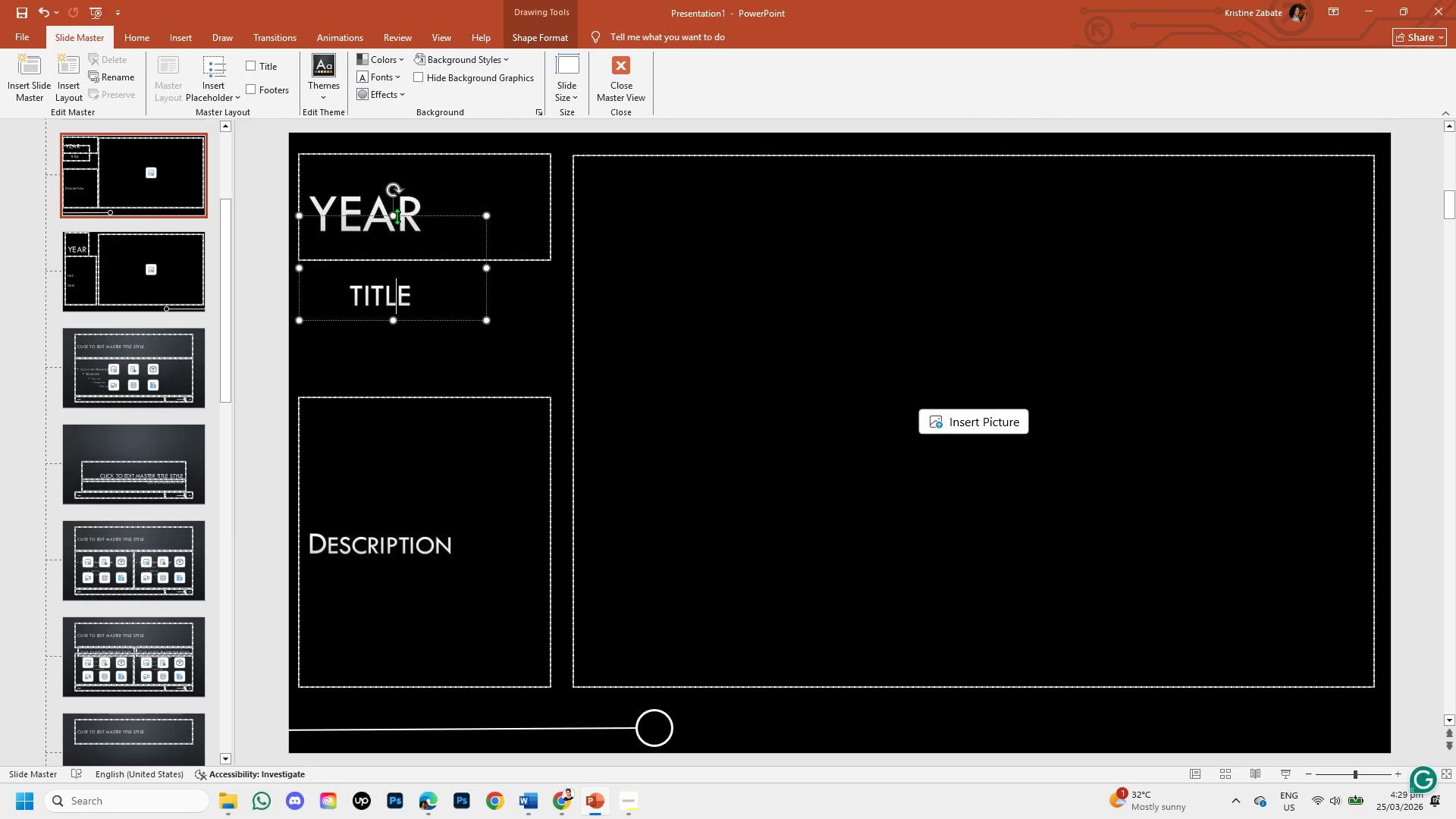 
left_click_drag(start_coordinate=[397, 216], to_coordinate=[402, 275])
 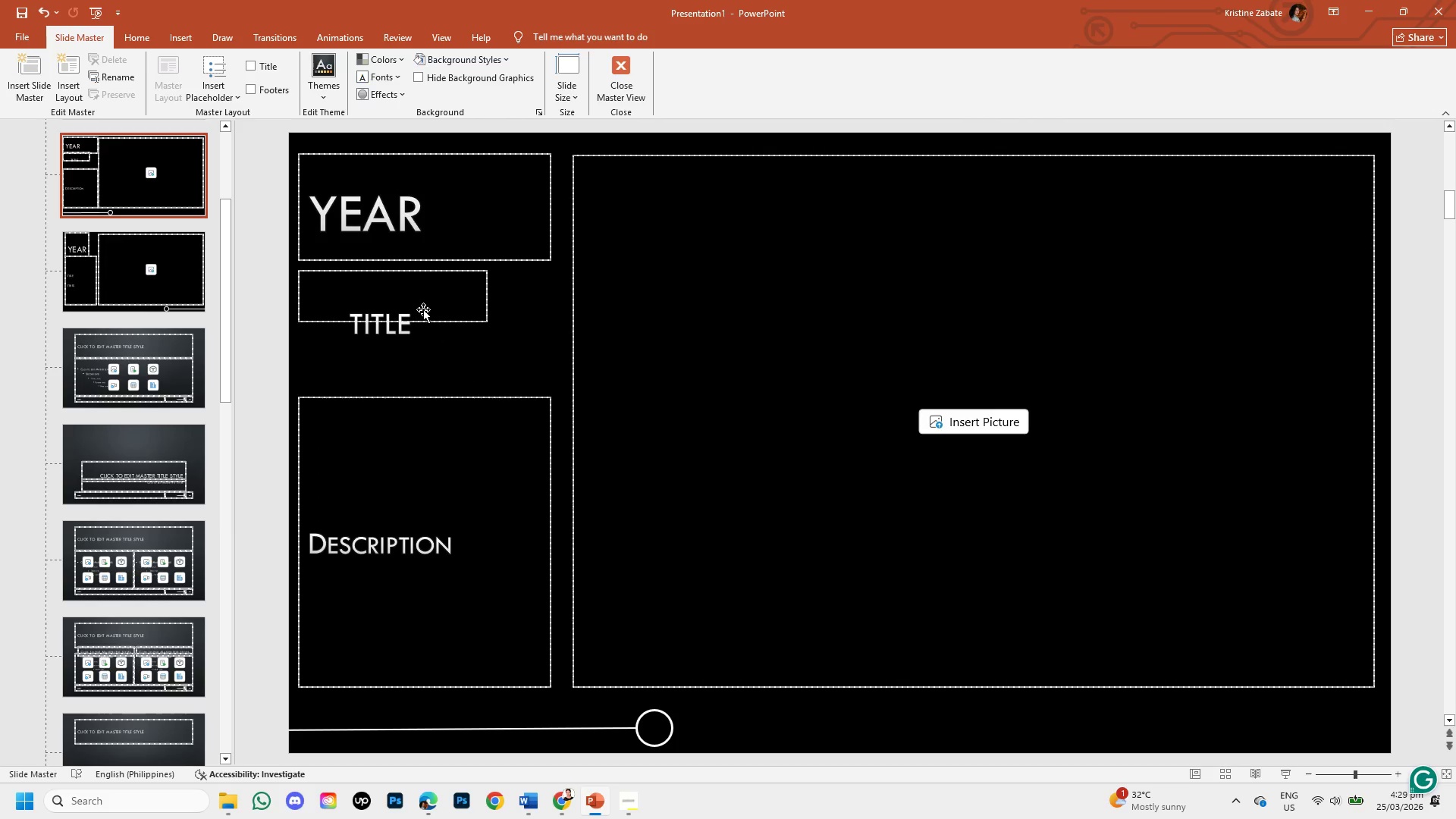 
double_click([407, 300])
 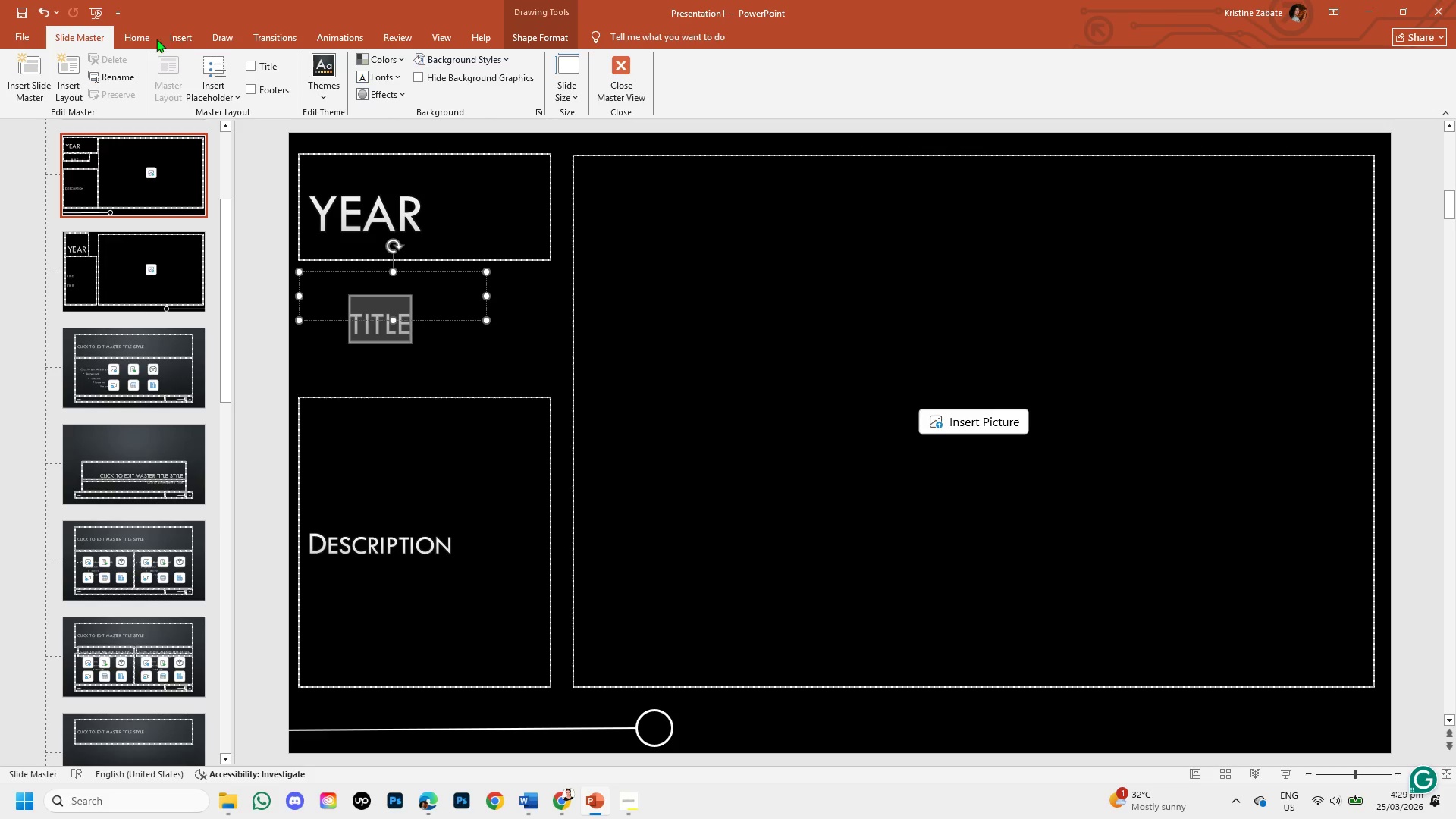 
left_click([127, 34])
 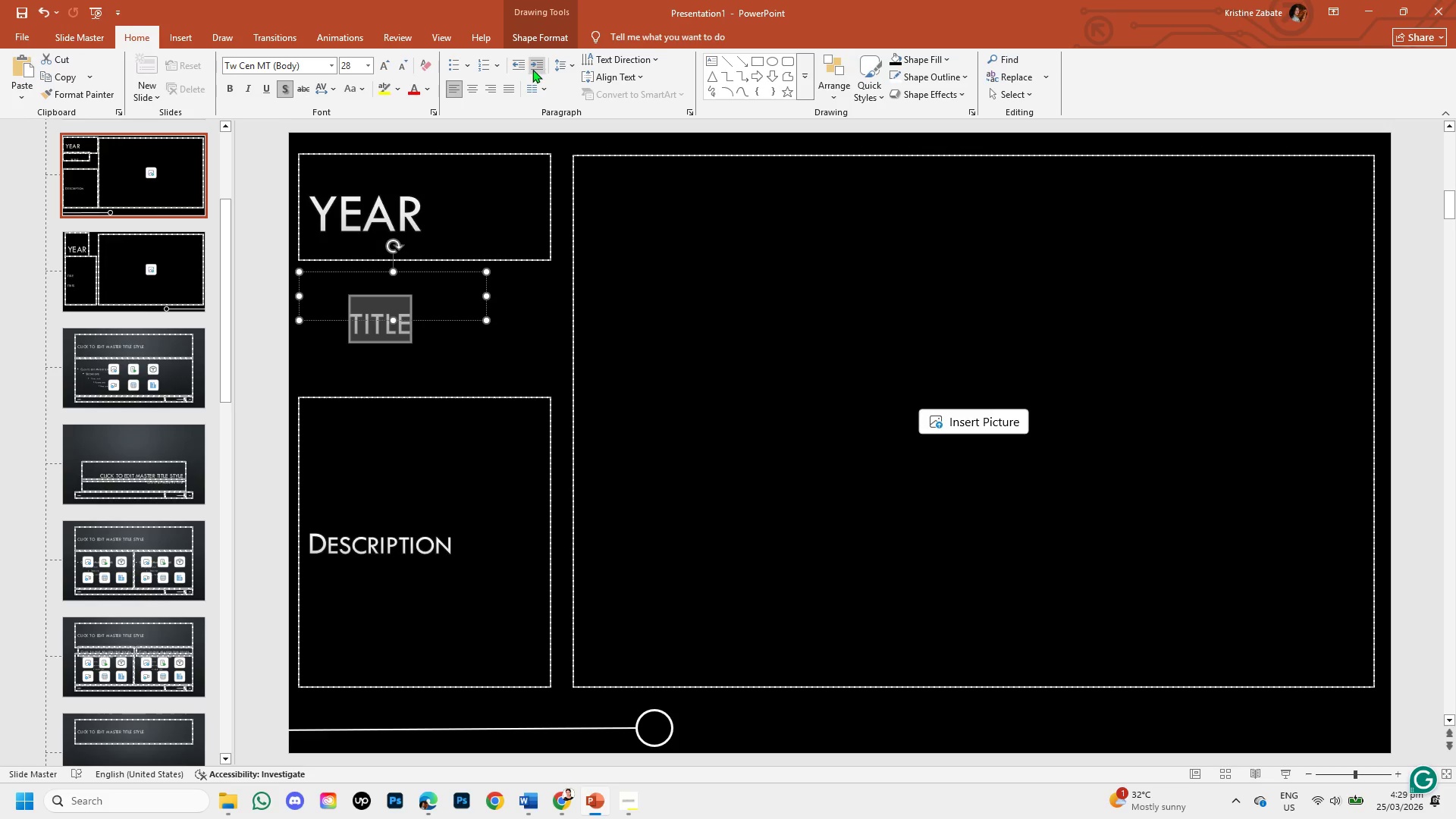 
left_click([563, 64])
 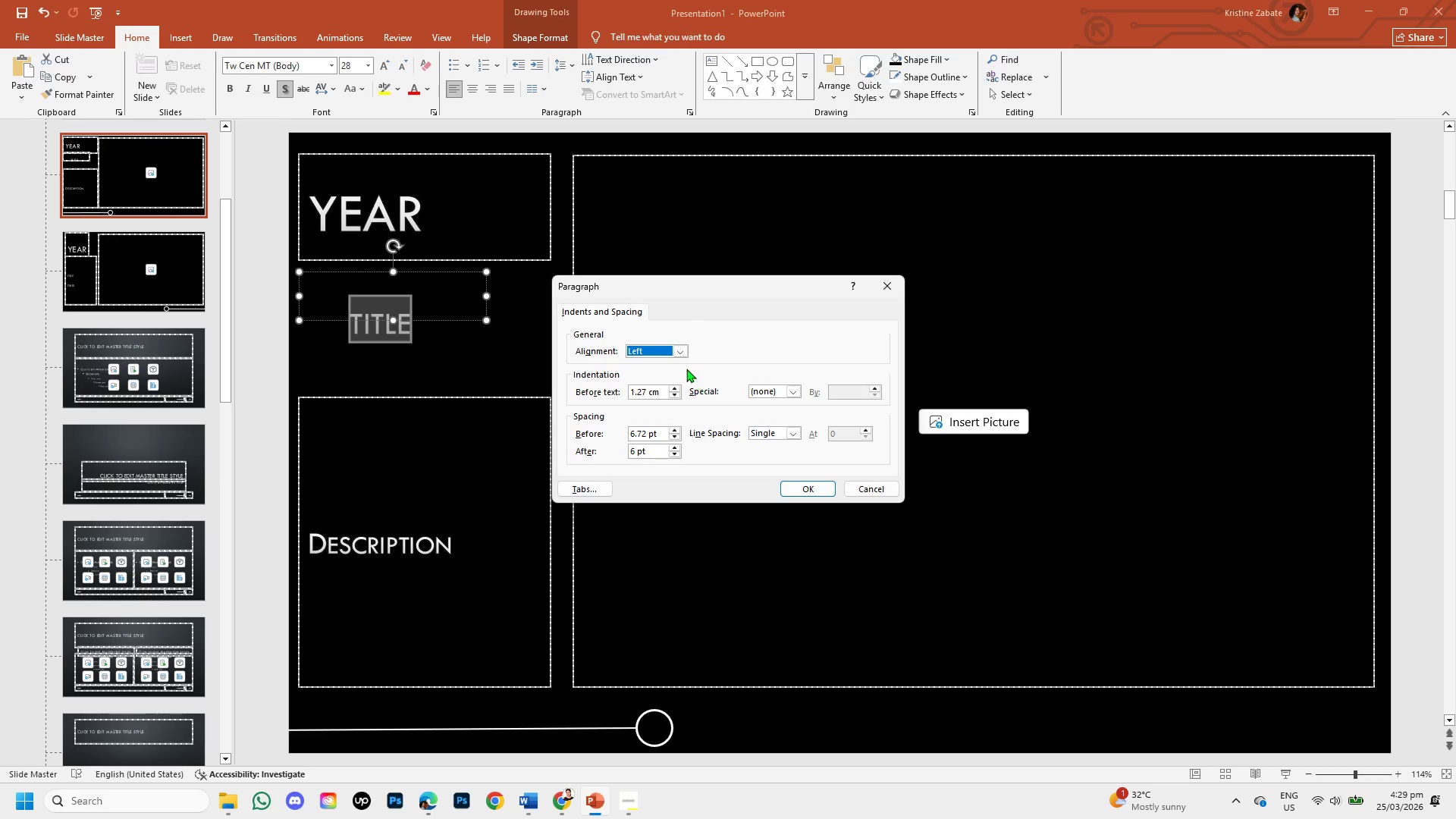 
wait(6.92)
 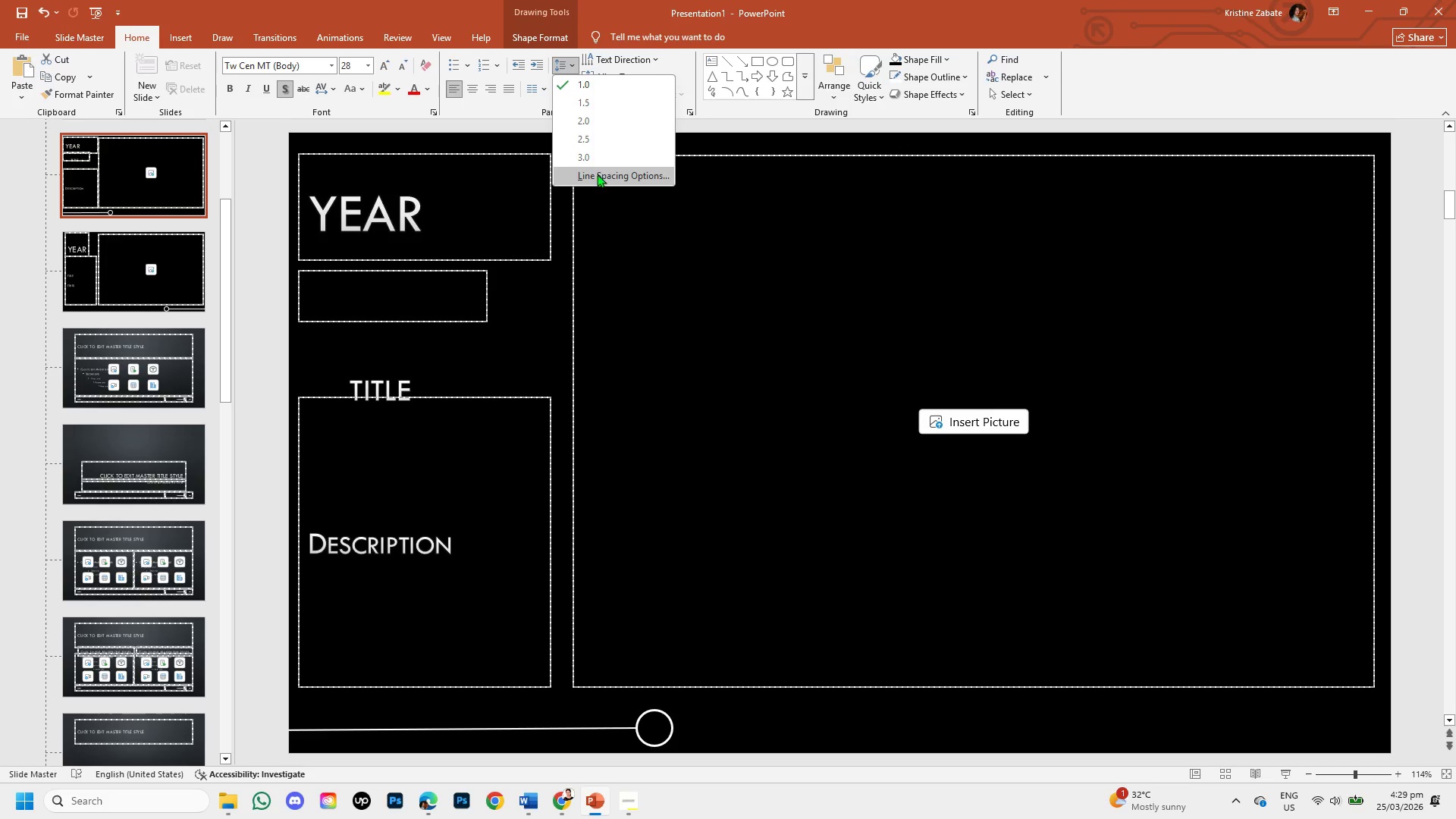 
left_click([676, 388])
 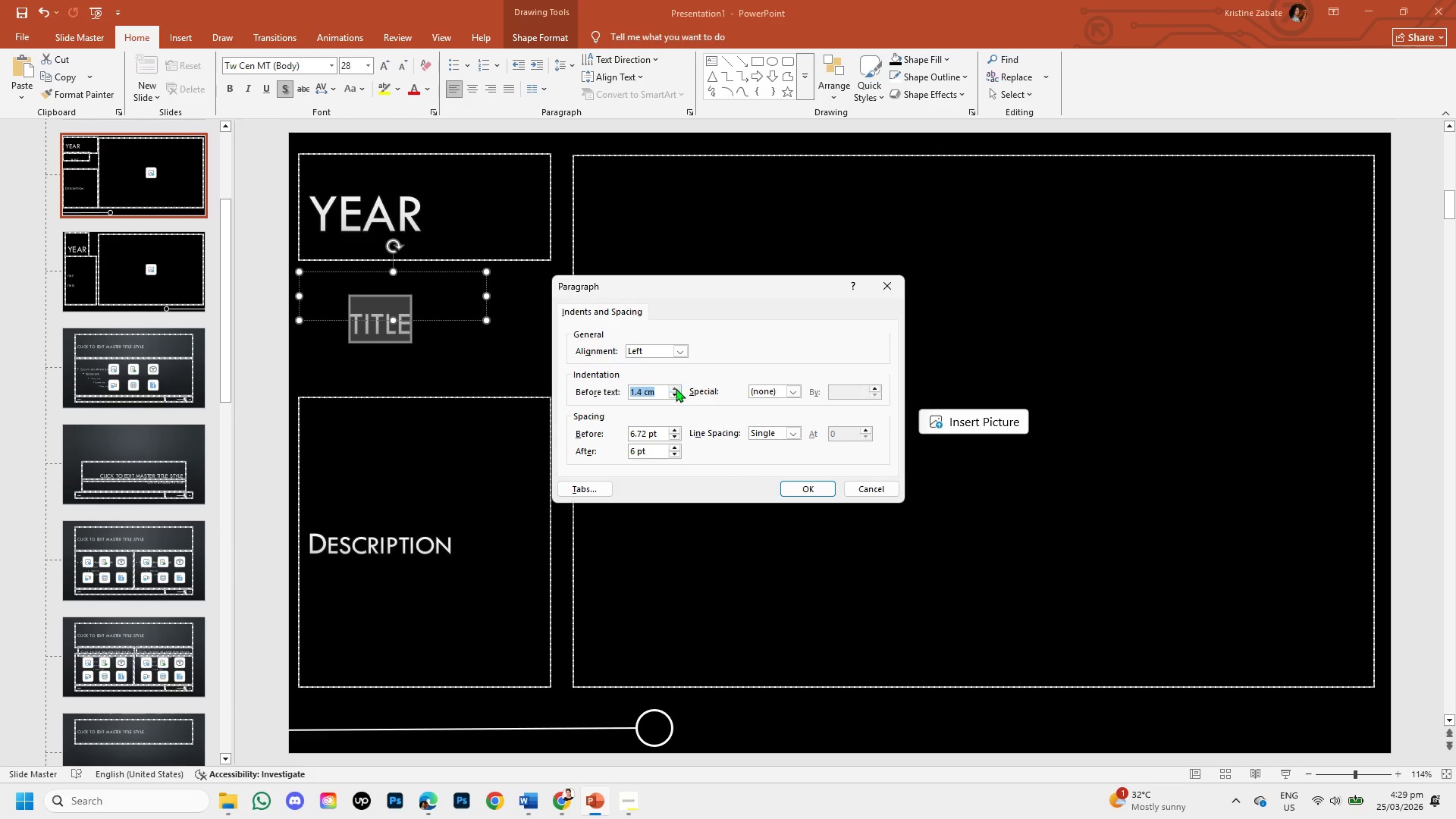 
double_click([676, 388])
 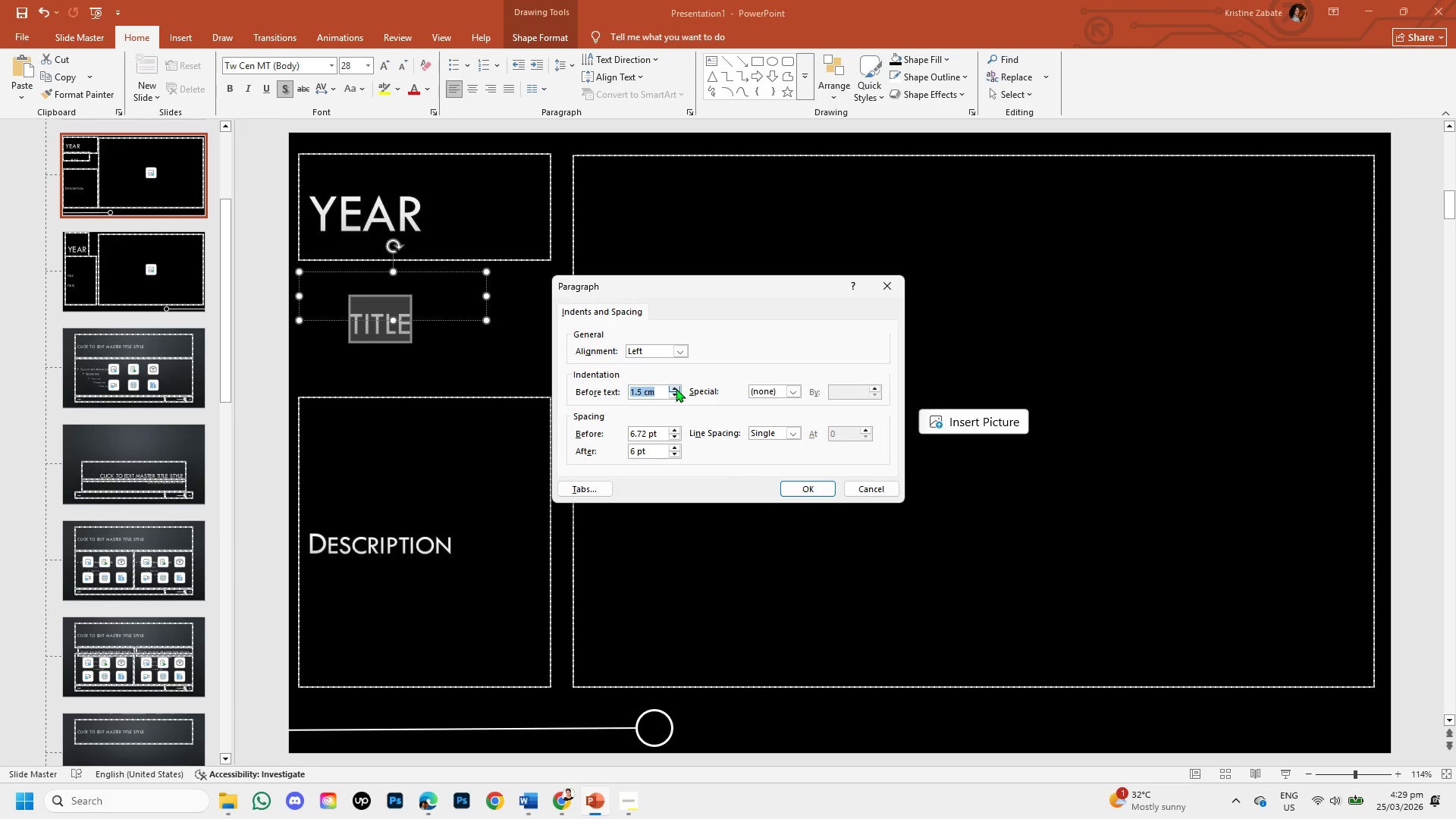 
triple_click([676, 388])
 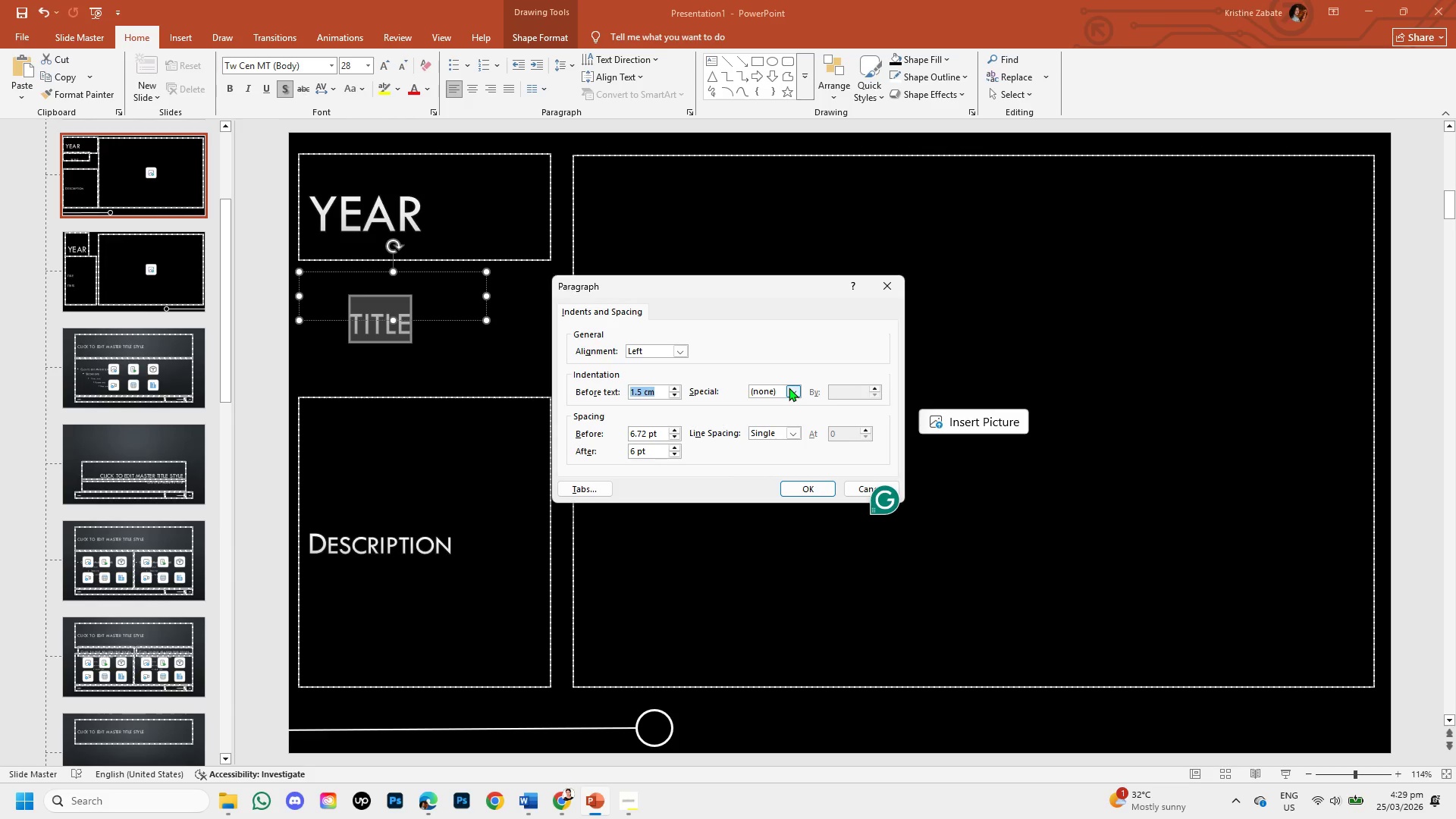 
left_click([789, 388])
 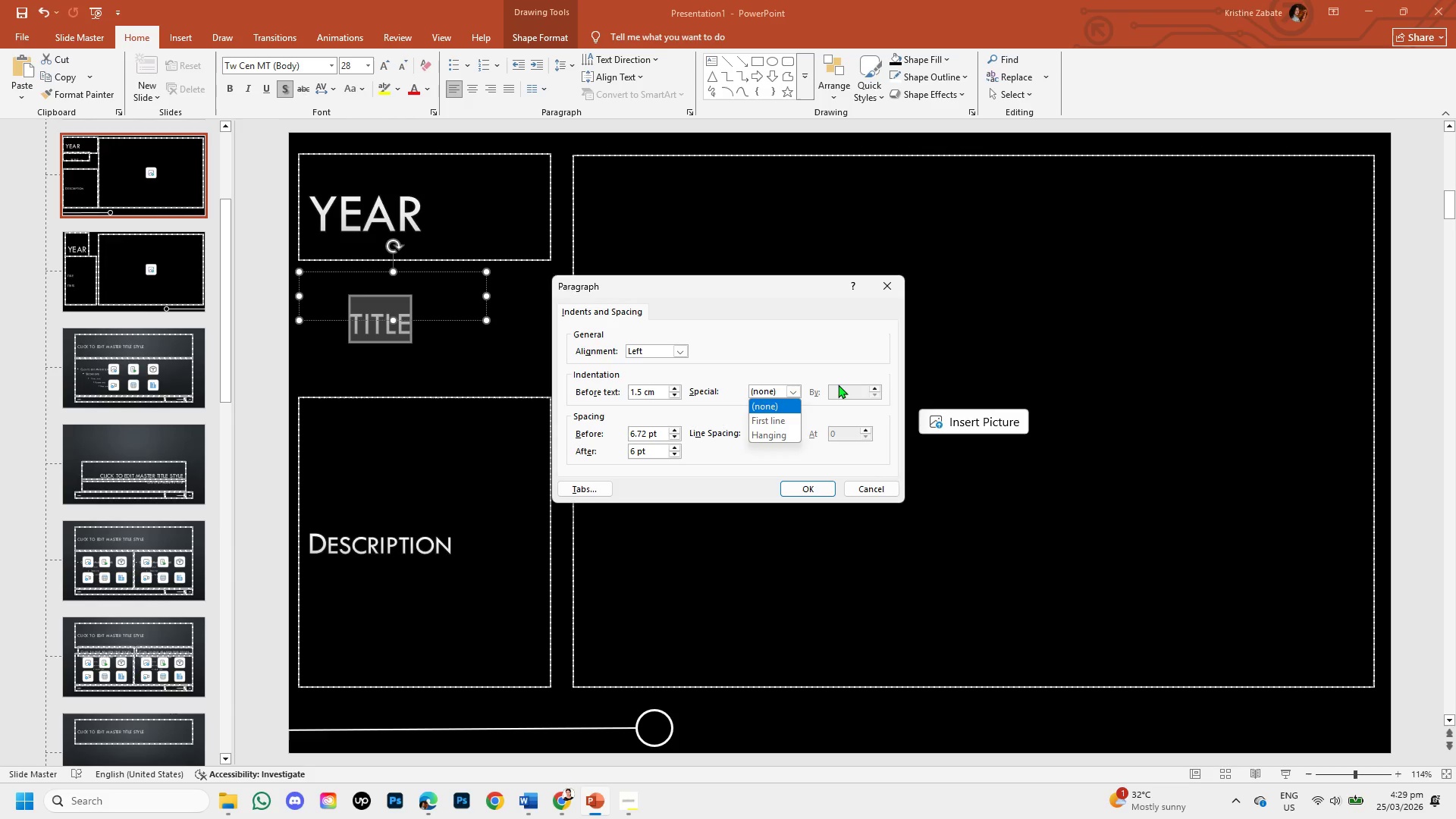 
left_click([838, 384])
 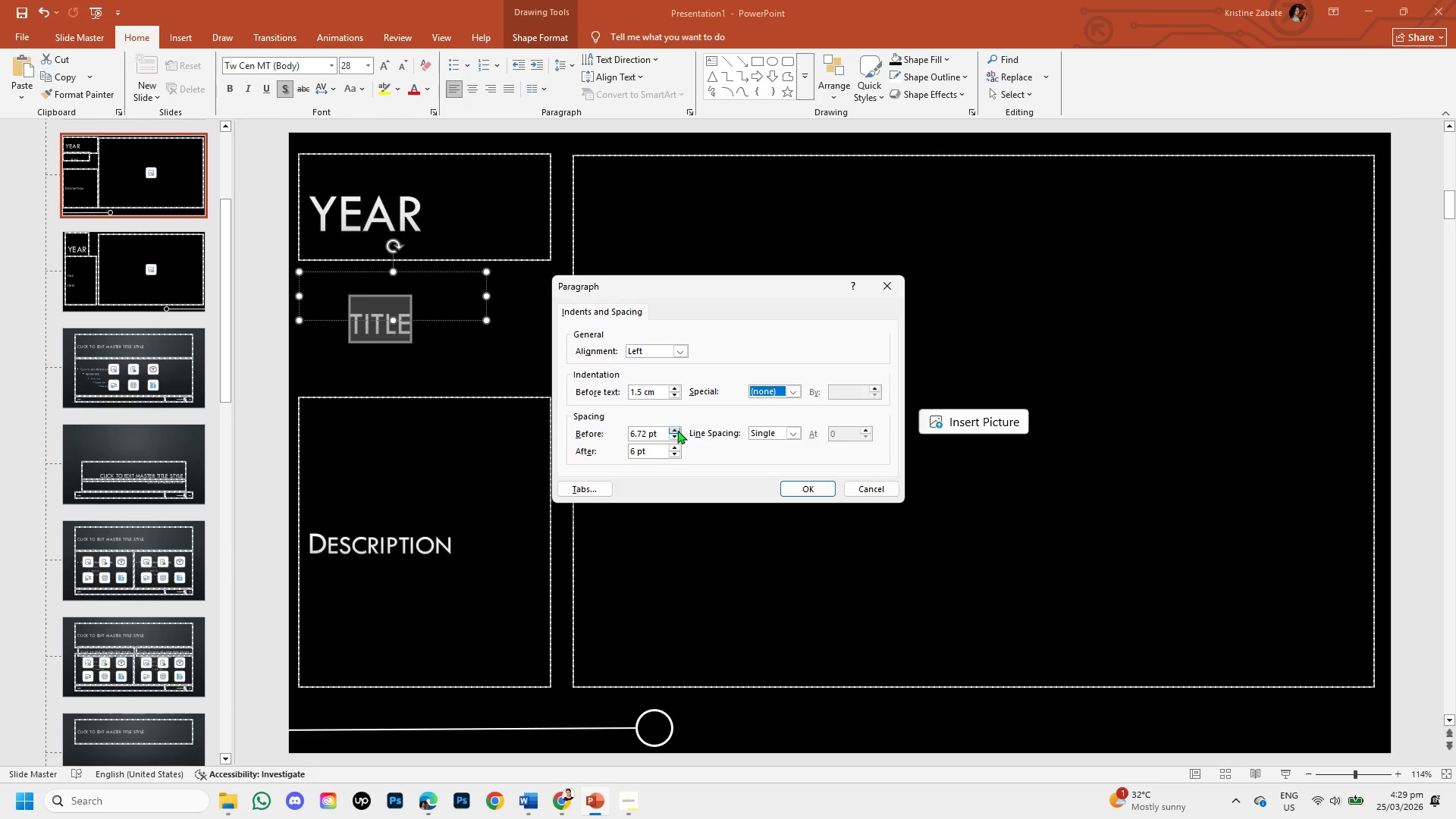 
double_click([677, 430])
 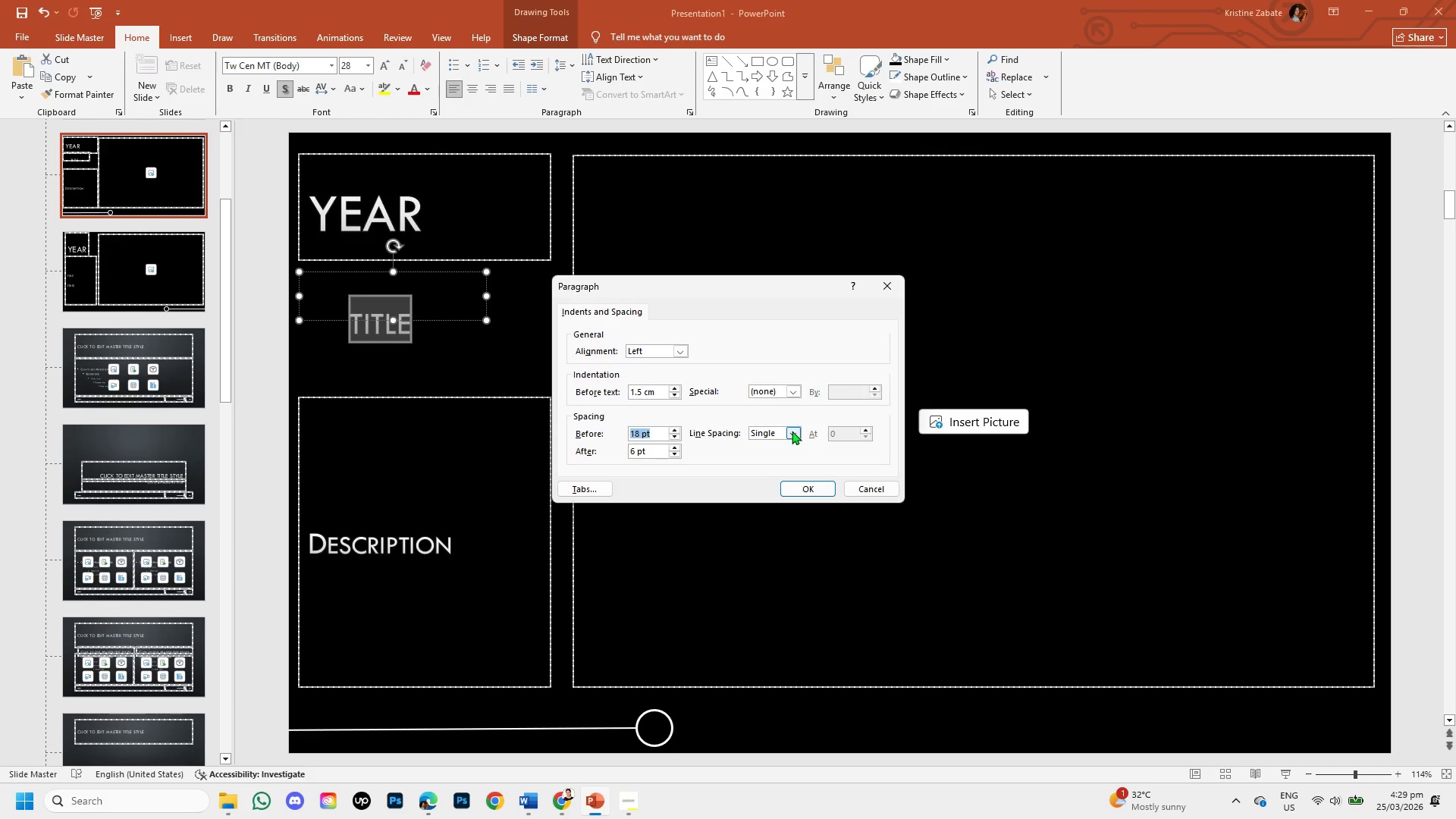 
left_click([792, 431])
 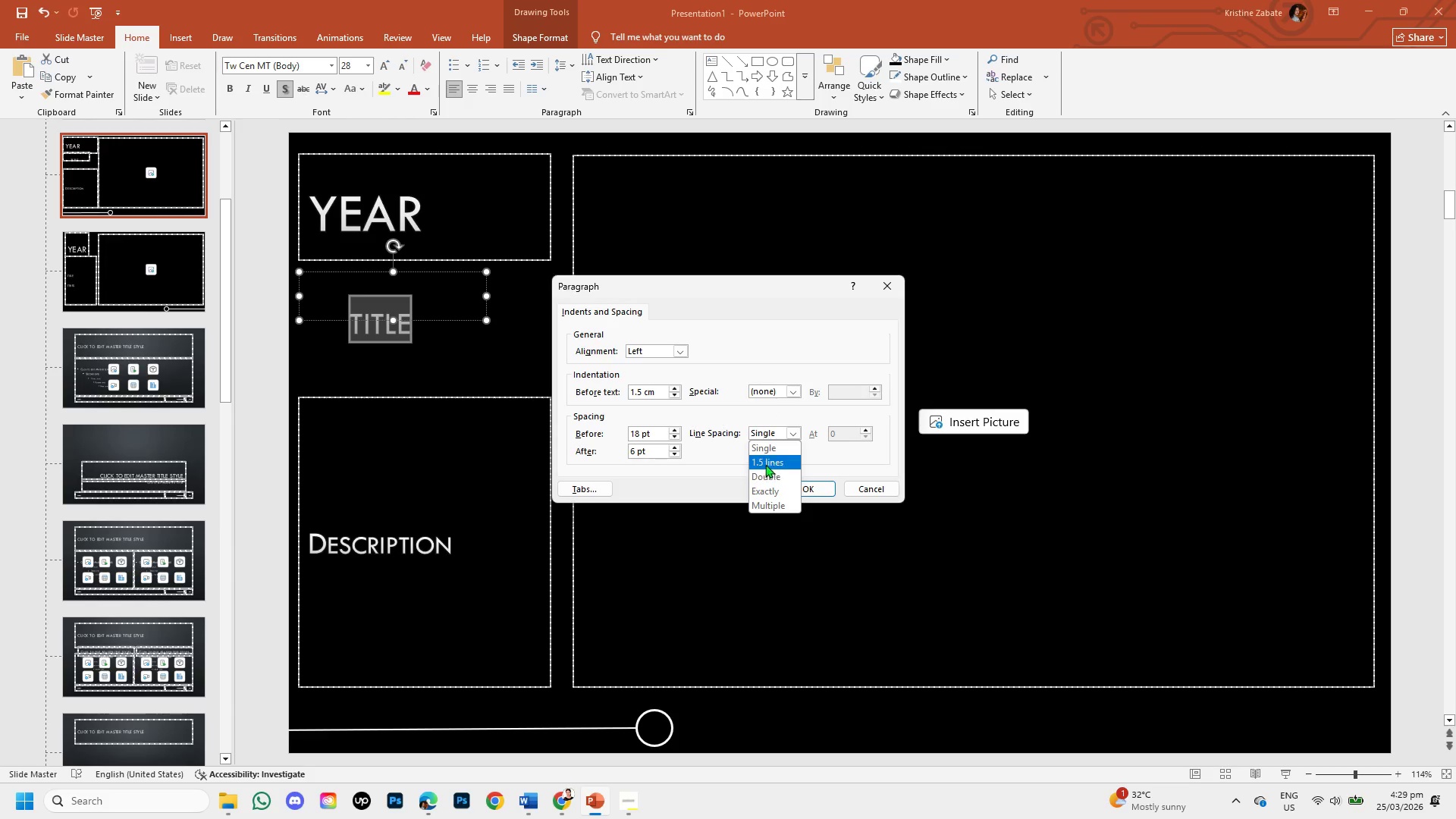 
left_click([768, 460])
 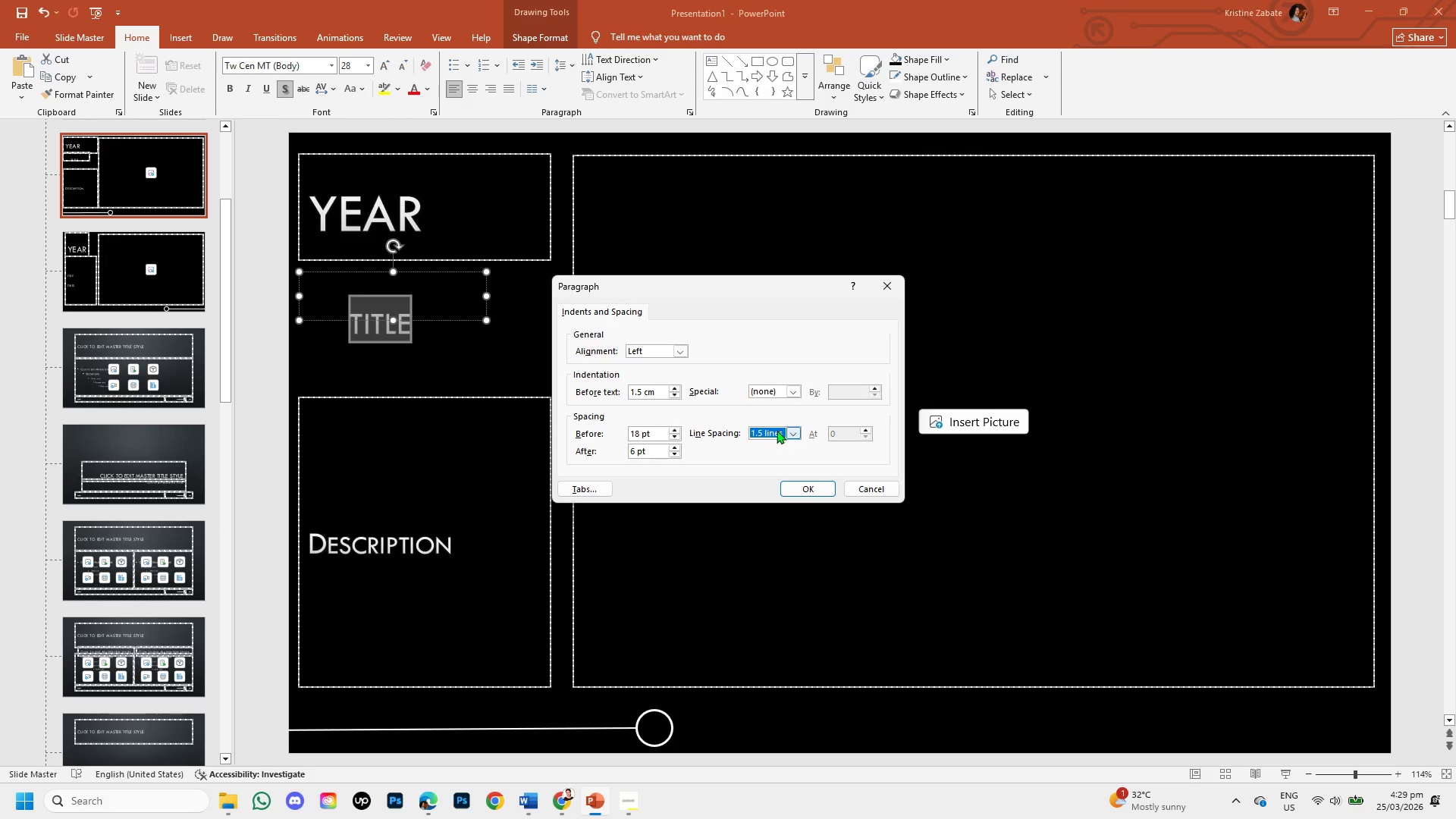 
left_click([777, 430])
 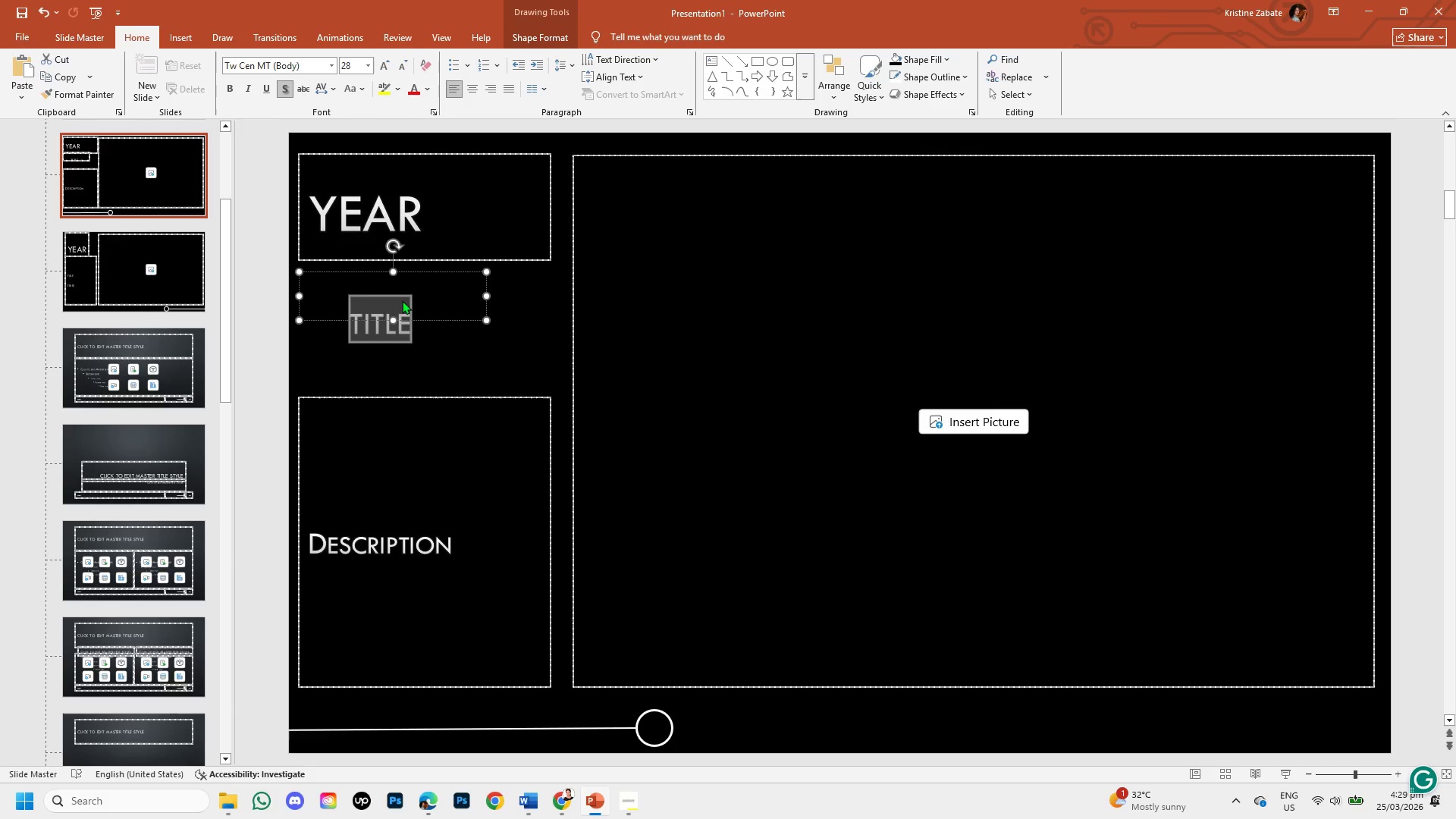 
wait(7.58)
 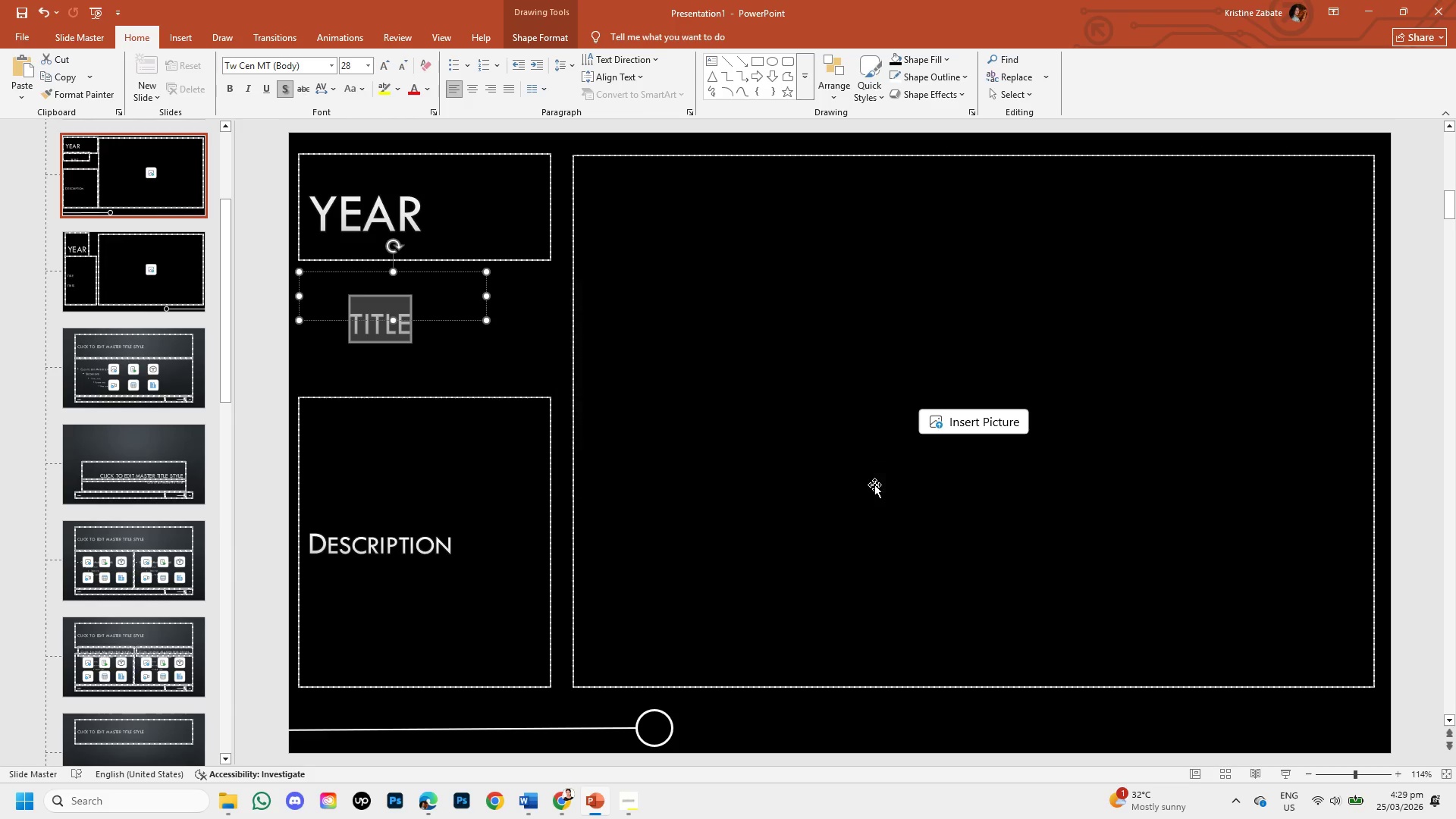 
left_click_drag(start_coordinate=[392, 324], to_coordinate=[400, 353])
 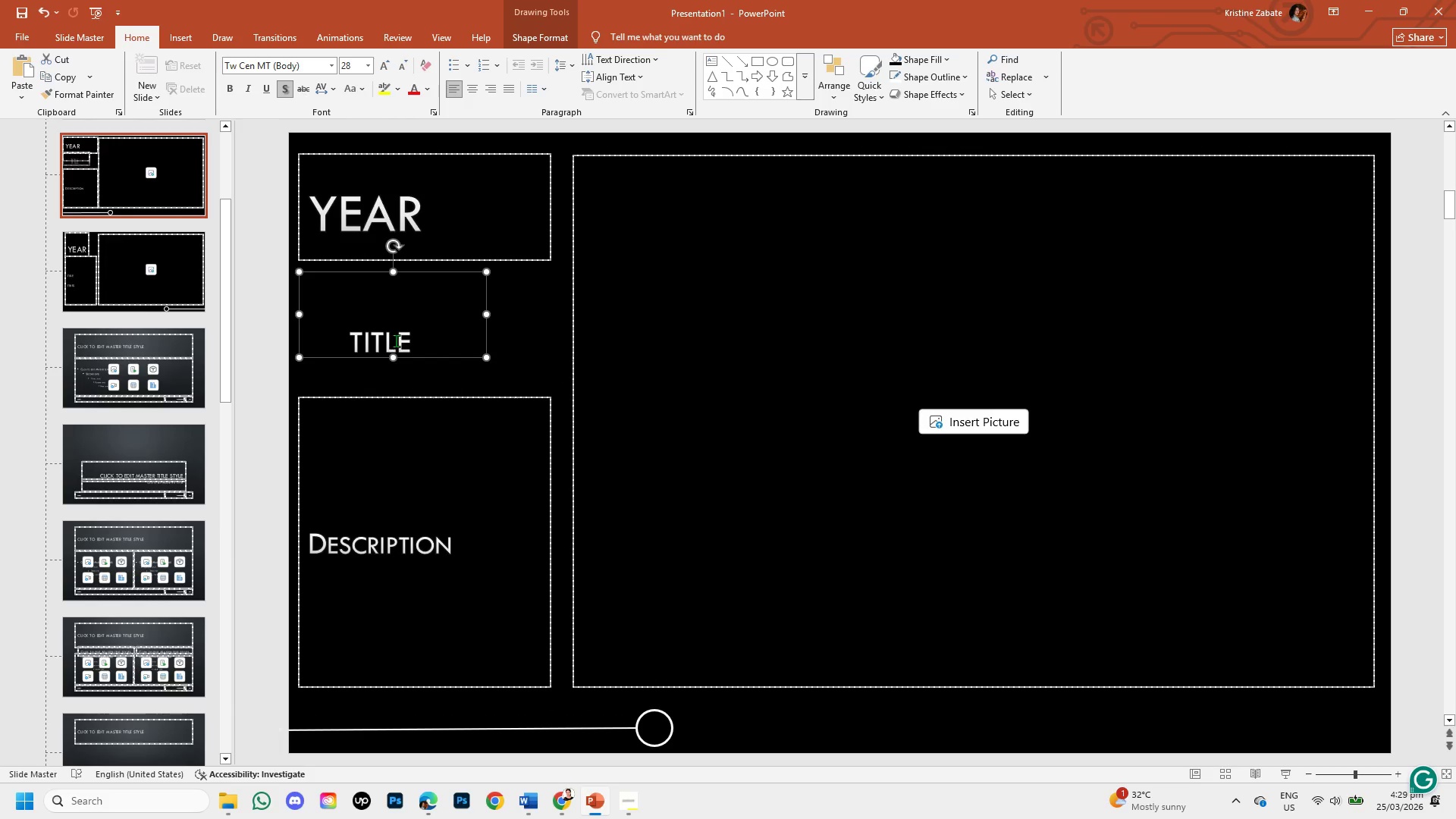 
left_click_drag(start_coordinate=[396, 340], to_coordinate=[395, 330])
 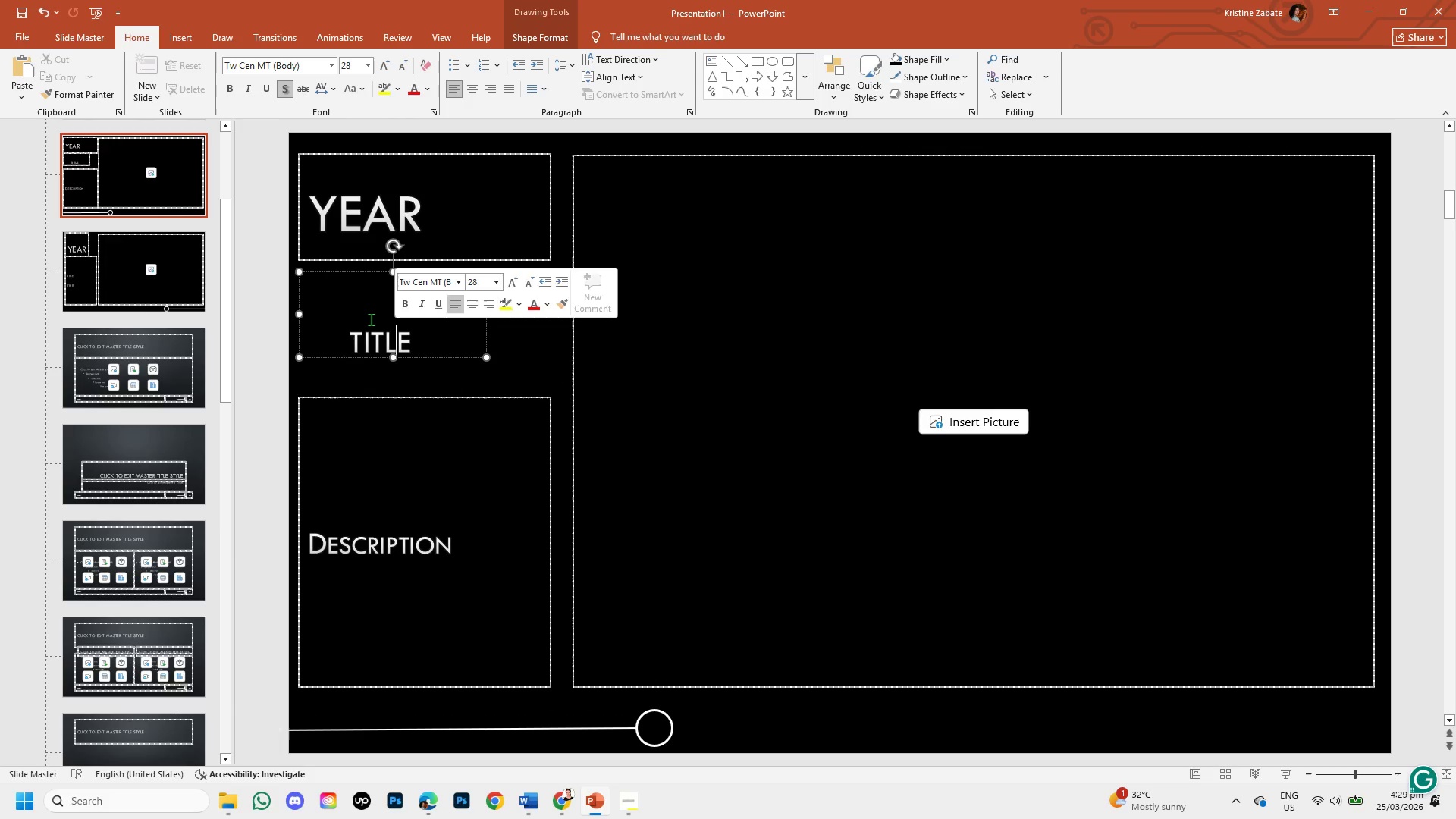 
left_click([371, 319])
 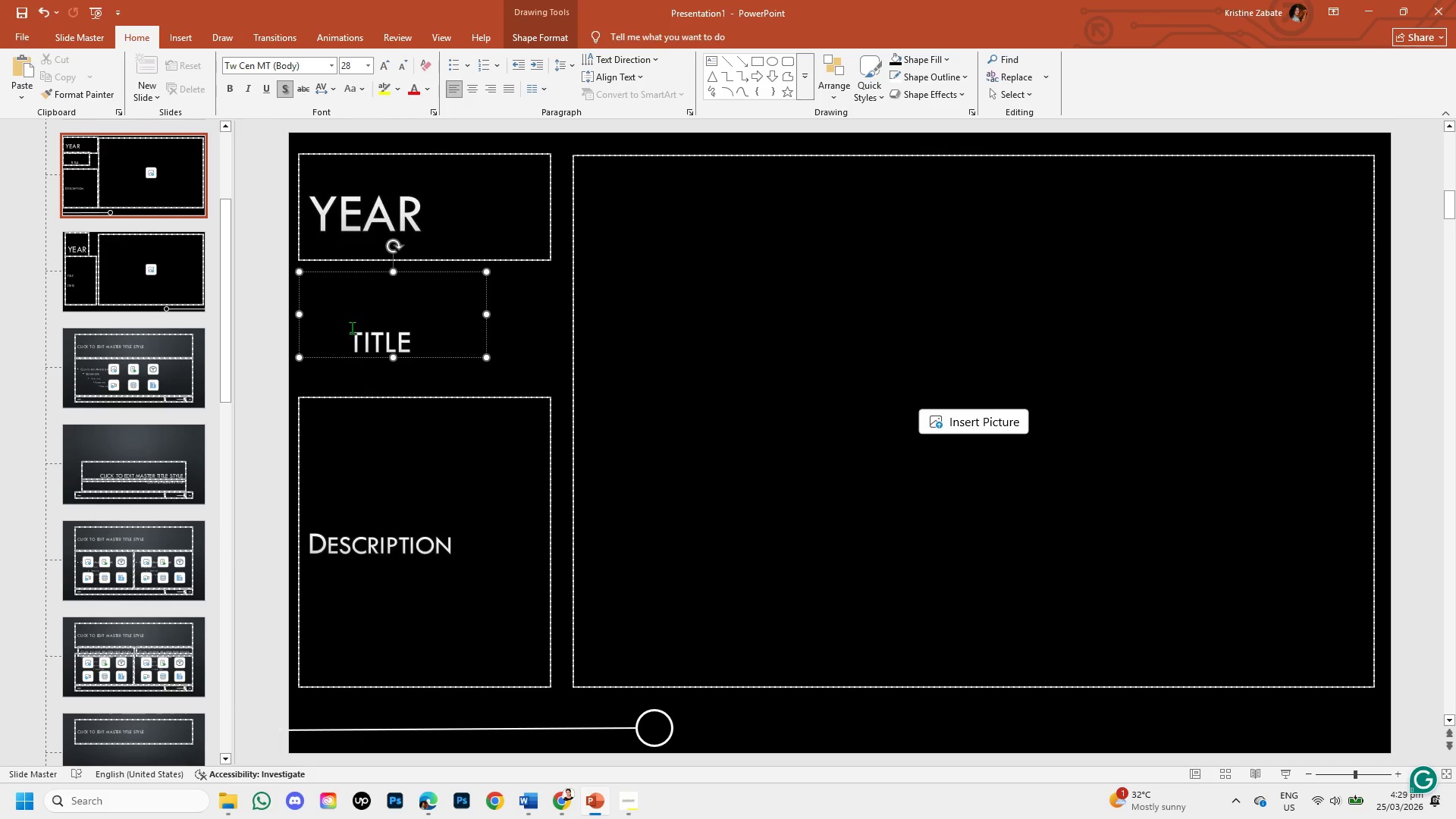 
left_click([352, 328])
 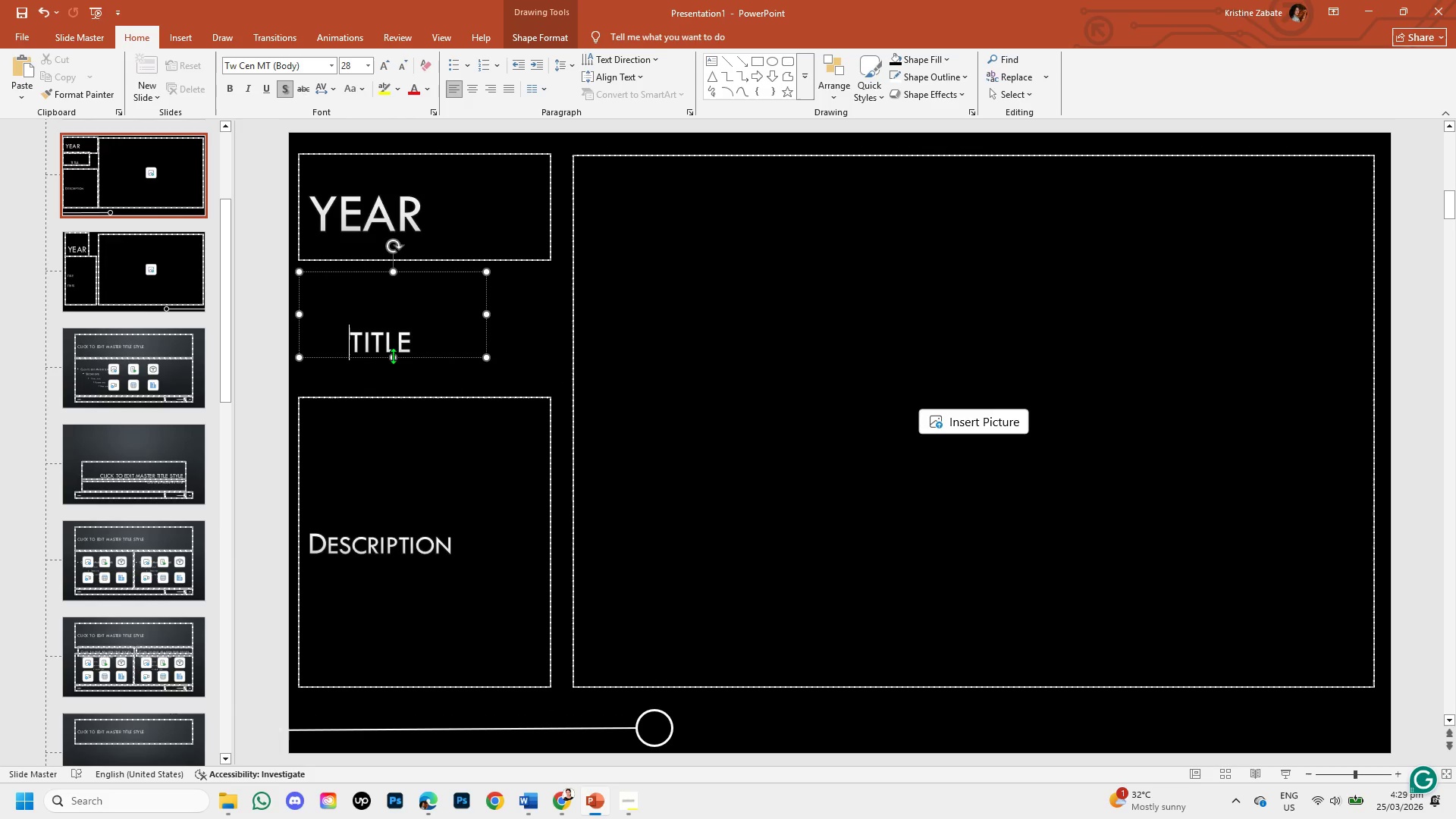 
left_click_drag(start_coordinate=[393, 356], to_coordinate=[395, 318])
 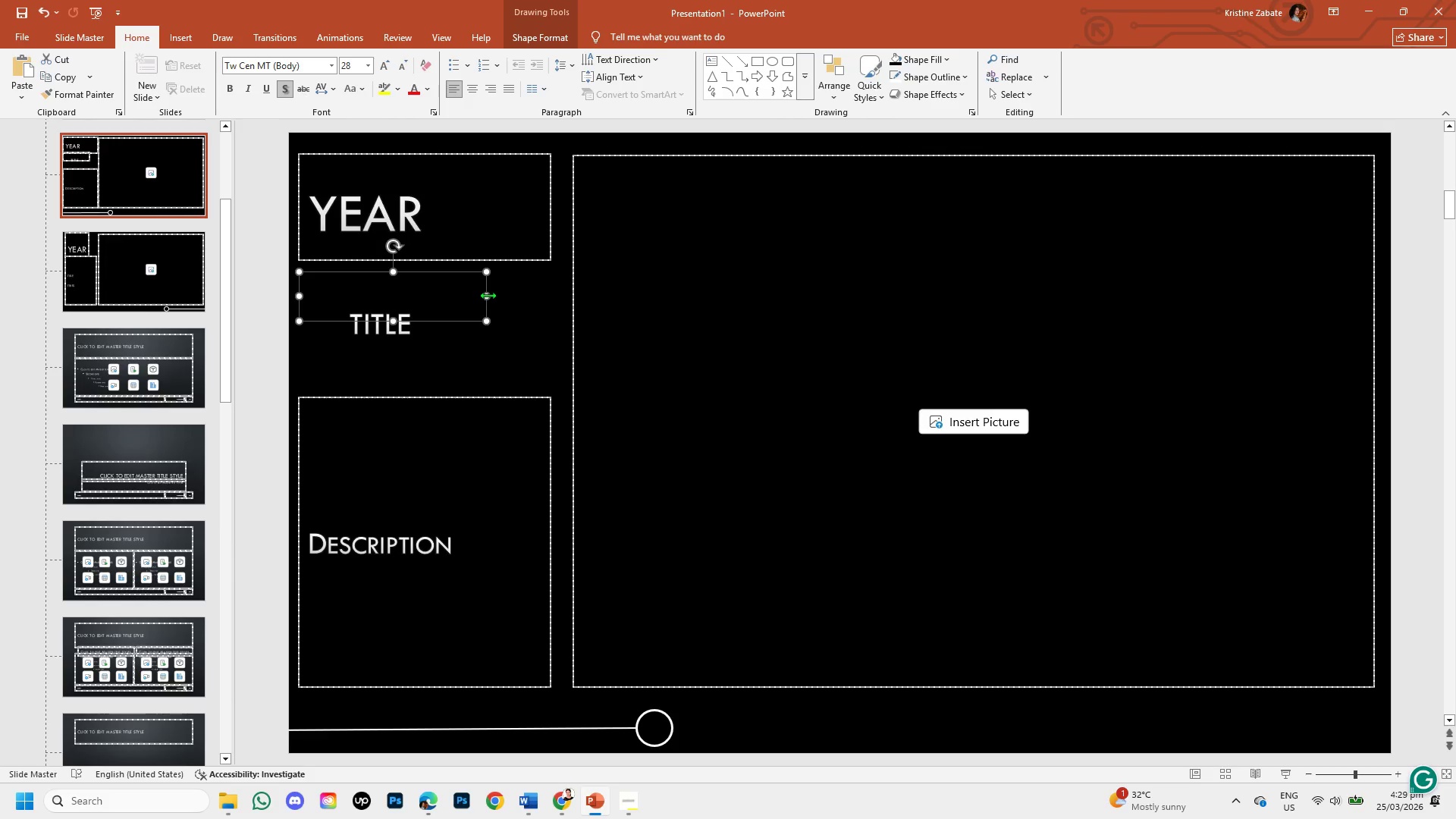 
left_click_drag(start_coordinate=[488, 295], to_coordinate=[460, 309])
 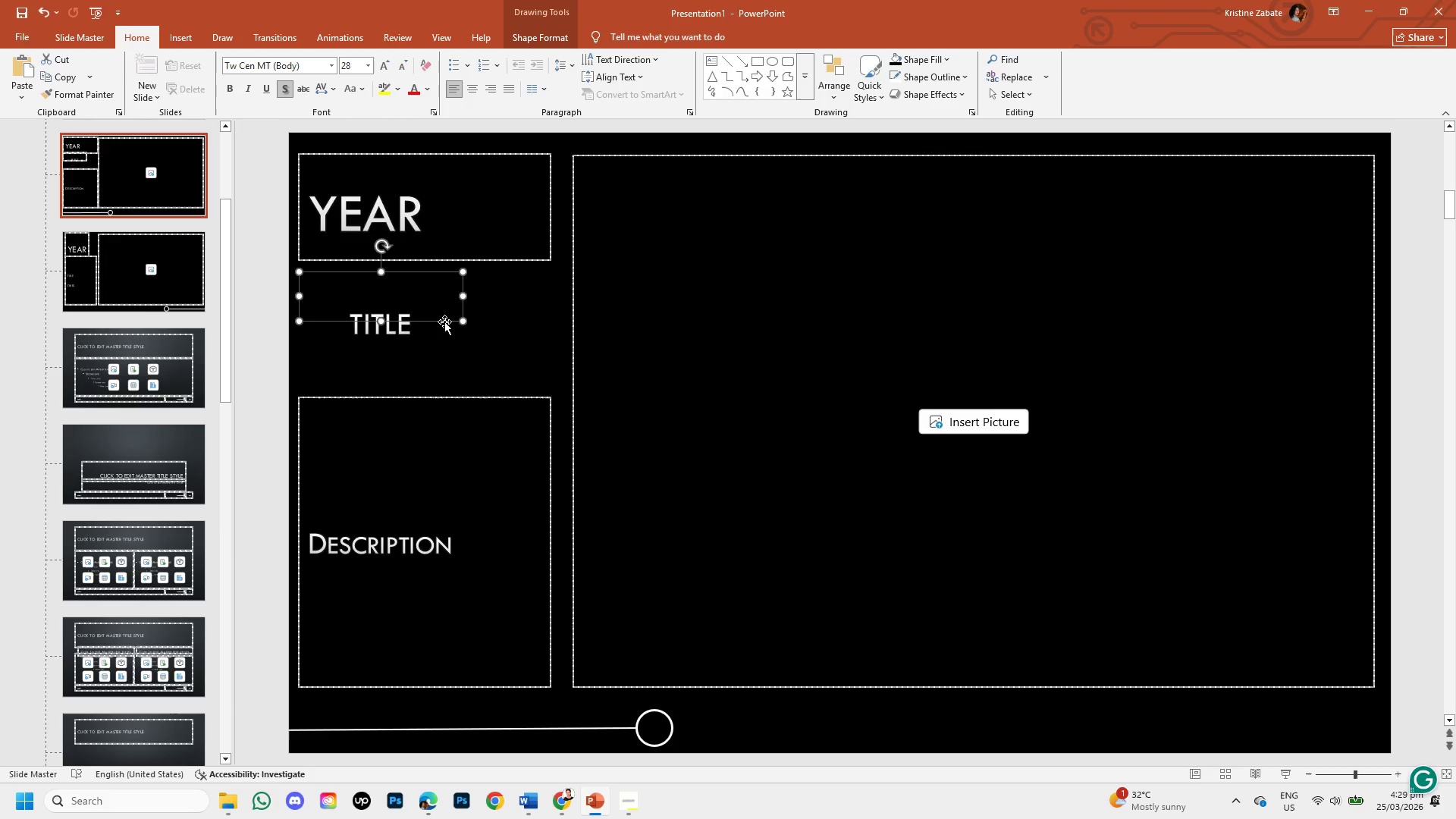 
left_click_drag(start_coordinate=[444, 322], to_coordinate=[463, 331])
 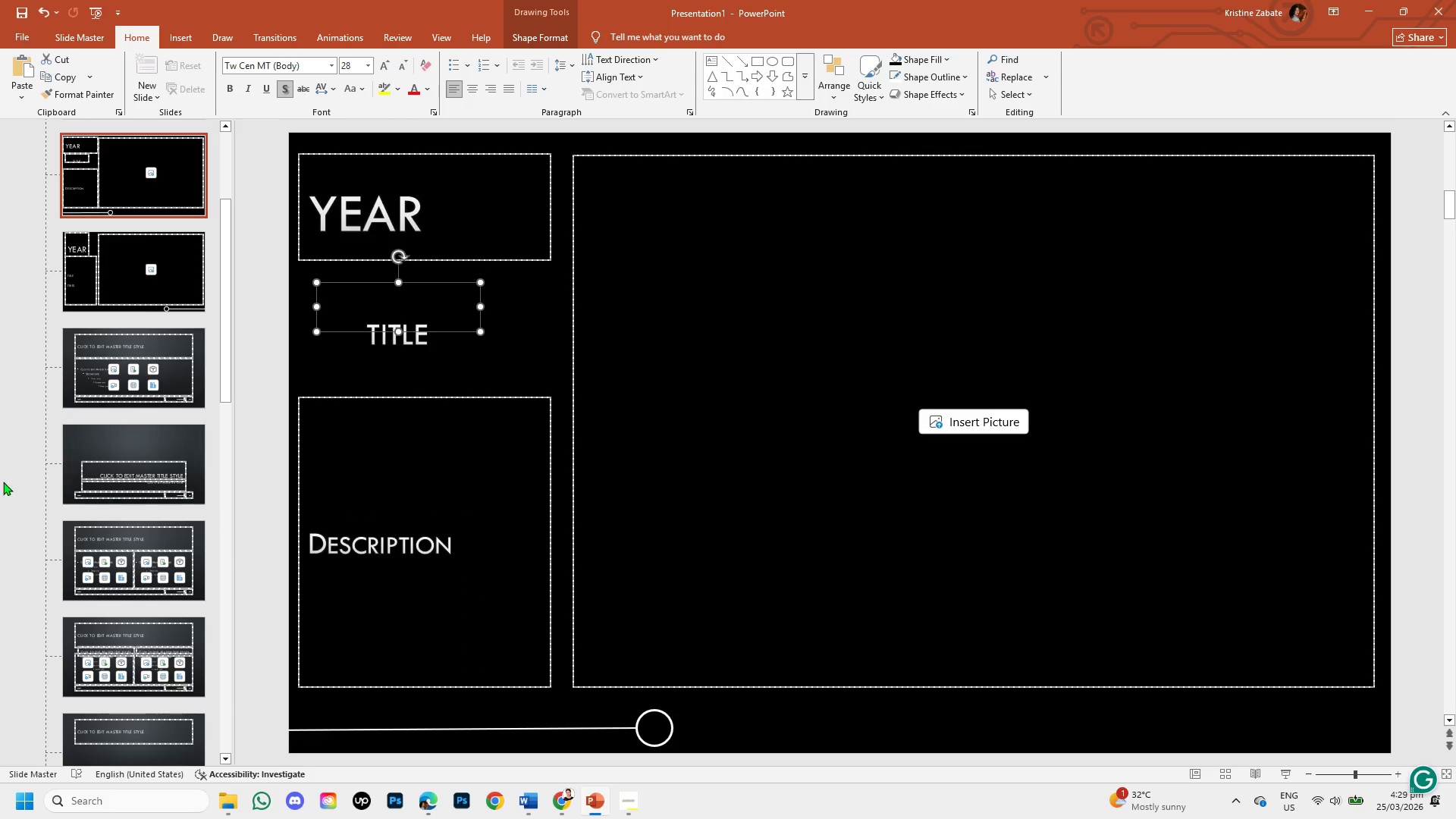 
scroll: coordinate [102, 654], scroll_direction: down, amount: 7.0
 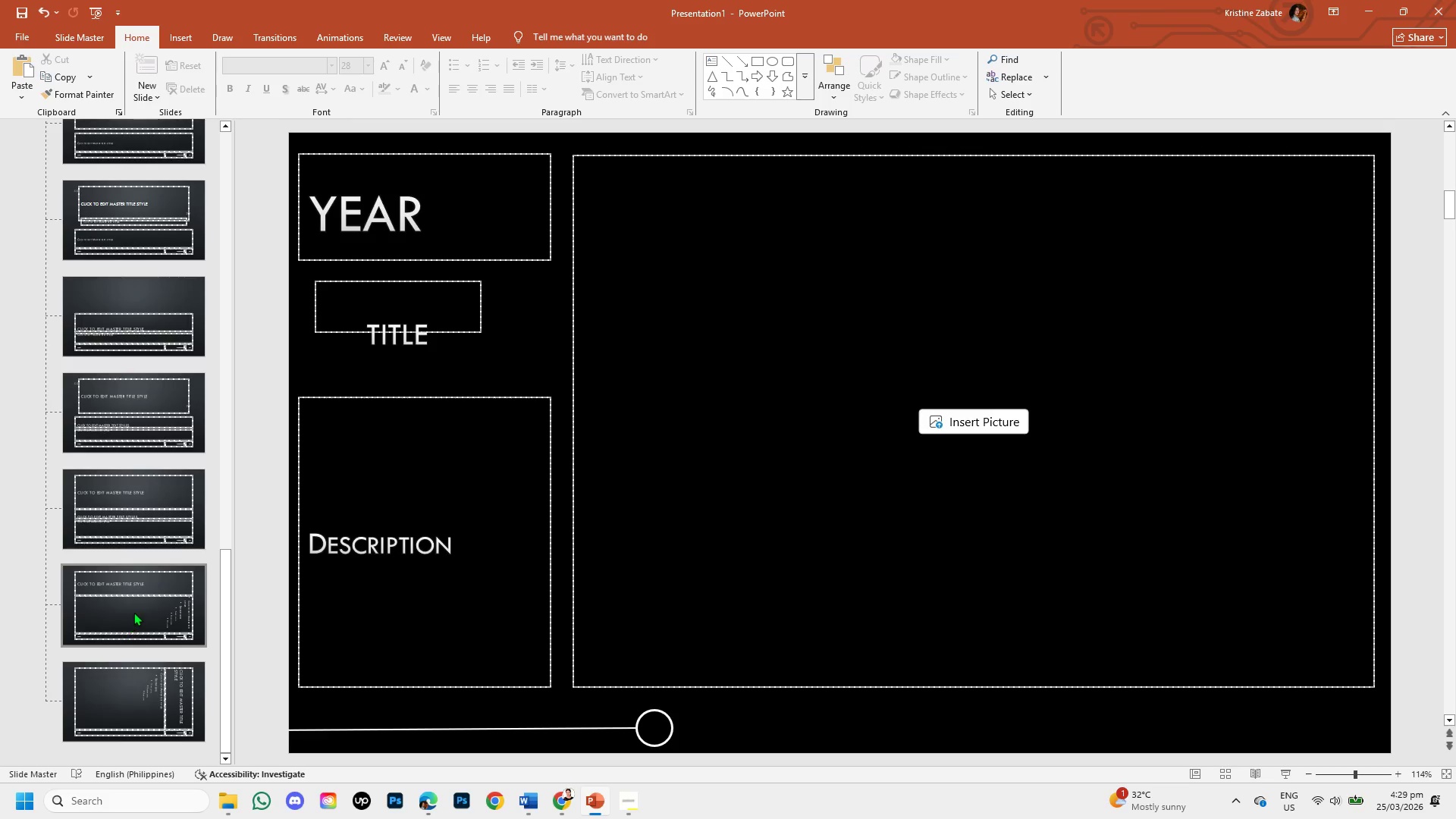 
scroll: coordinate [134, 579], scroll_direction: up, amount: 8.0
 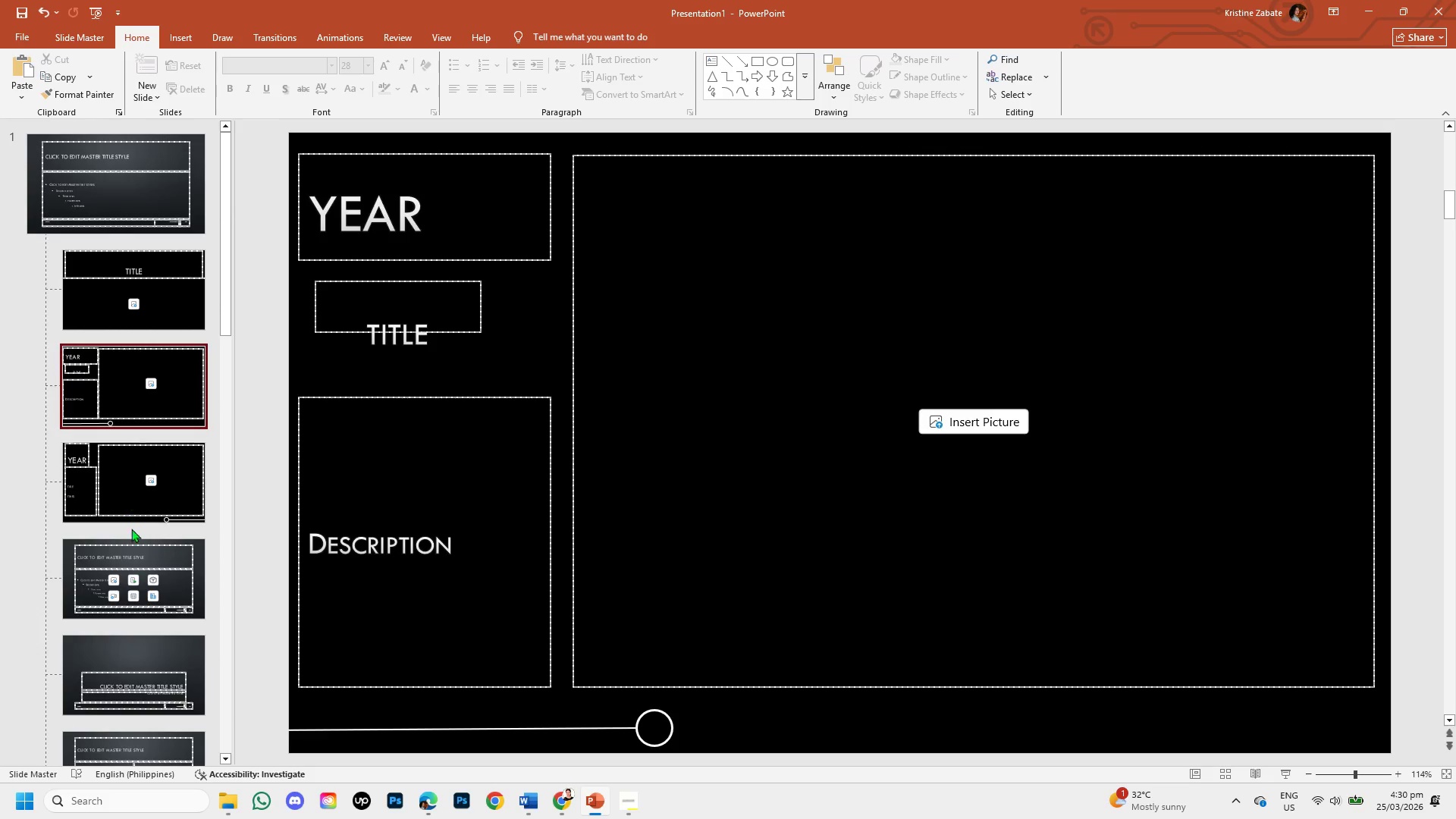 
left_click([139, 568])
 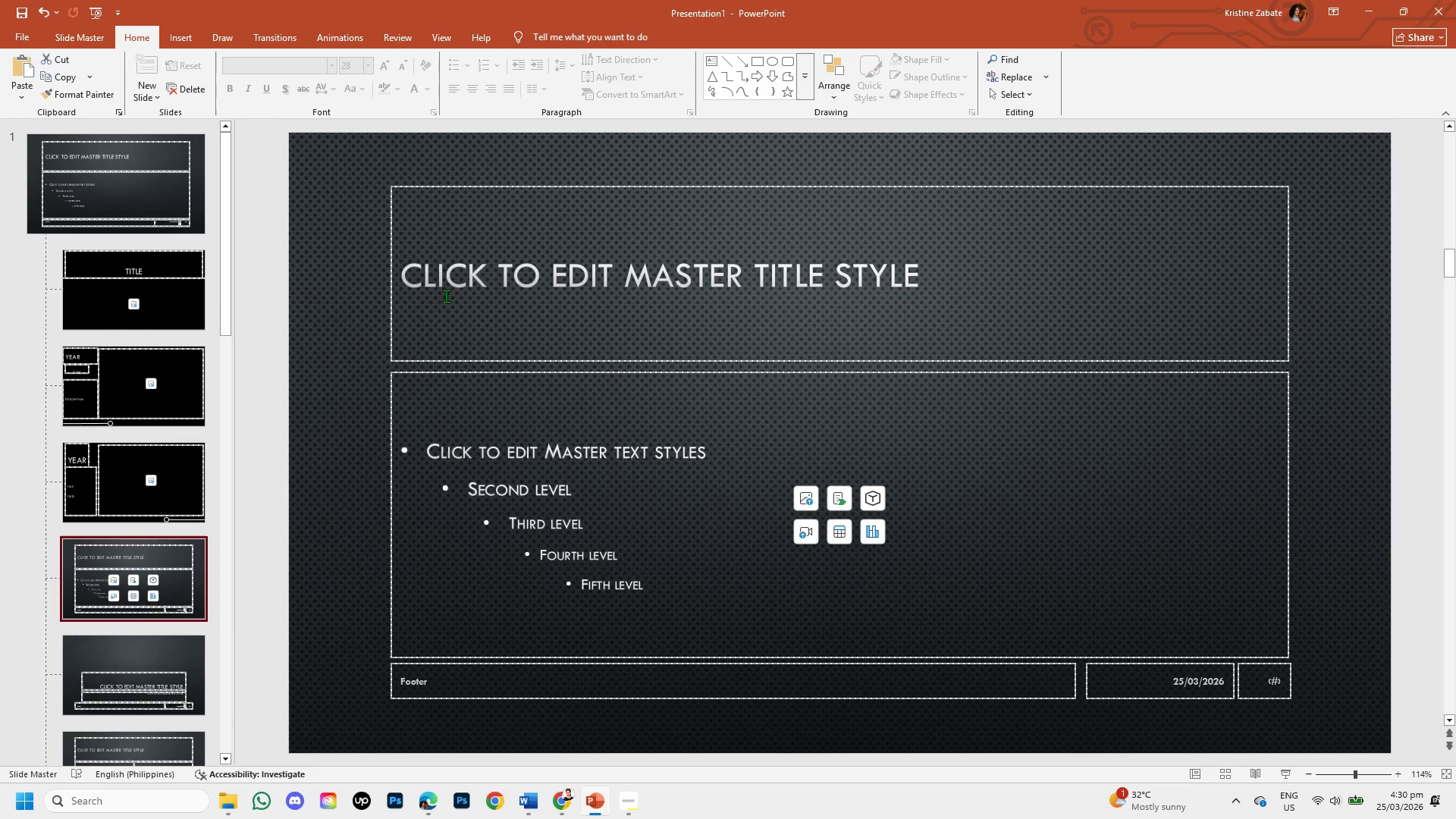 
left_click([434, 268])
 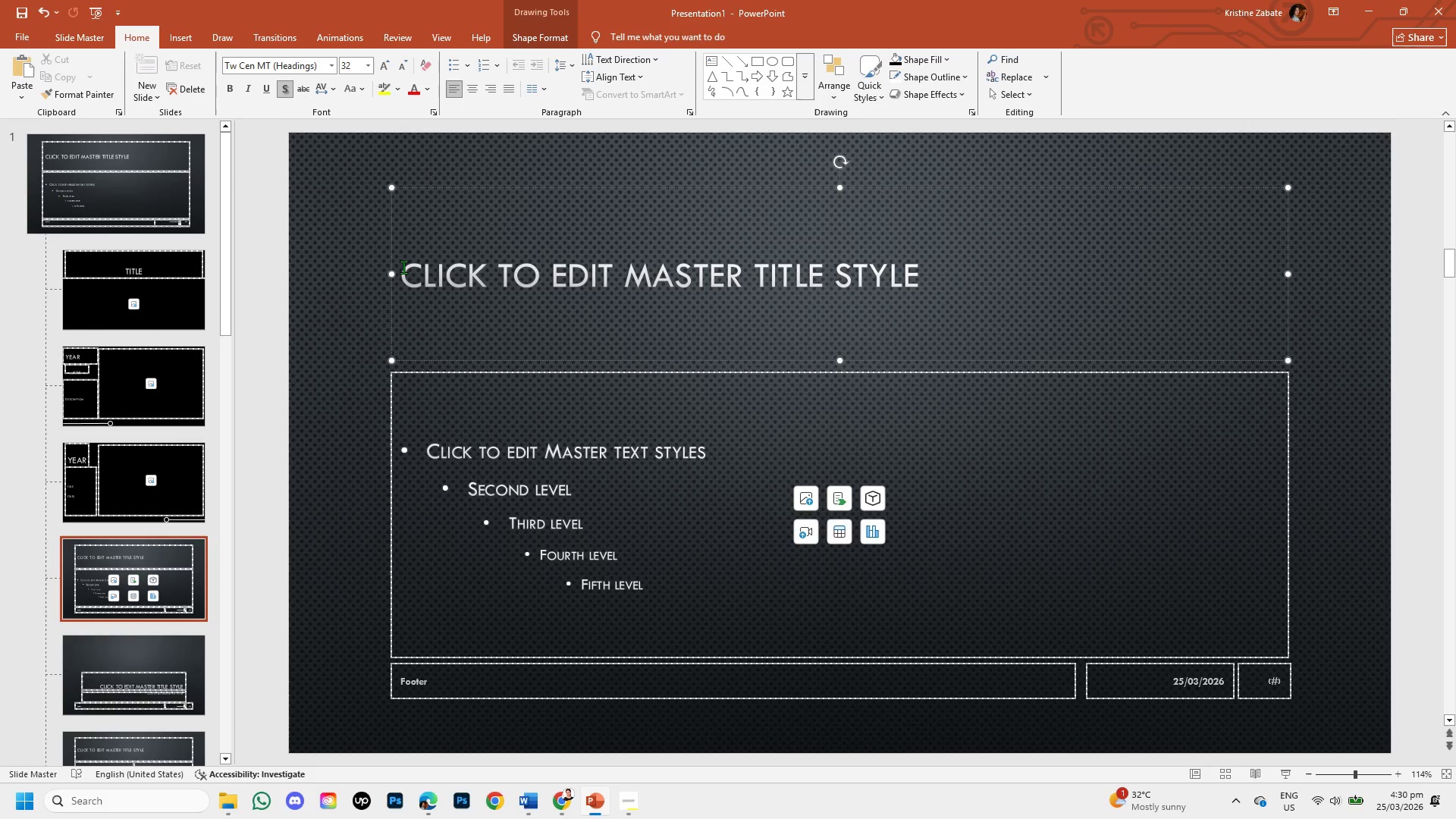 
left_click([403, 267])
 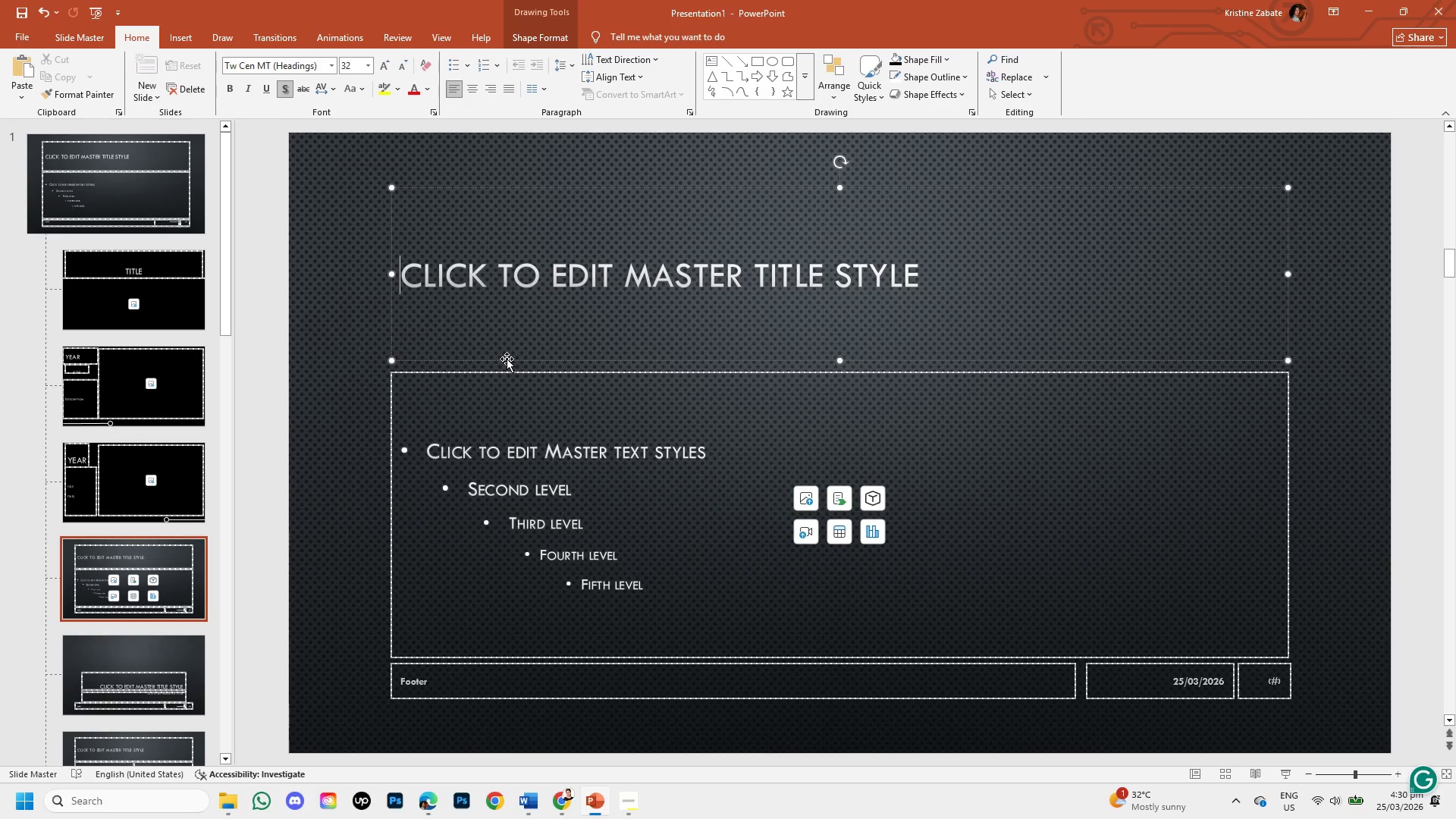 
left_click([507, 359])
 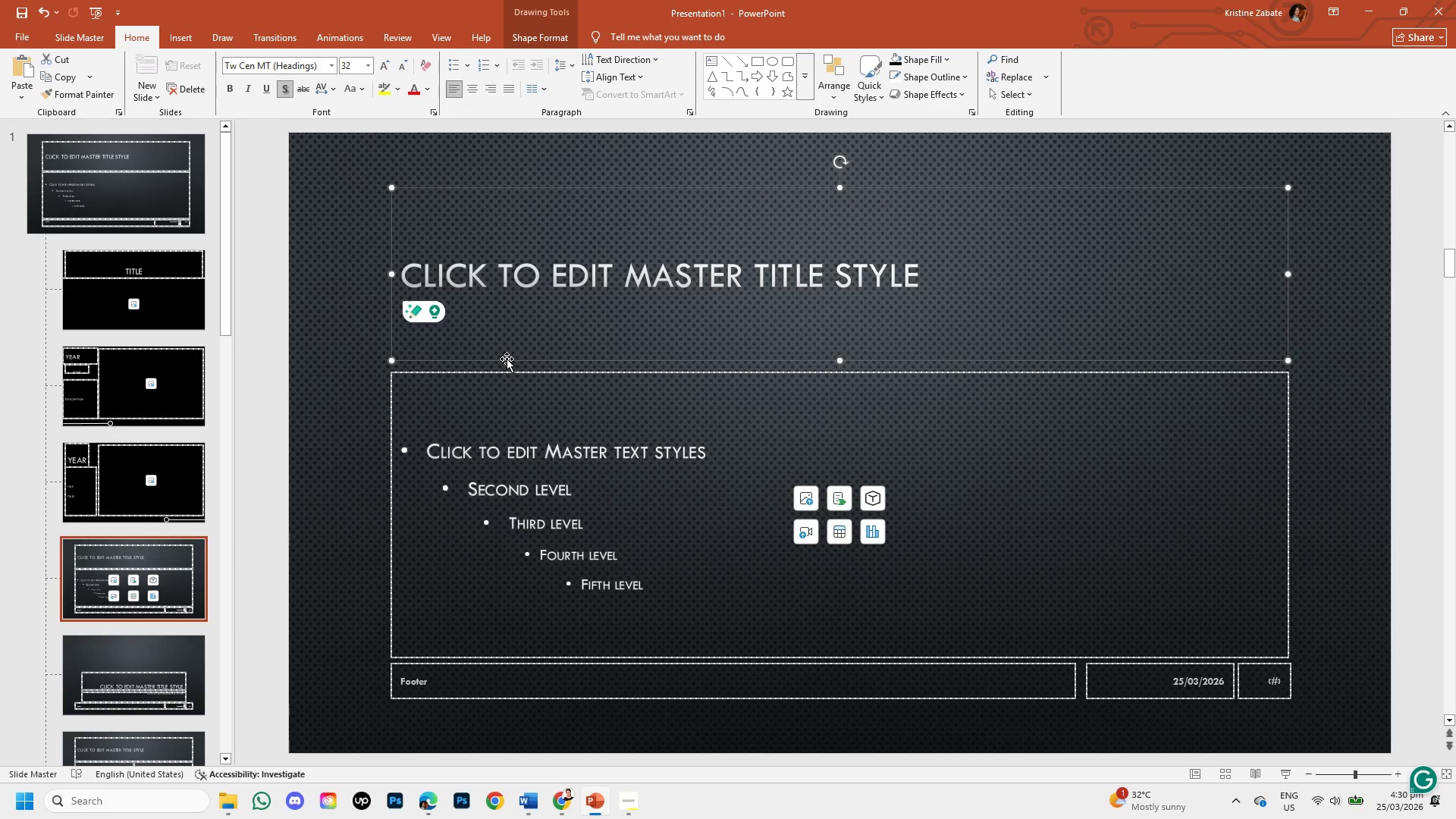 
right_click([507, 359])
 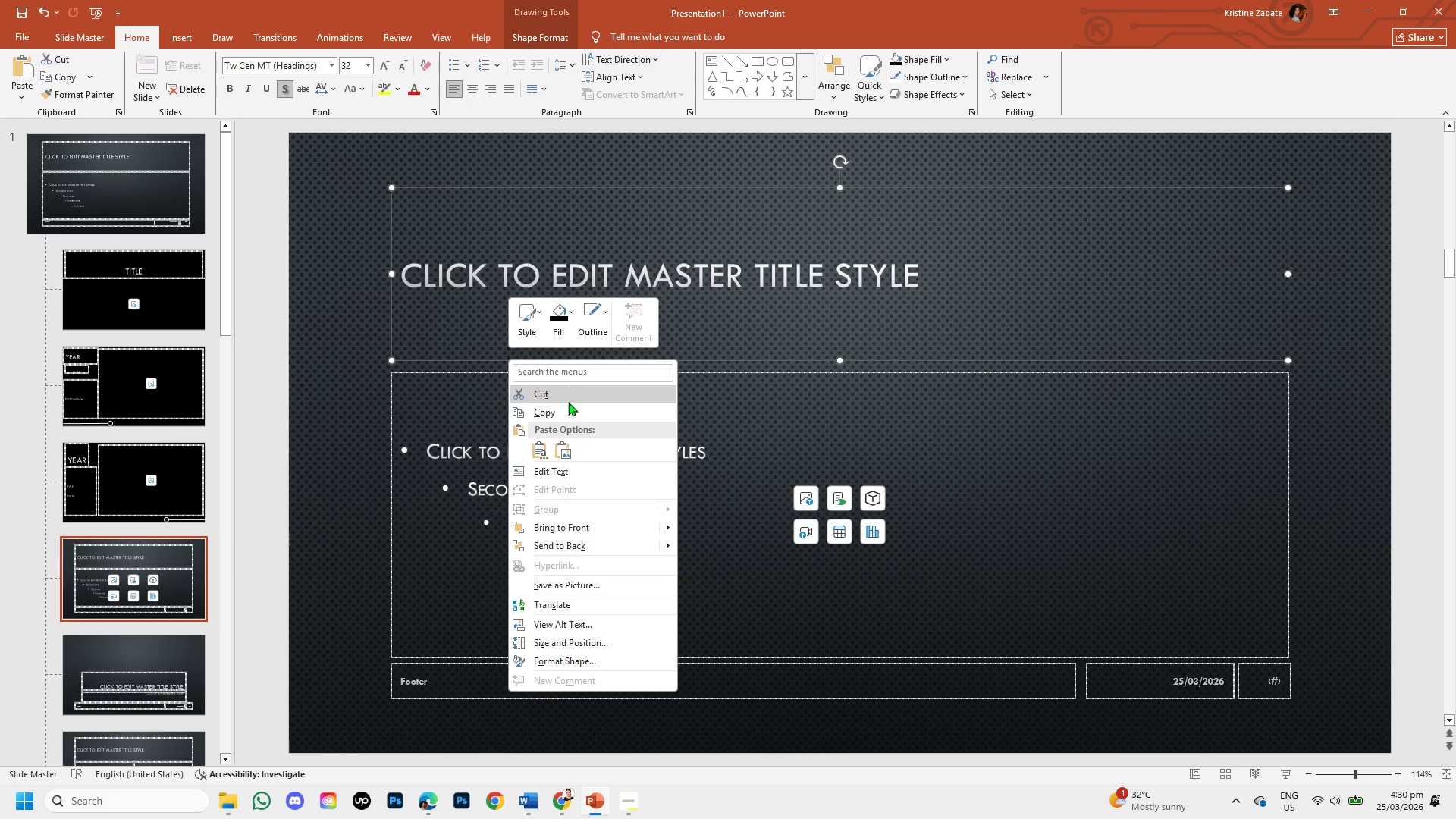 
left_click([568, 407])
 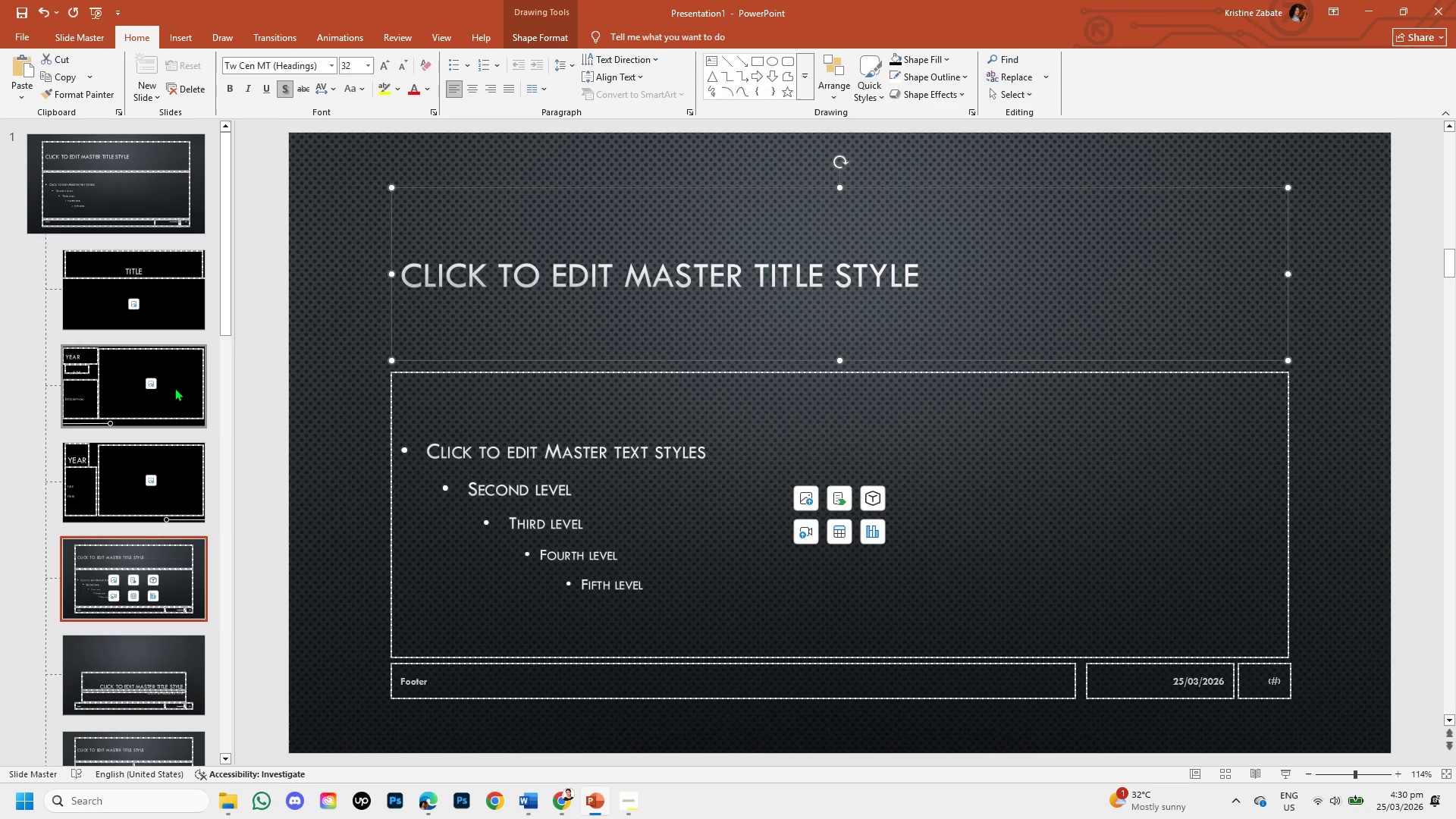 
left_click([174, 388])
 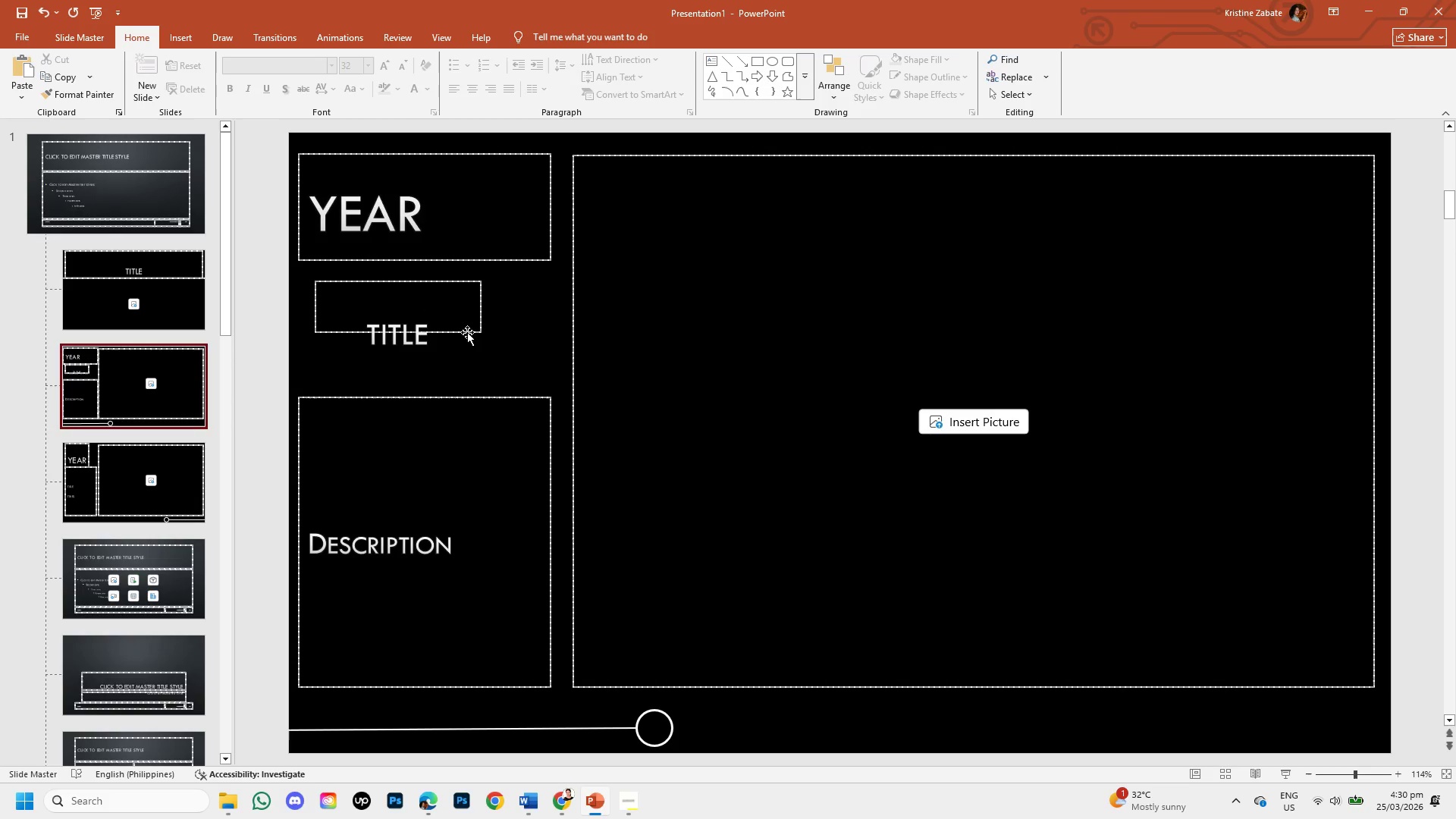 
left_click([467, 332])
 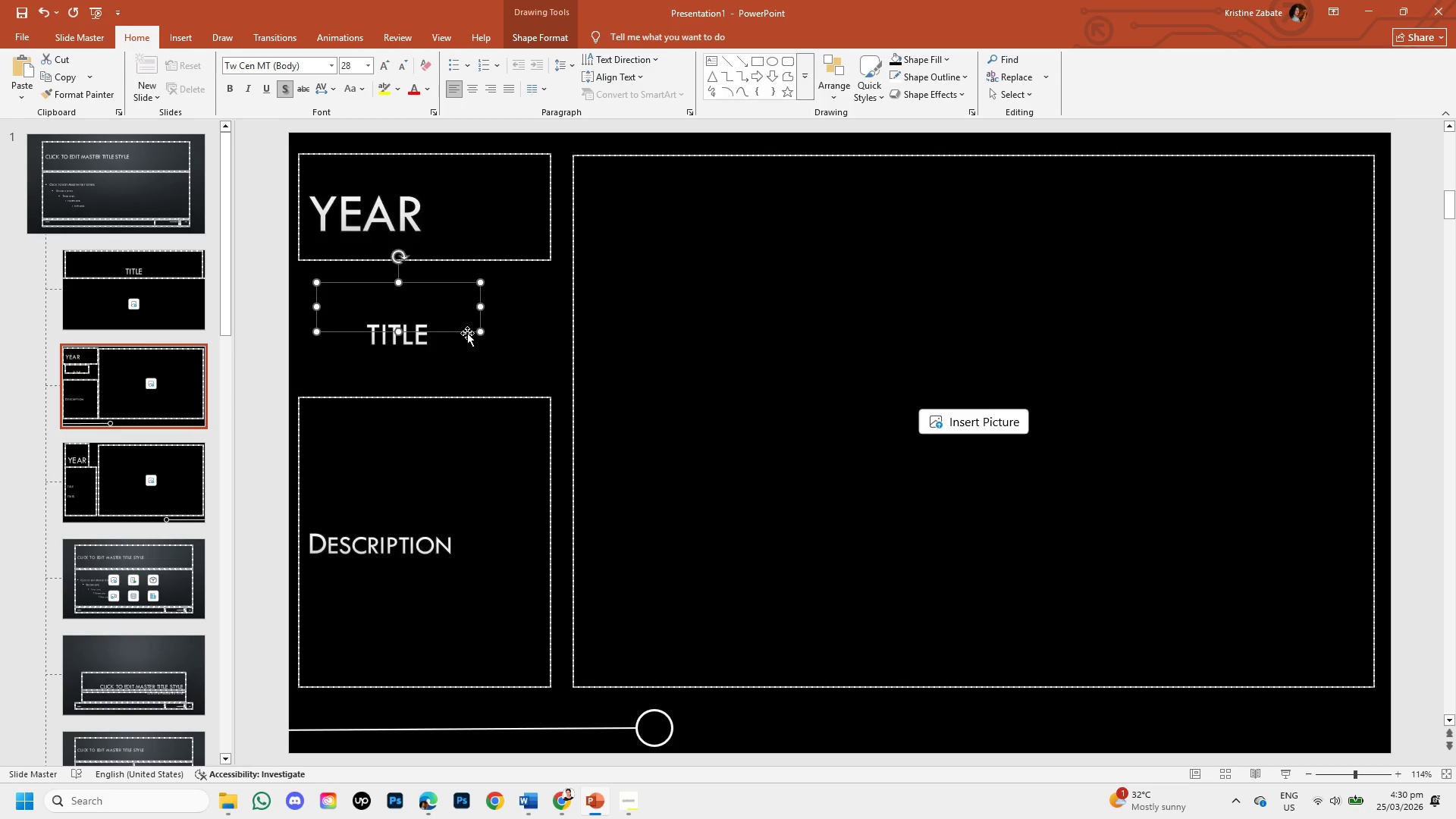 
key(Backspace)
 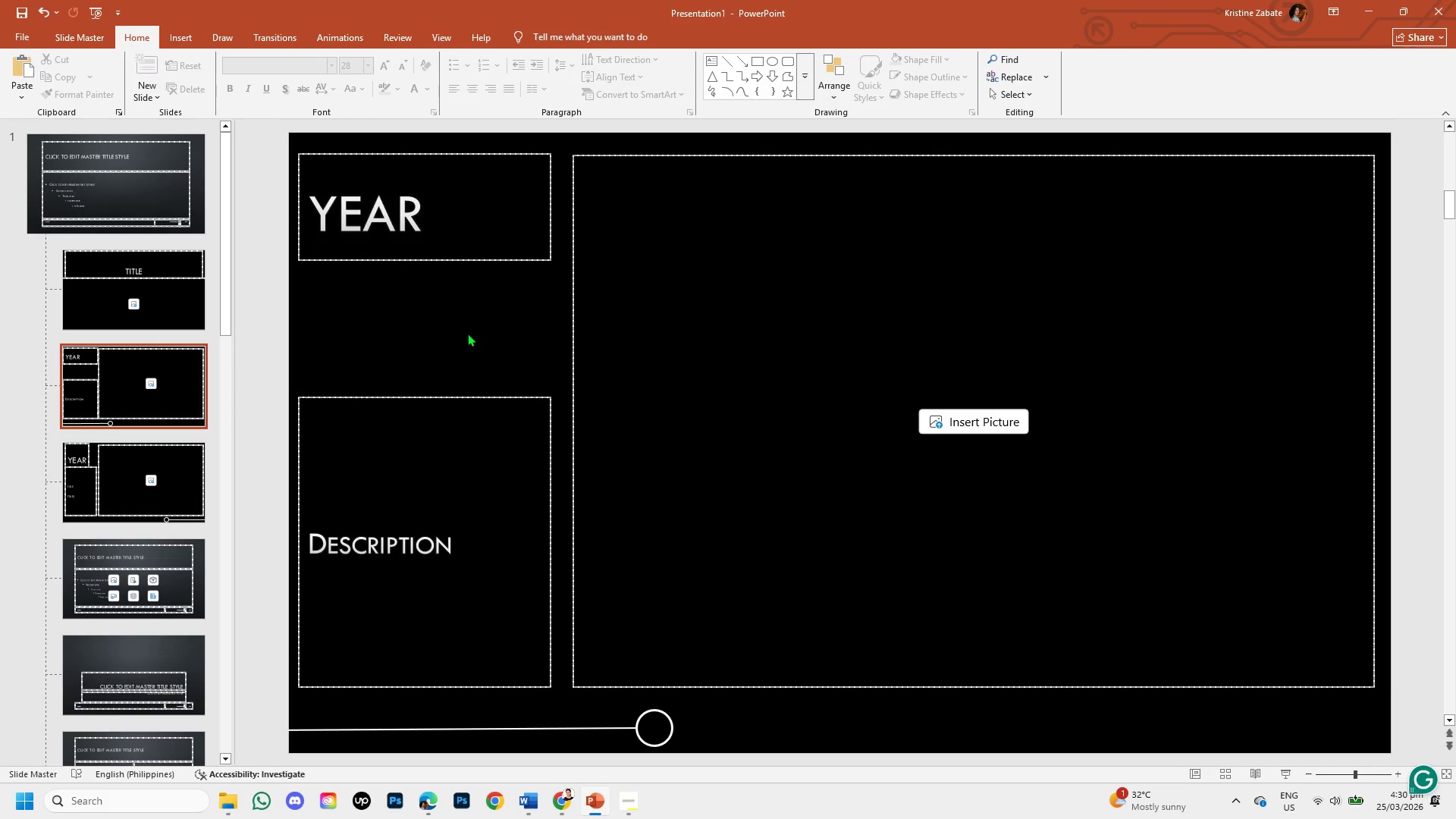 
key(Control+V)
 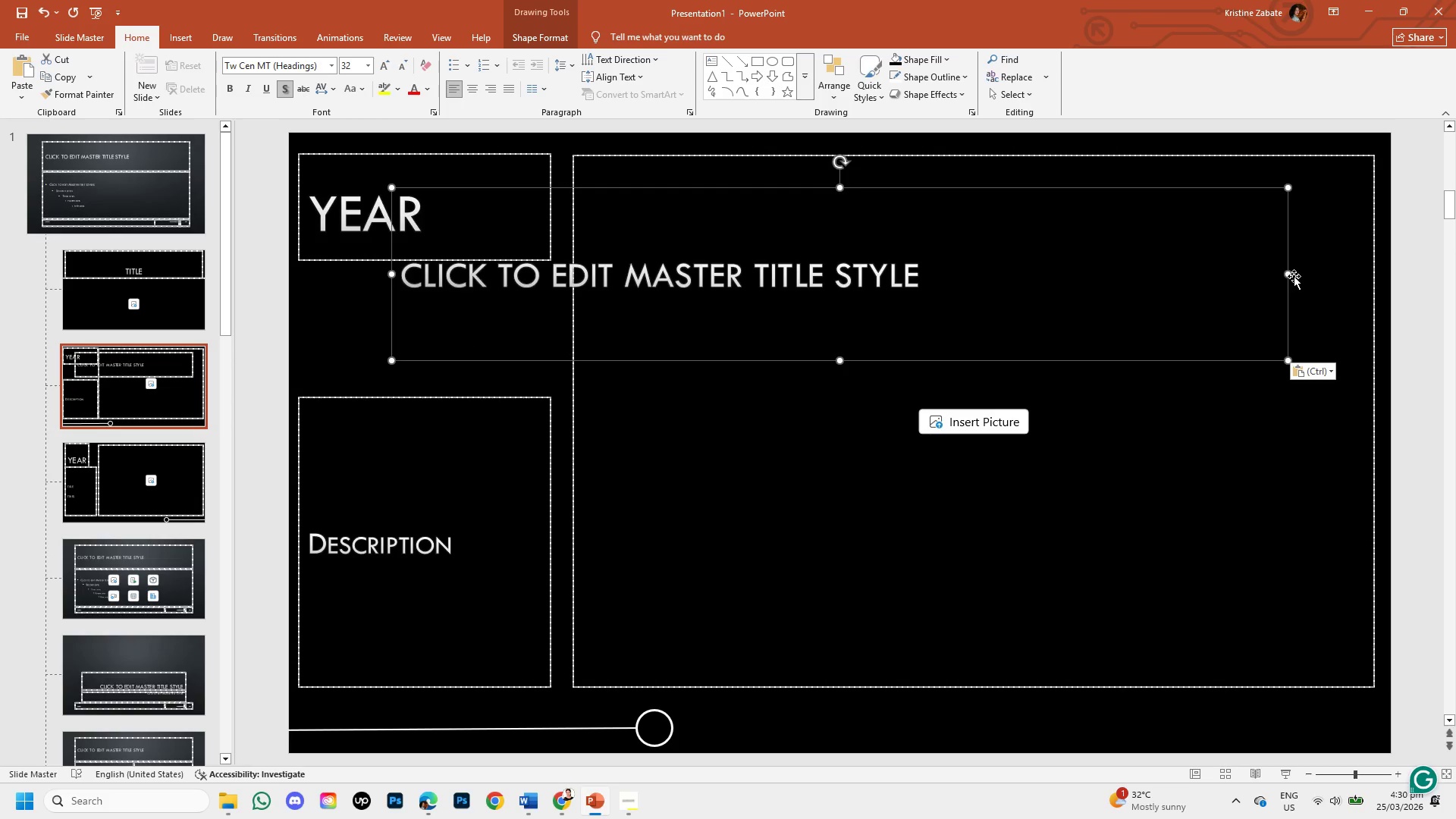 
left_click_drag(start_coordinate=[1290, 274], to_coordinate=[585, 290])
 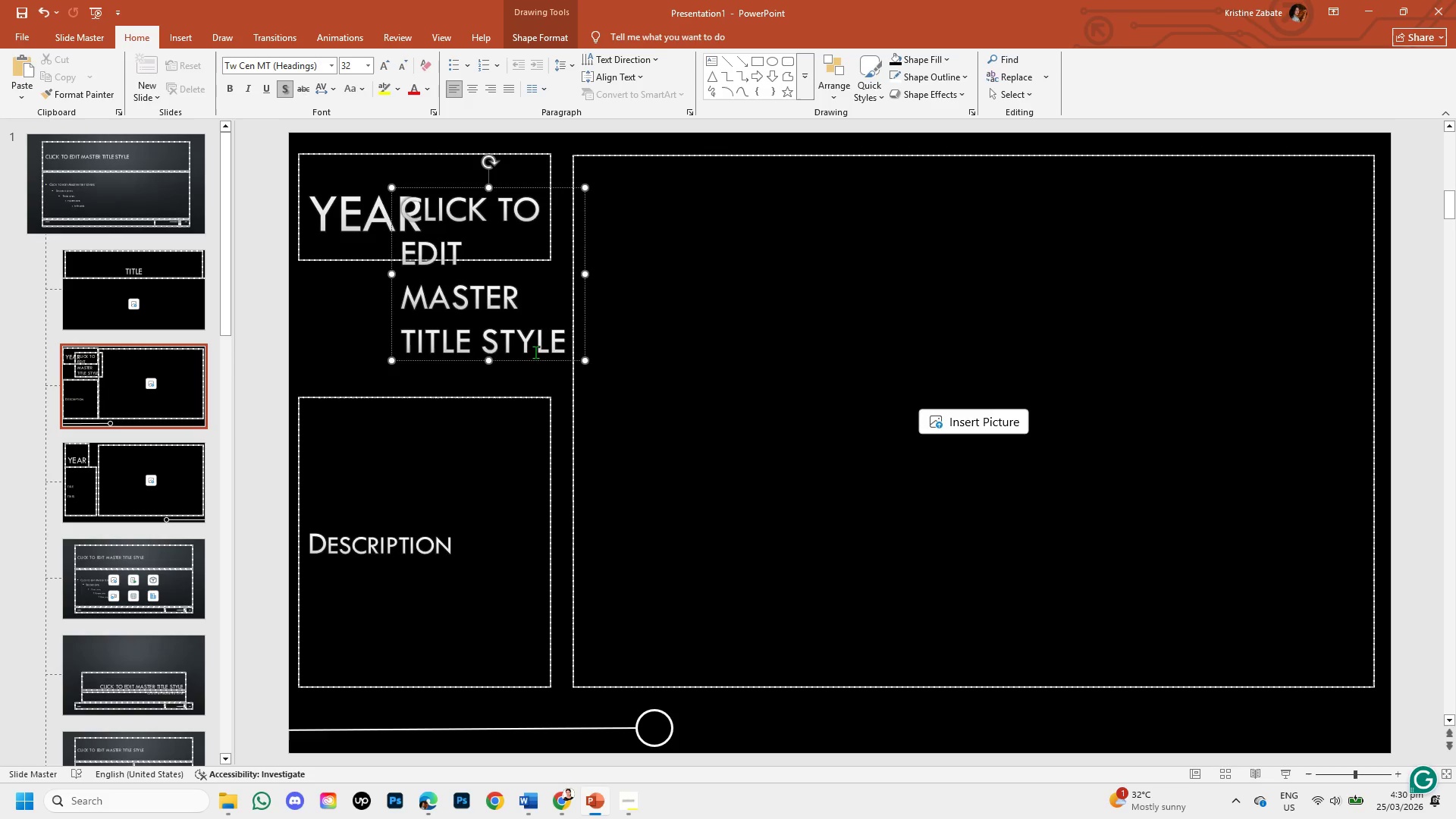 
left_click_drag(start_coordinate=[535, 359], to_coordinate=[466, 415])
 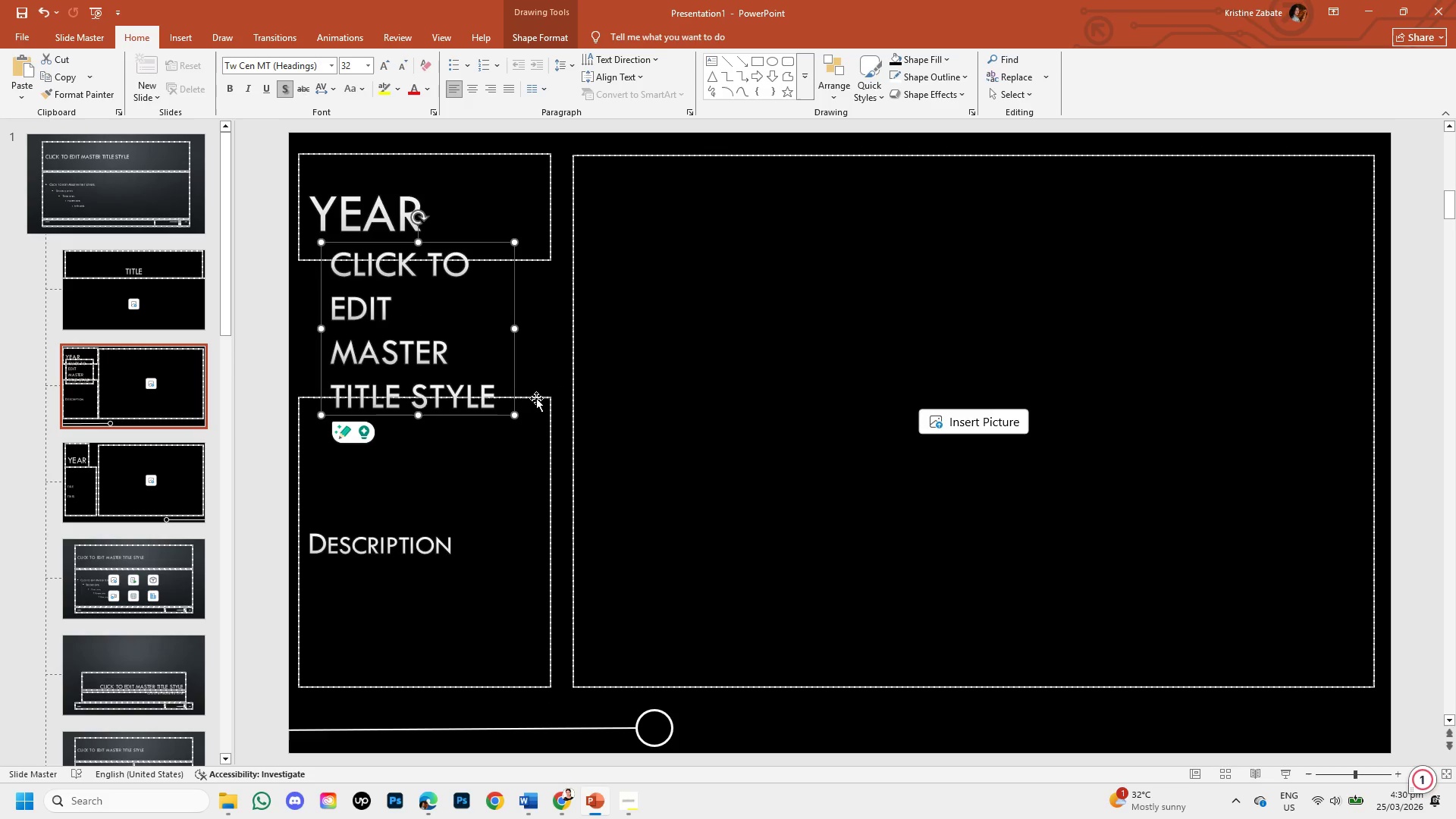 
left_click([536, 398])
 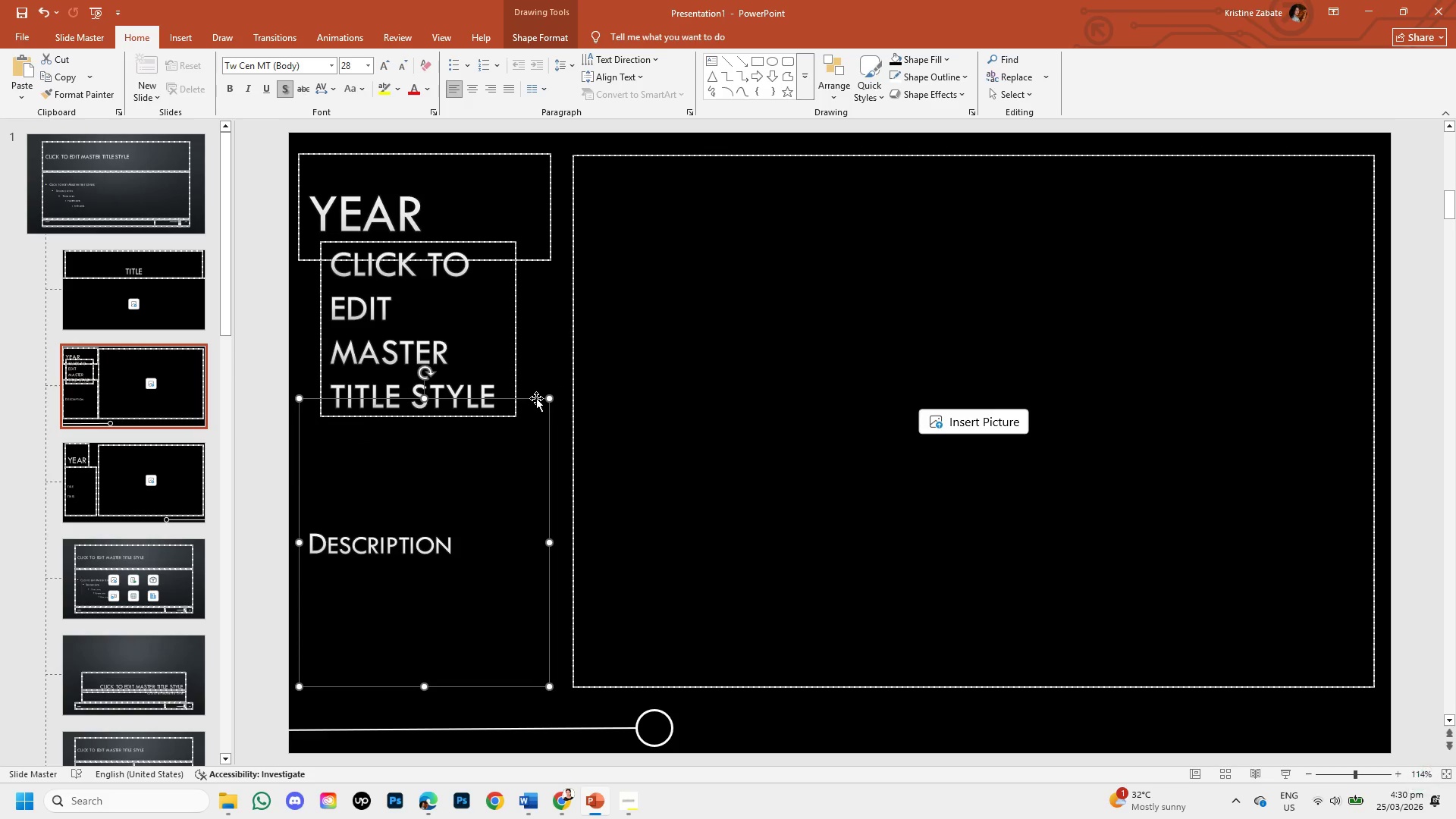 
key(Backspace)
 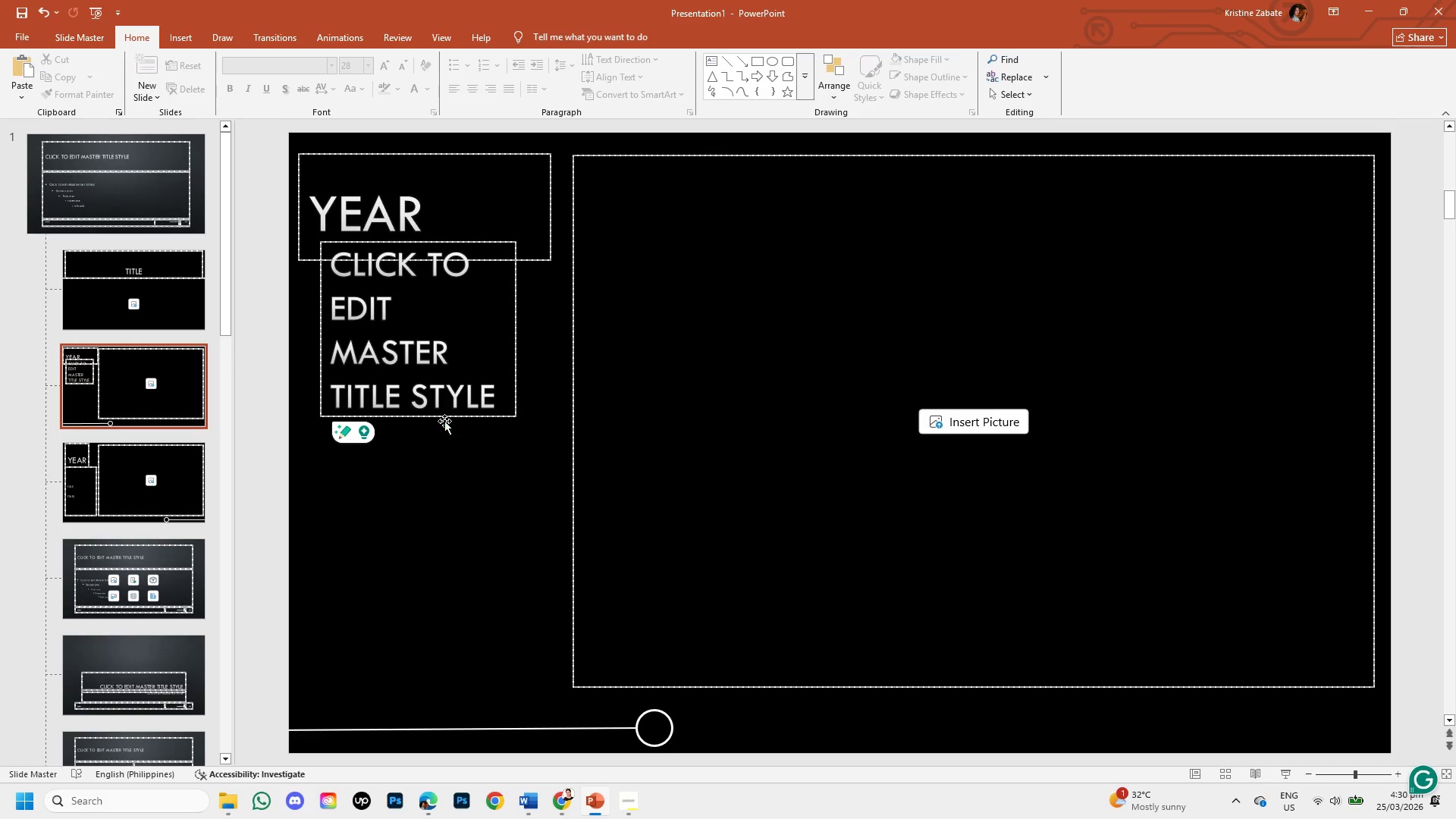 
left_click_drag(start_coordinate=[446, 417], to_coordinate=[428, 454])
 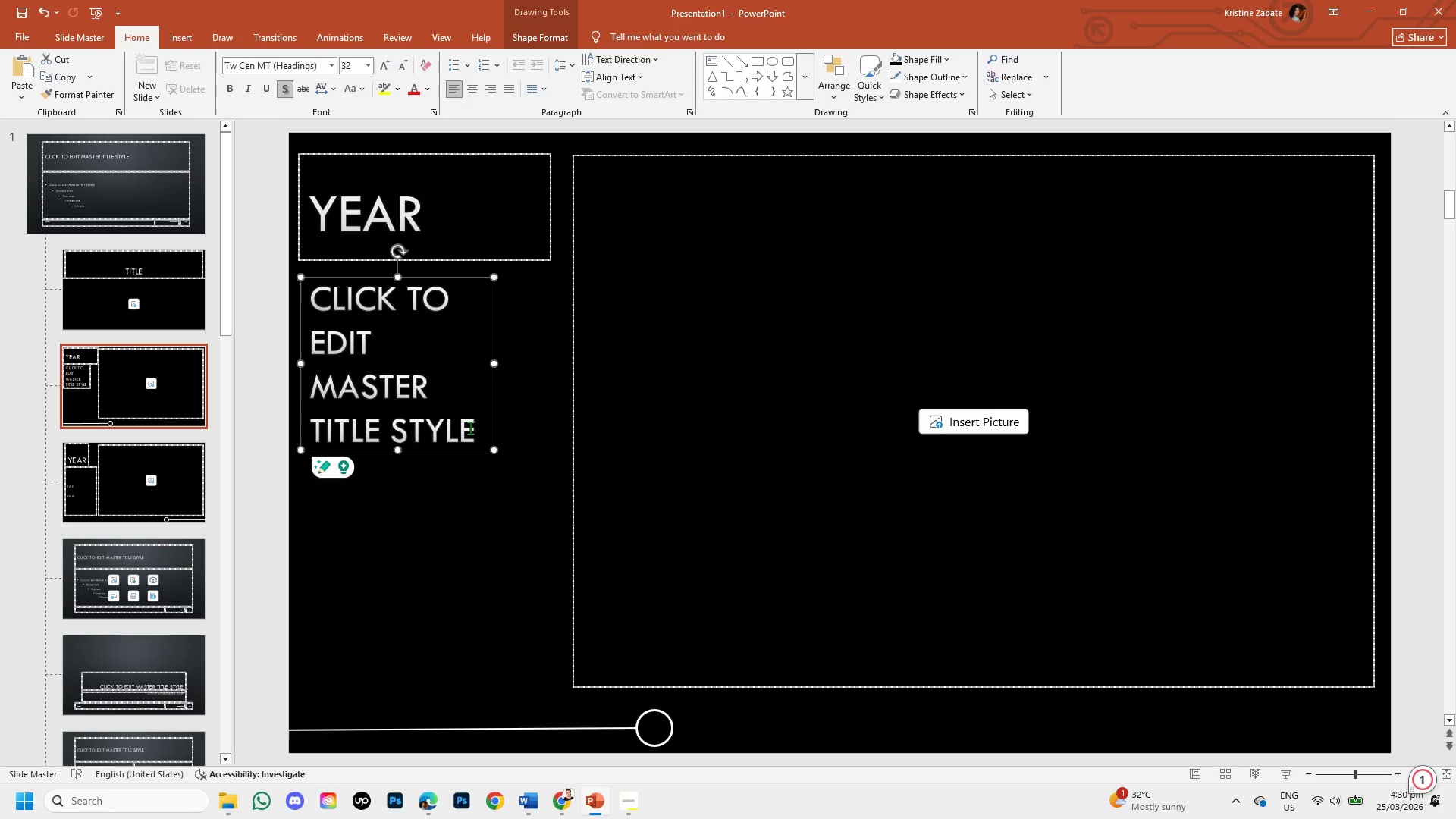 
left_click([470, 428])
 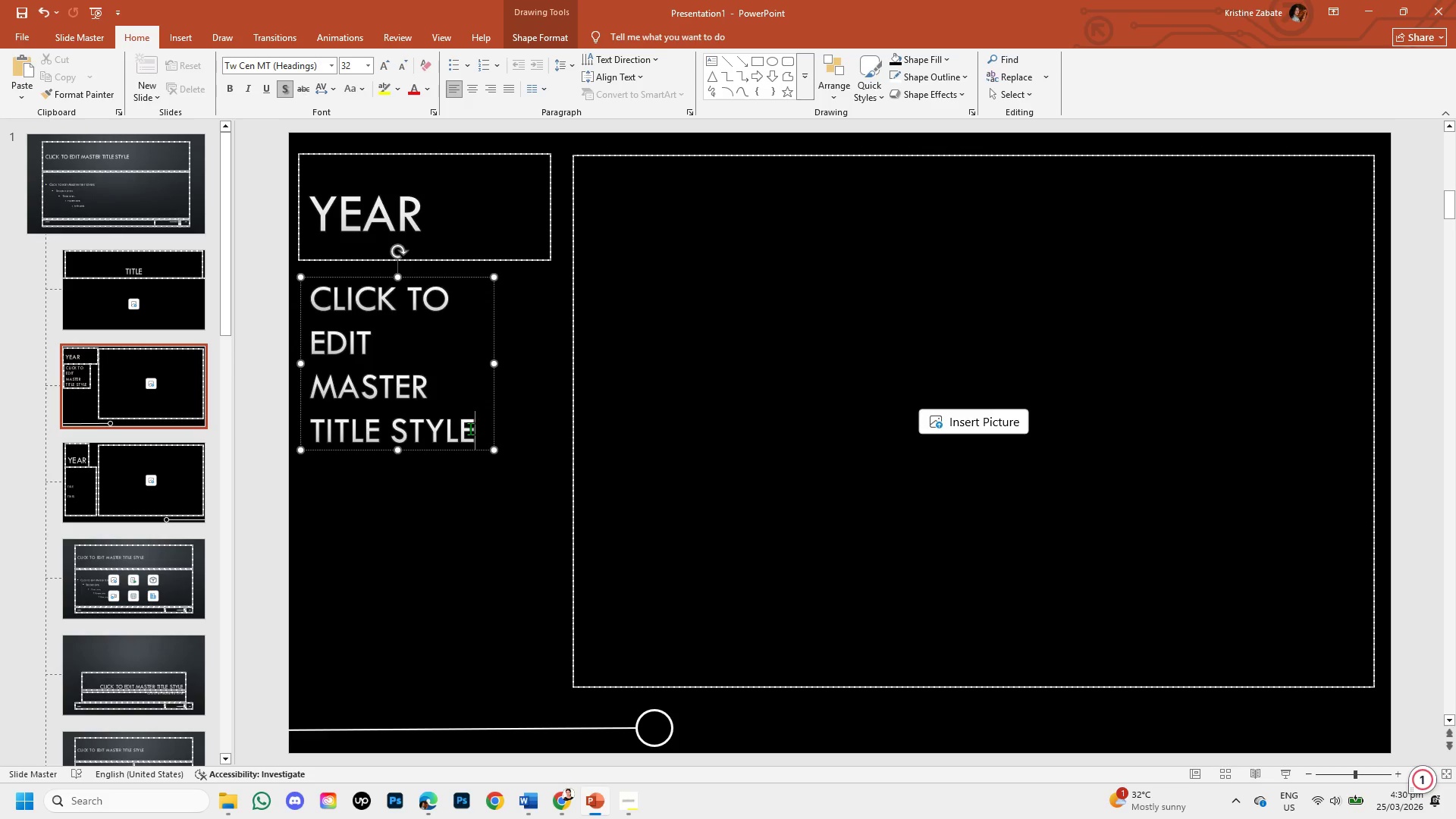 
hold_key(key=Backspace, duration=0.88)
 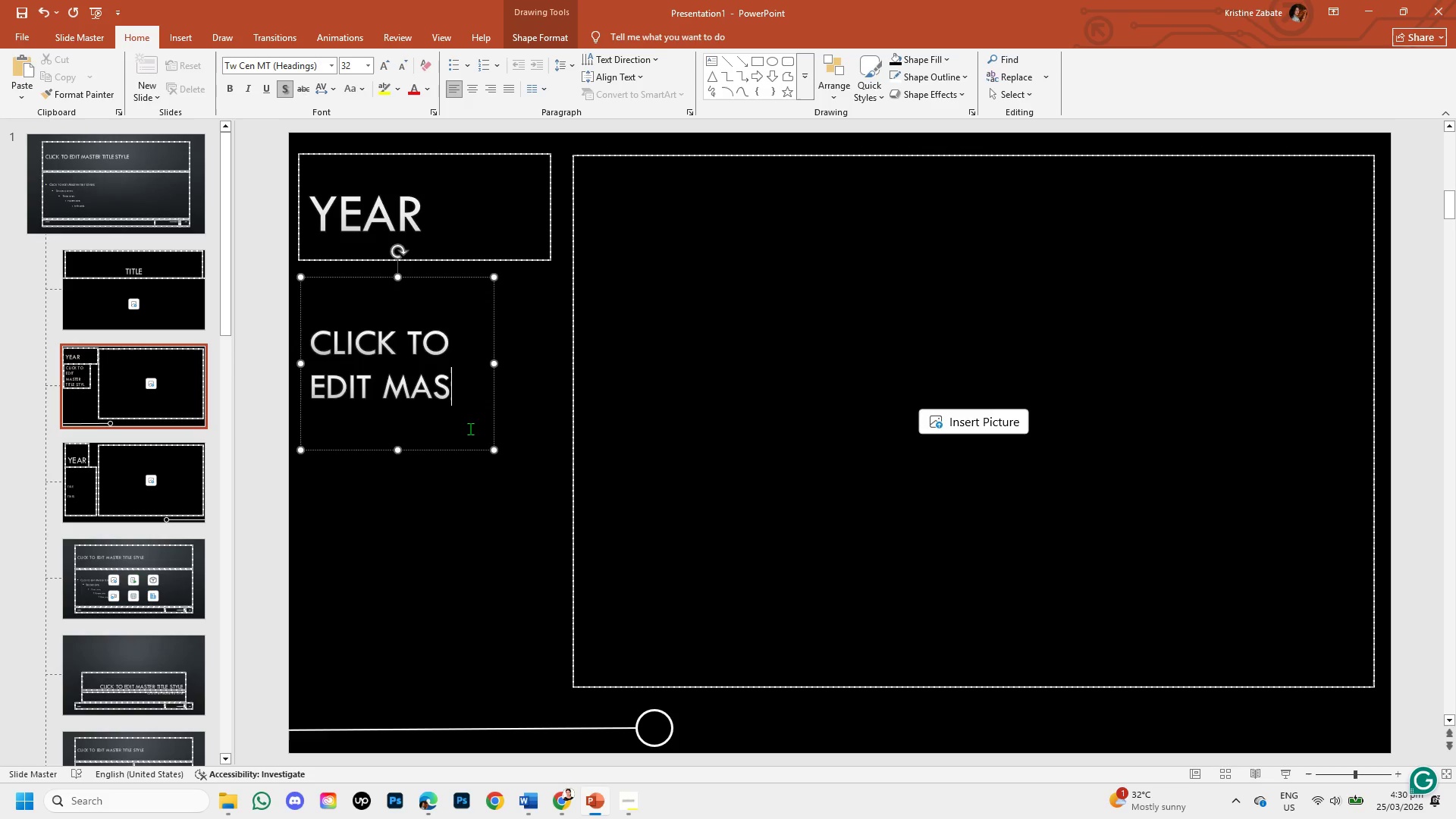 
hold_key(key=Backspace, duration=0.31)
 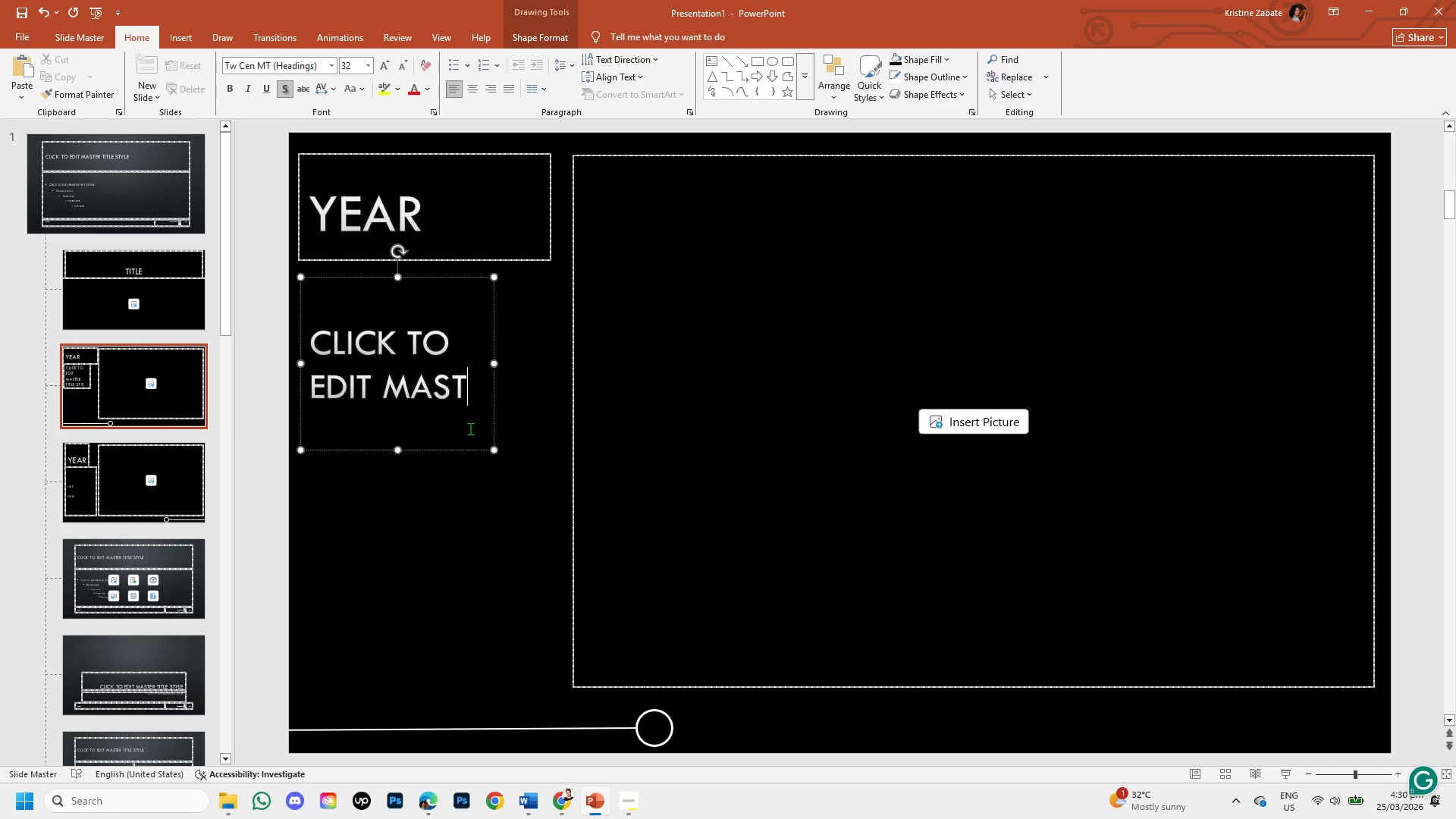 
hold_key(key=Backspace, duration=0.78)
 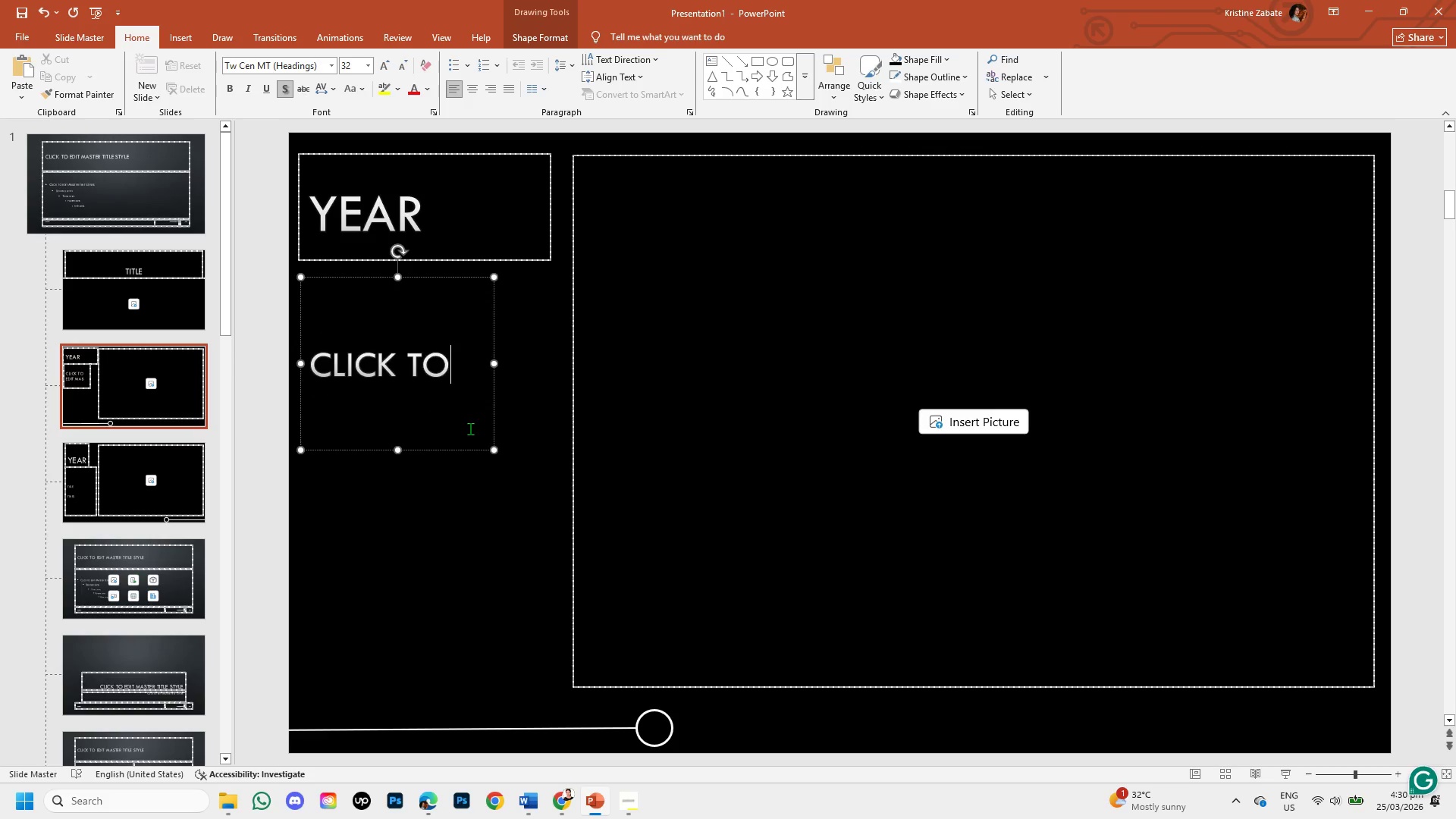 
key(Backspace)
key(Backspace)
type(title )
 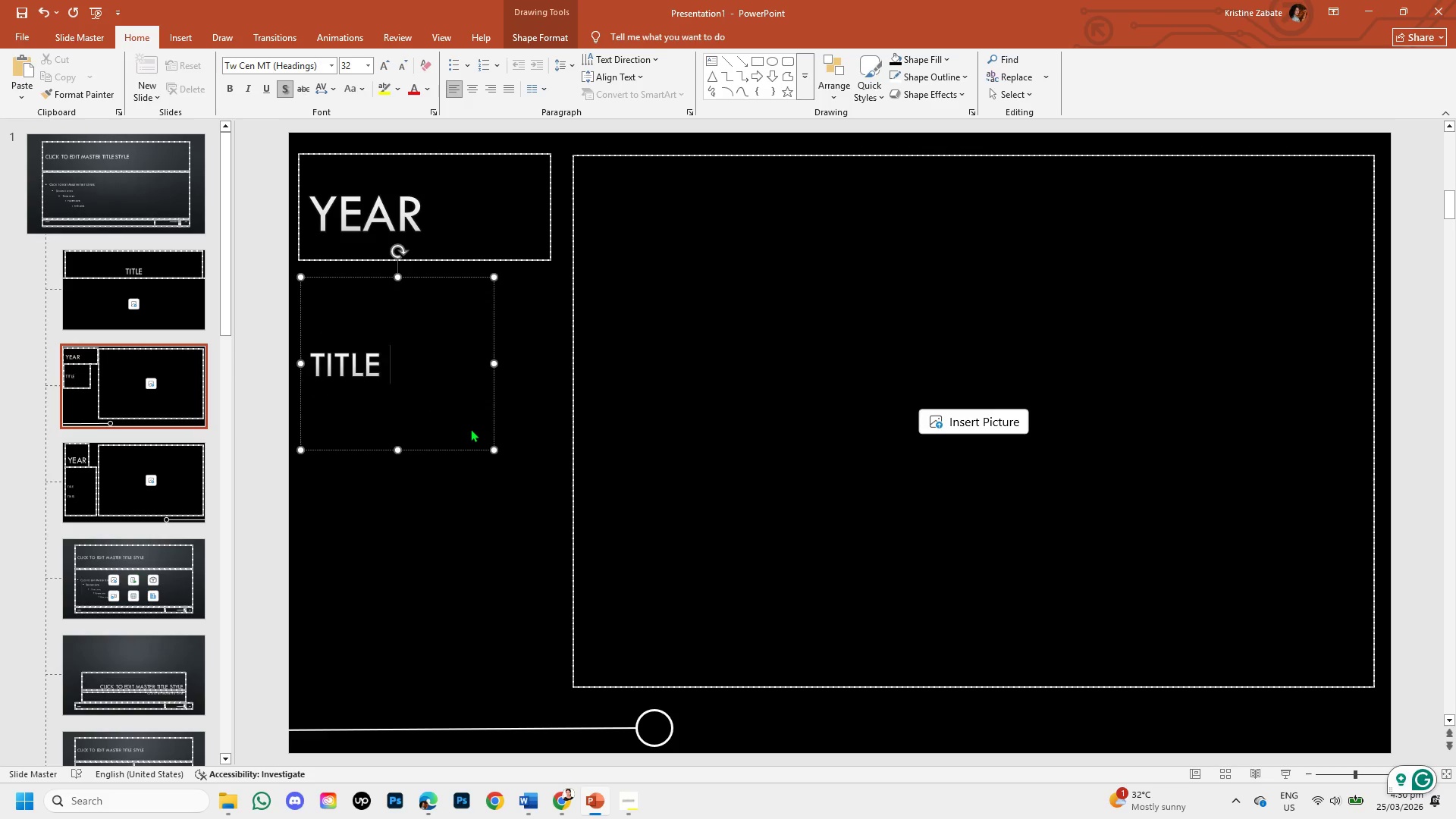 
left_click_drag(start_coordinate=[396, 278], to_coordinate=[419, 243])
 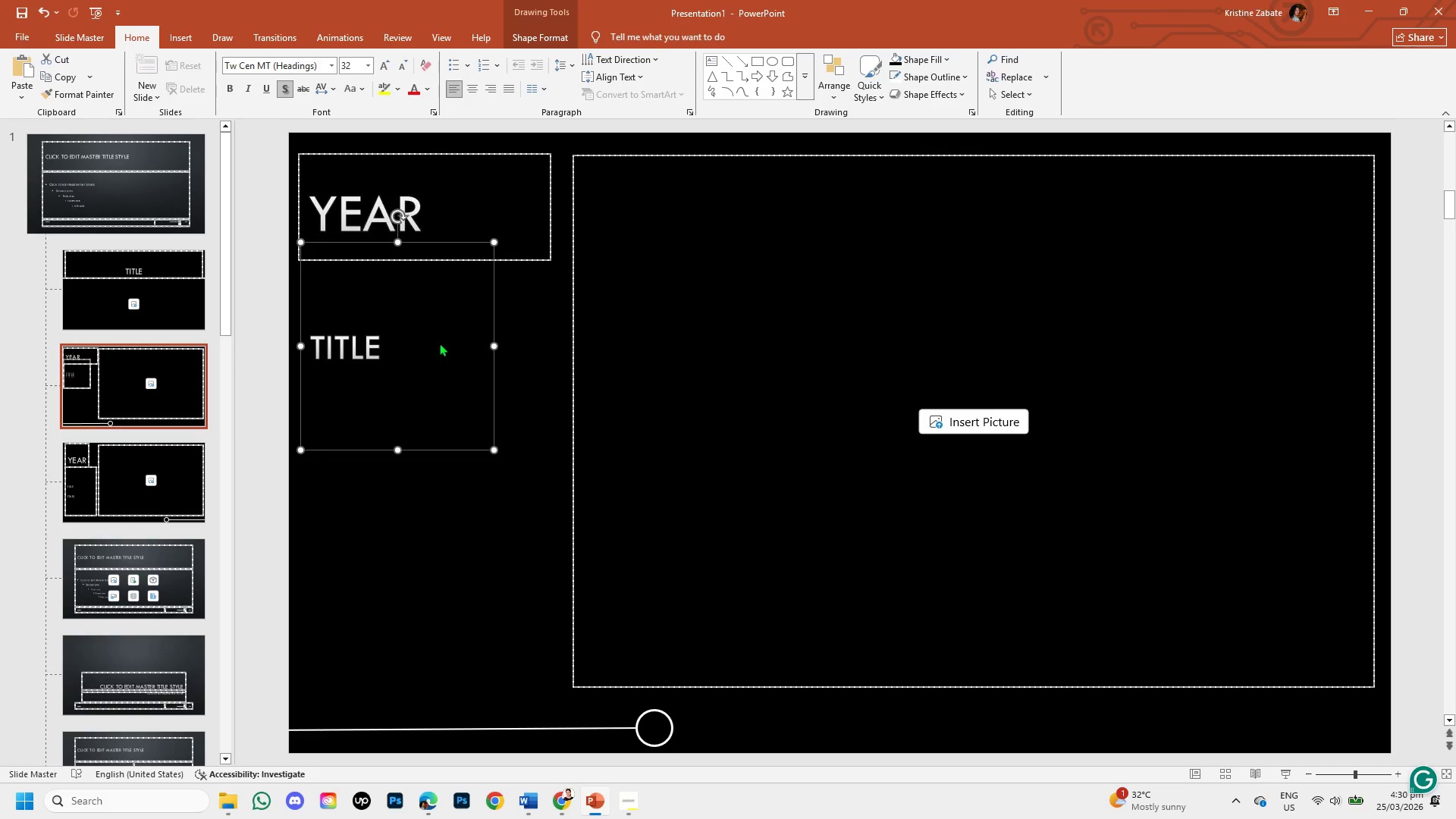 
left_click_drag(start_coordinate=[439, 343], to_coordinate=[457, 395])
 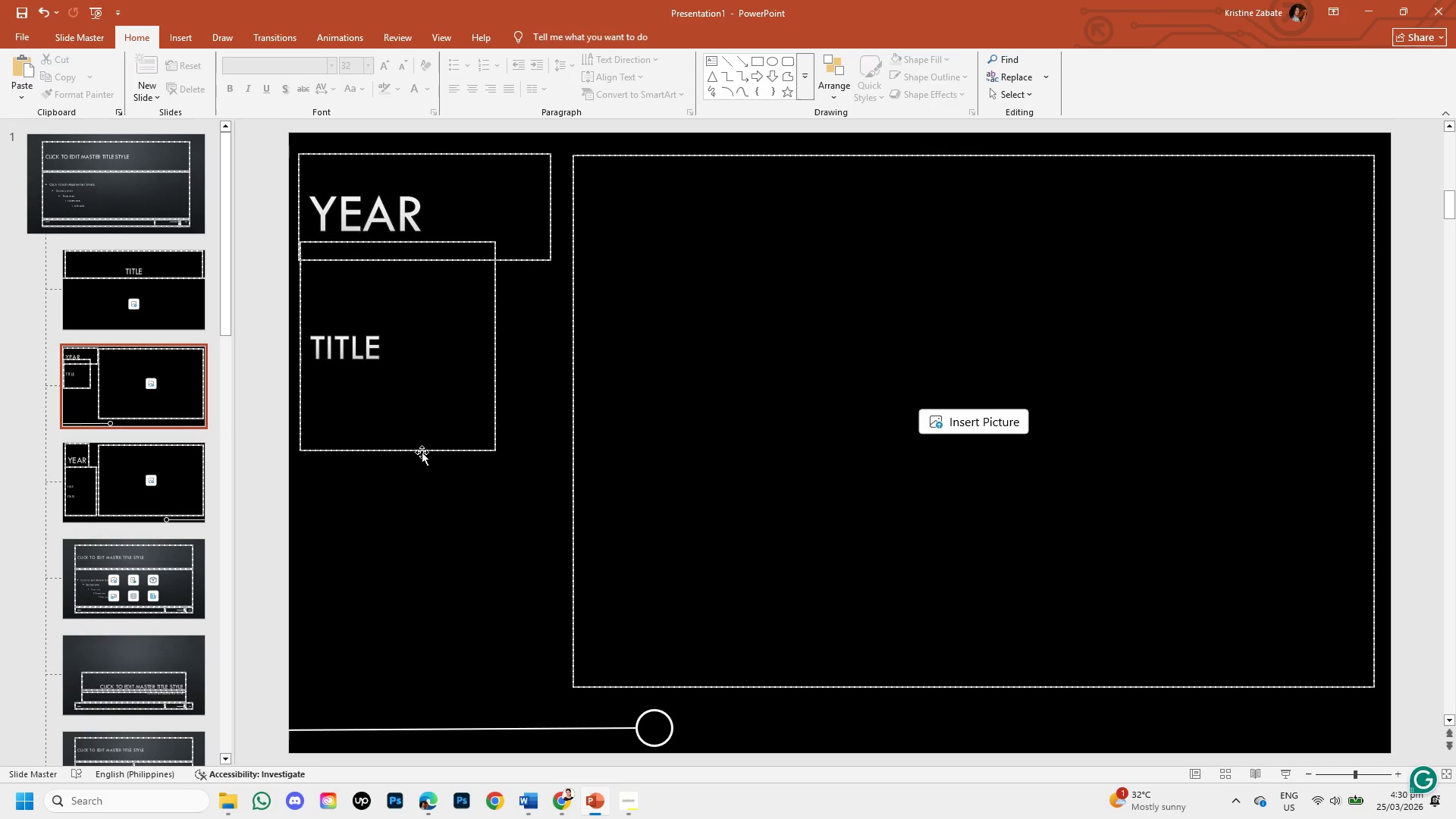 
left_click_drag(start_coordinate=[422, 450], to_coordinate=[422, 478])
 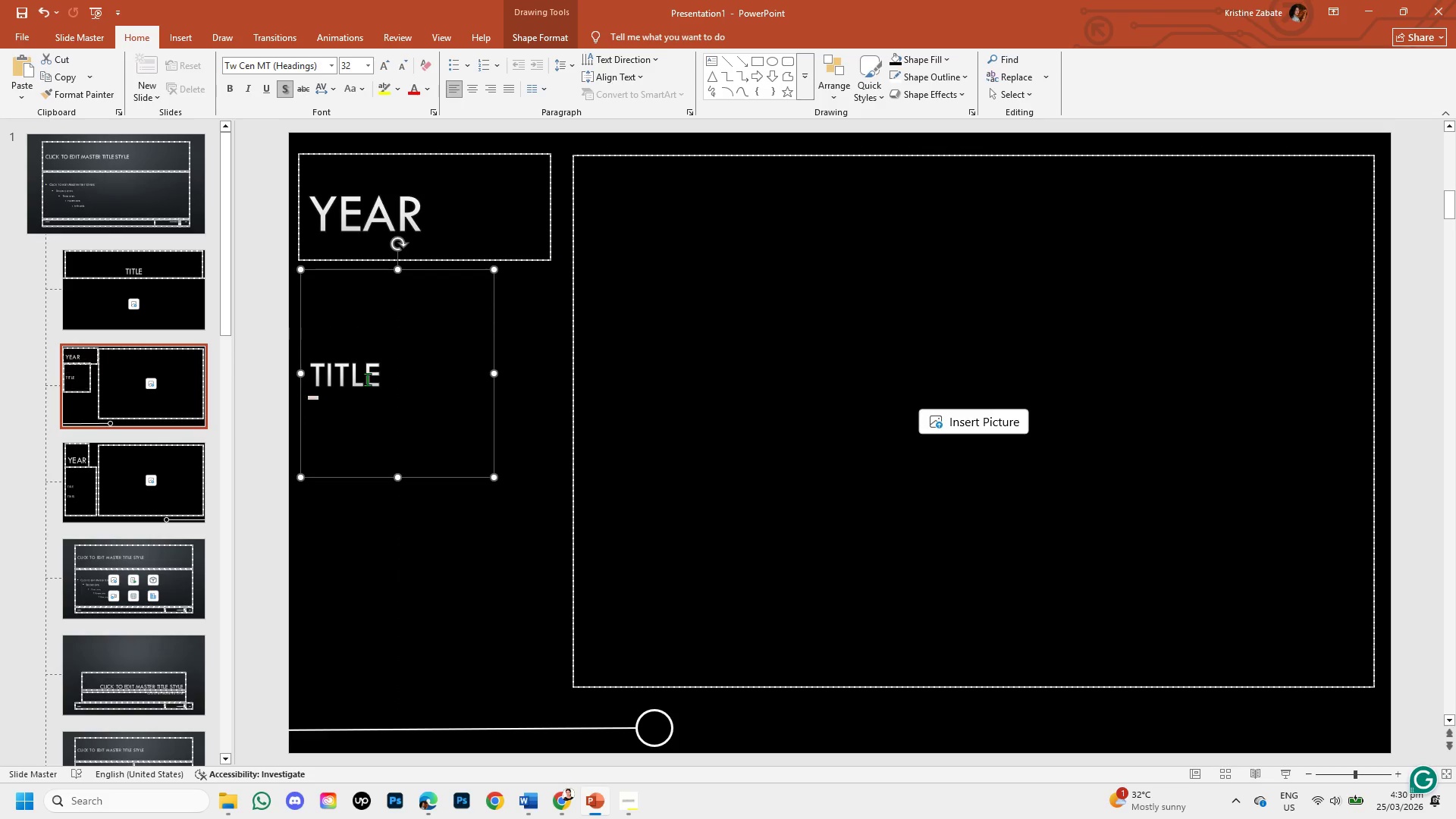 
left_click([367, 379])
 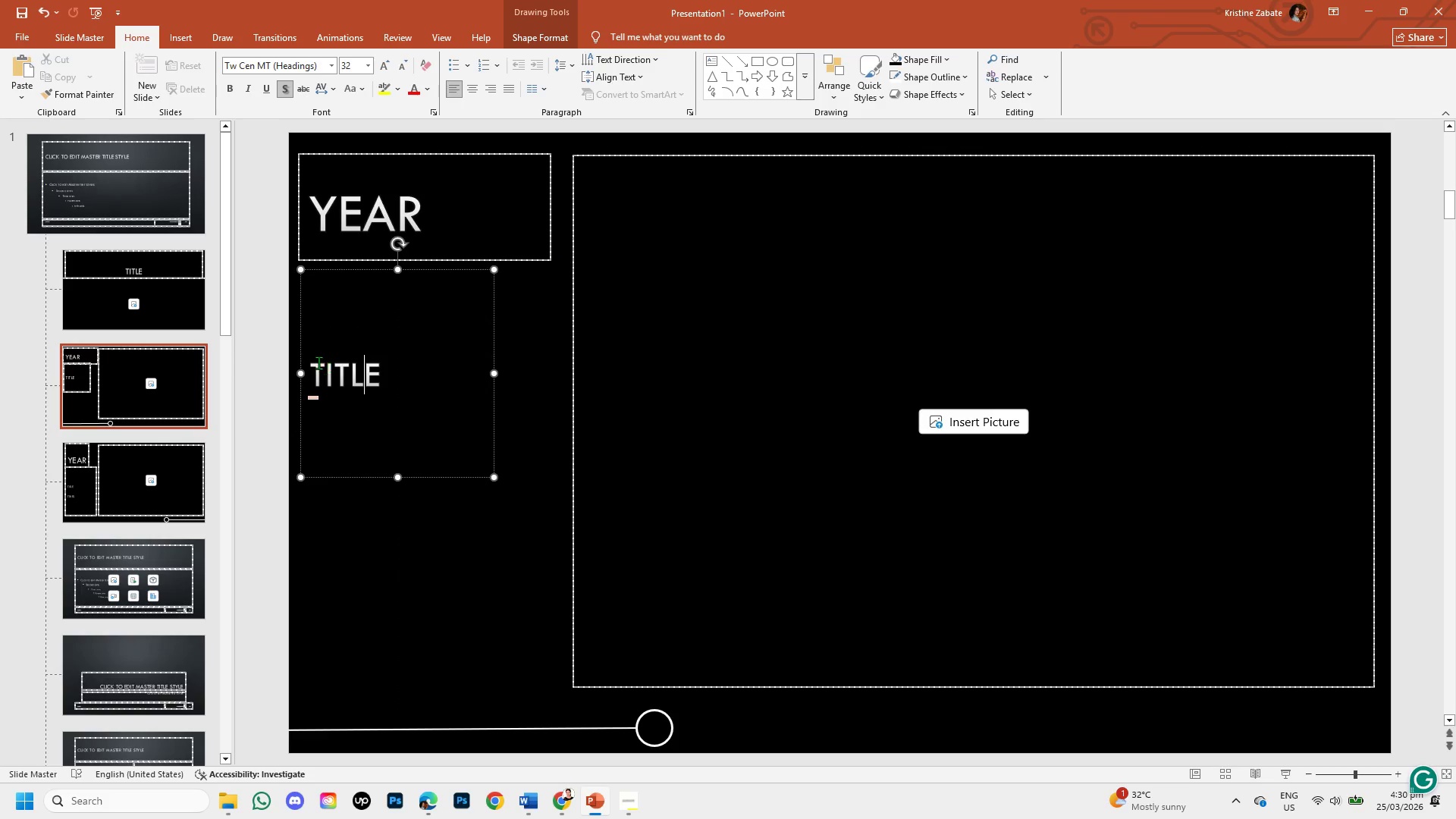 
left_click([318, 362])
 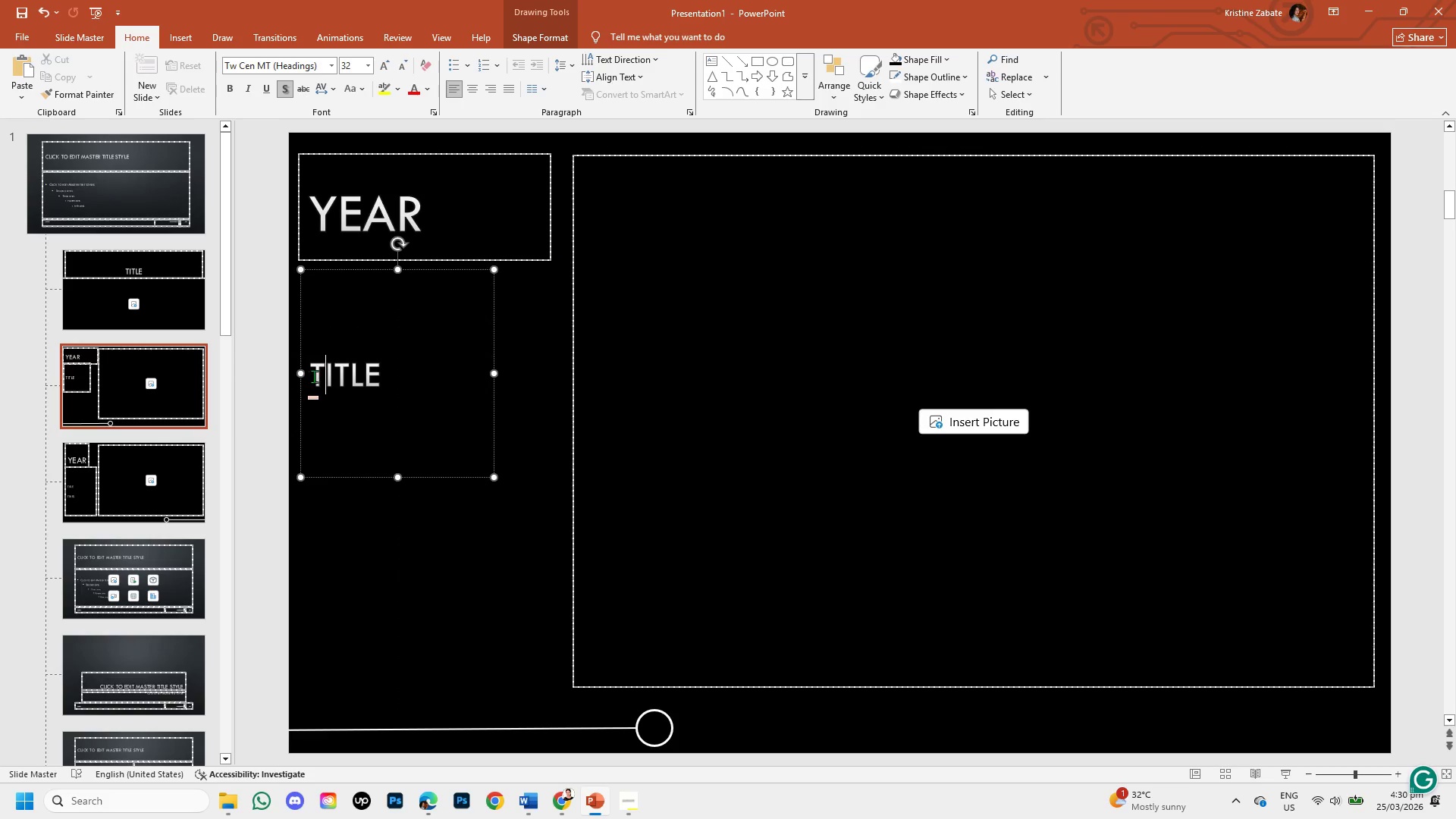 
left_click_drag(start_coordinate=[316, 374], to_coordinate=[388, 370])
 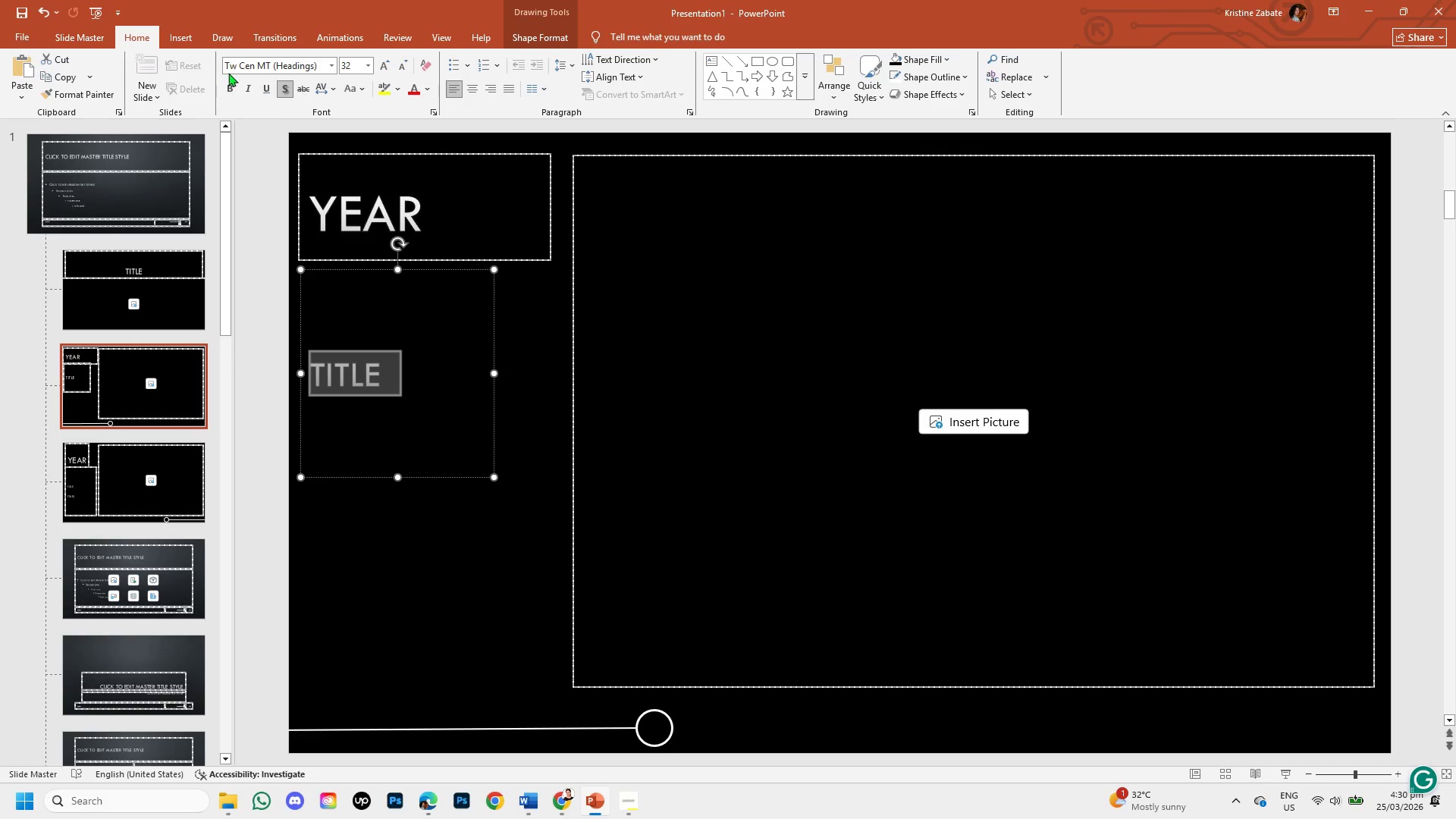 
left_click([100, 39])
 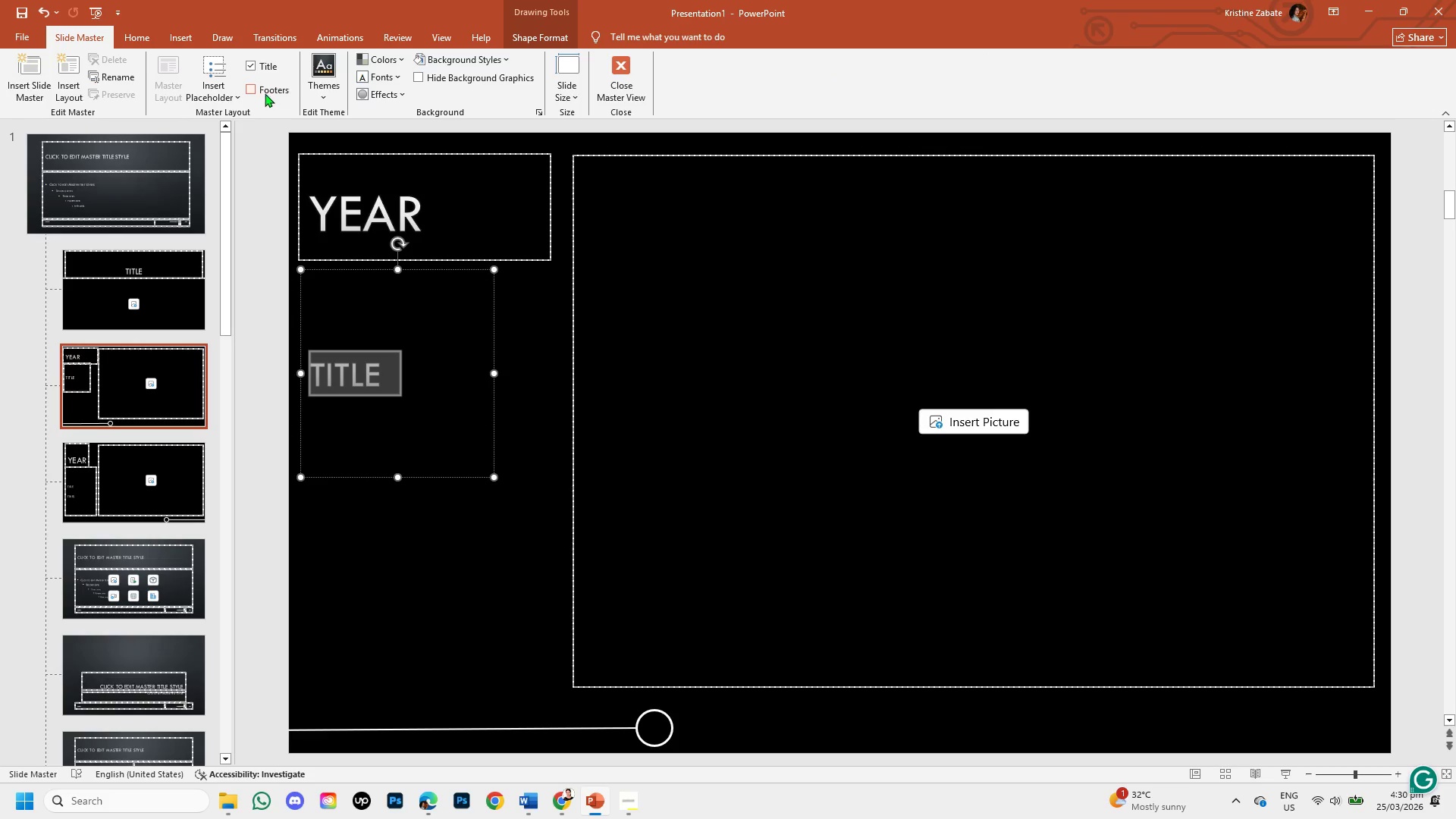 
left_click([249, 88])
 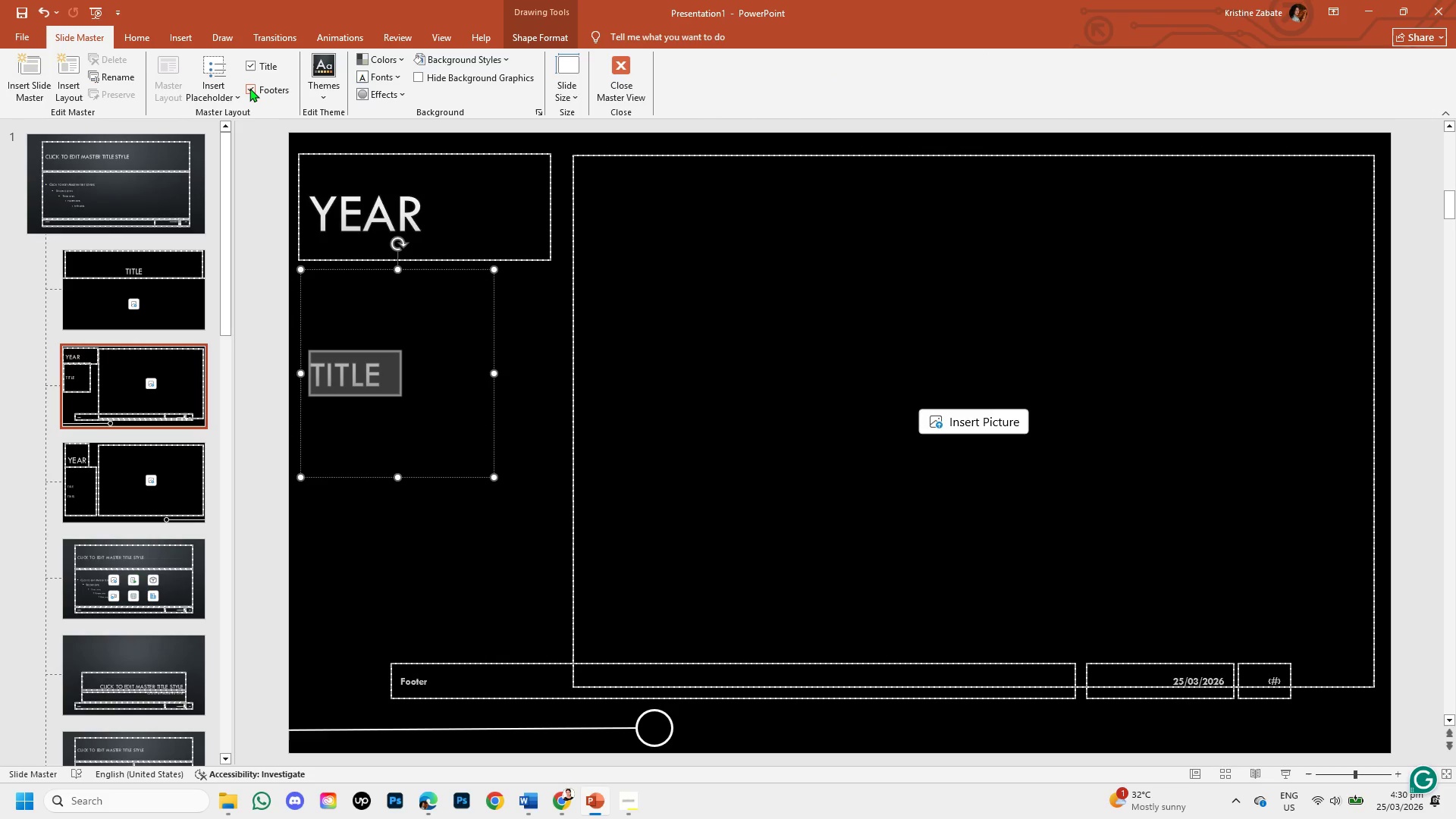 
key(Control+Z)
 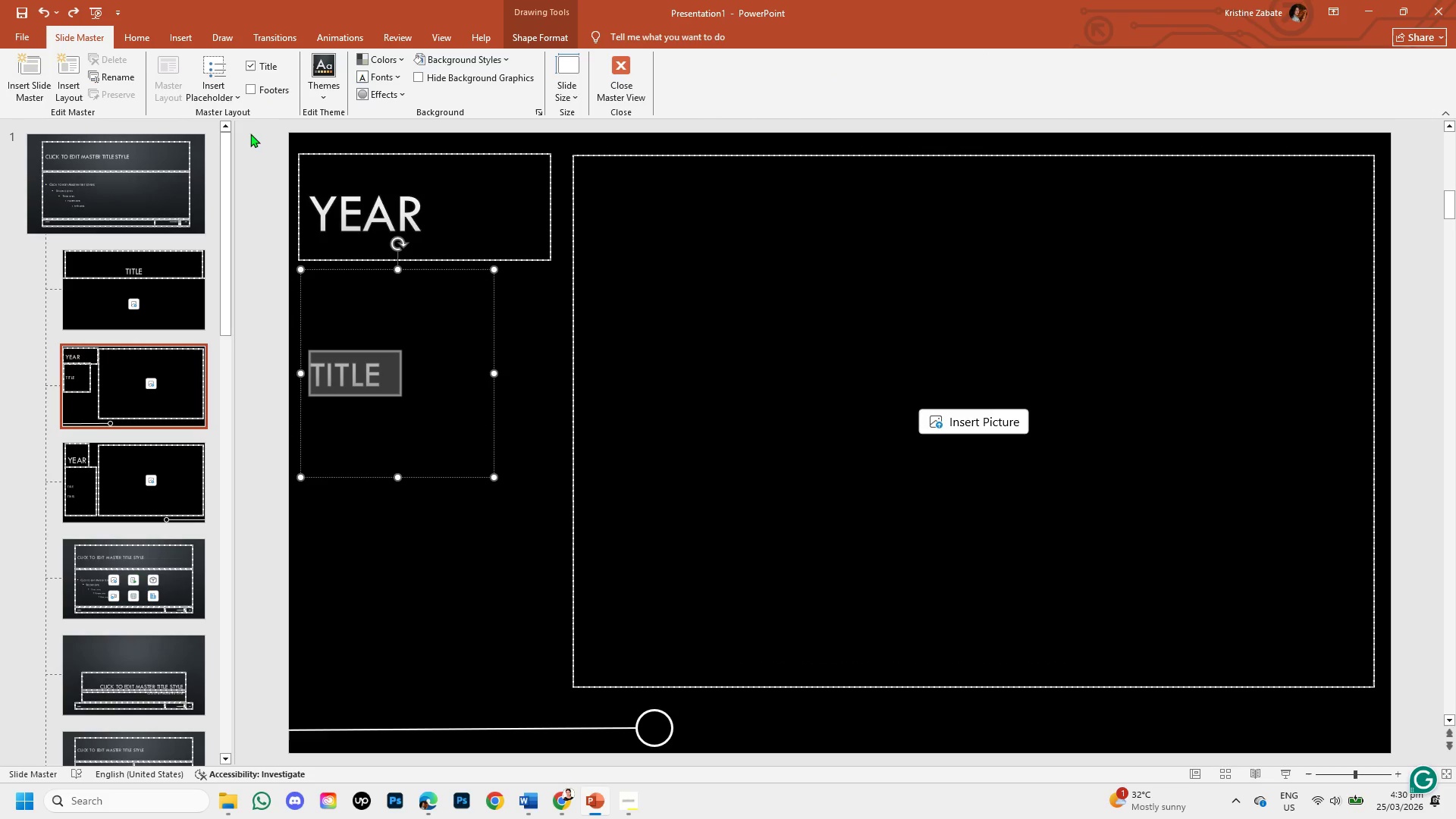 
mouse_move([63, 85])
 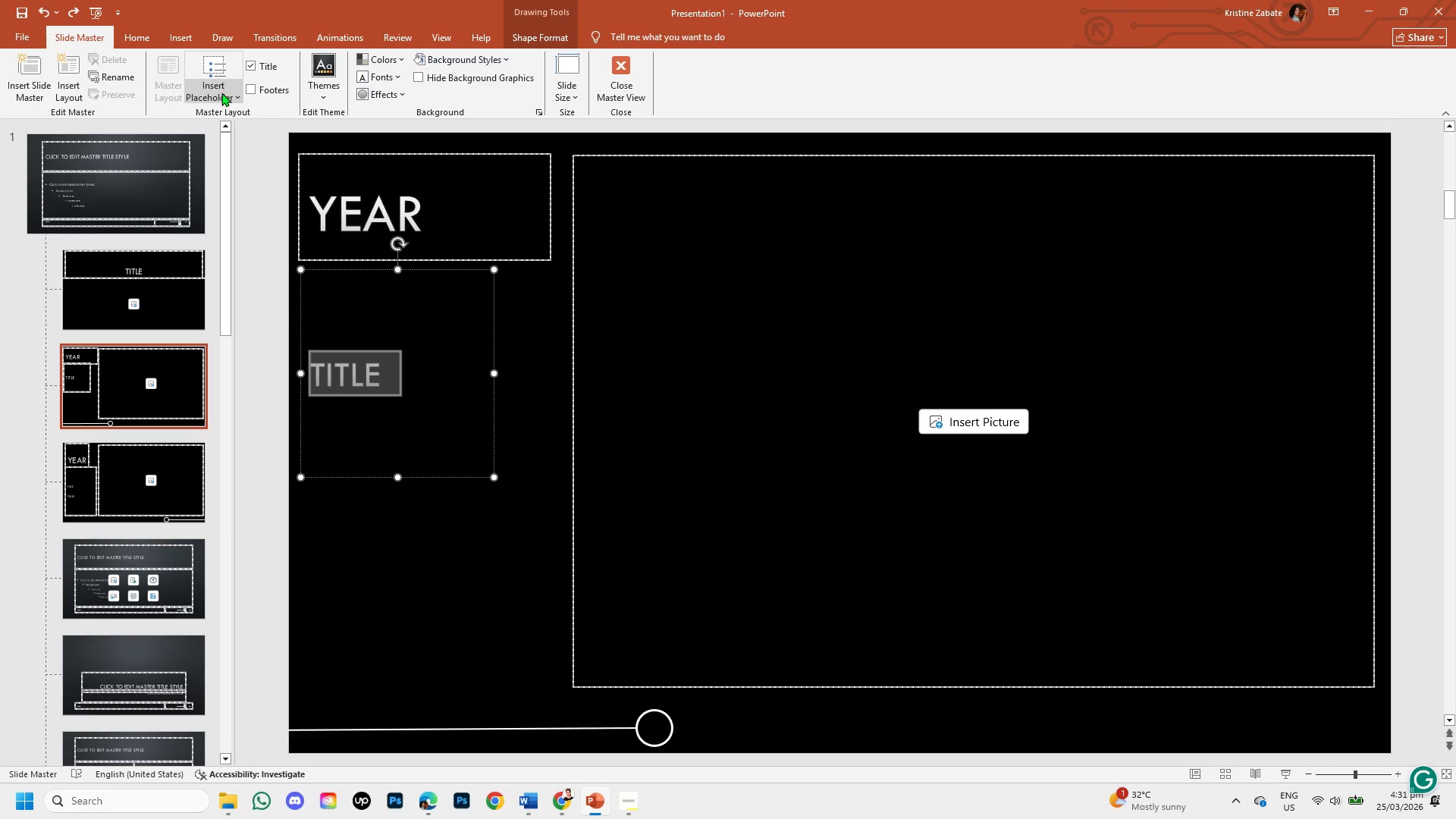 
left_click([221, 93])
 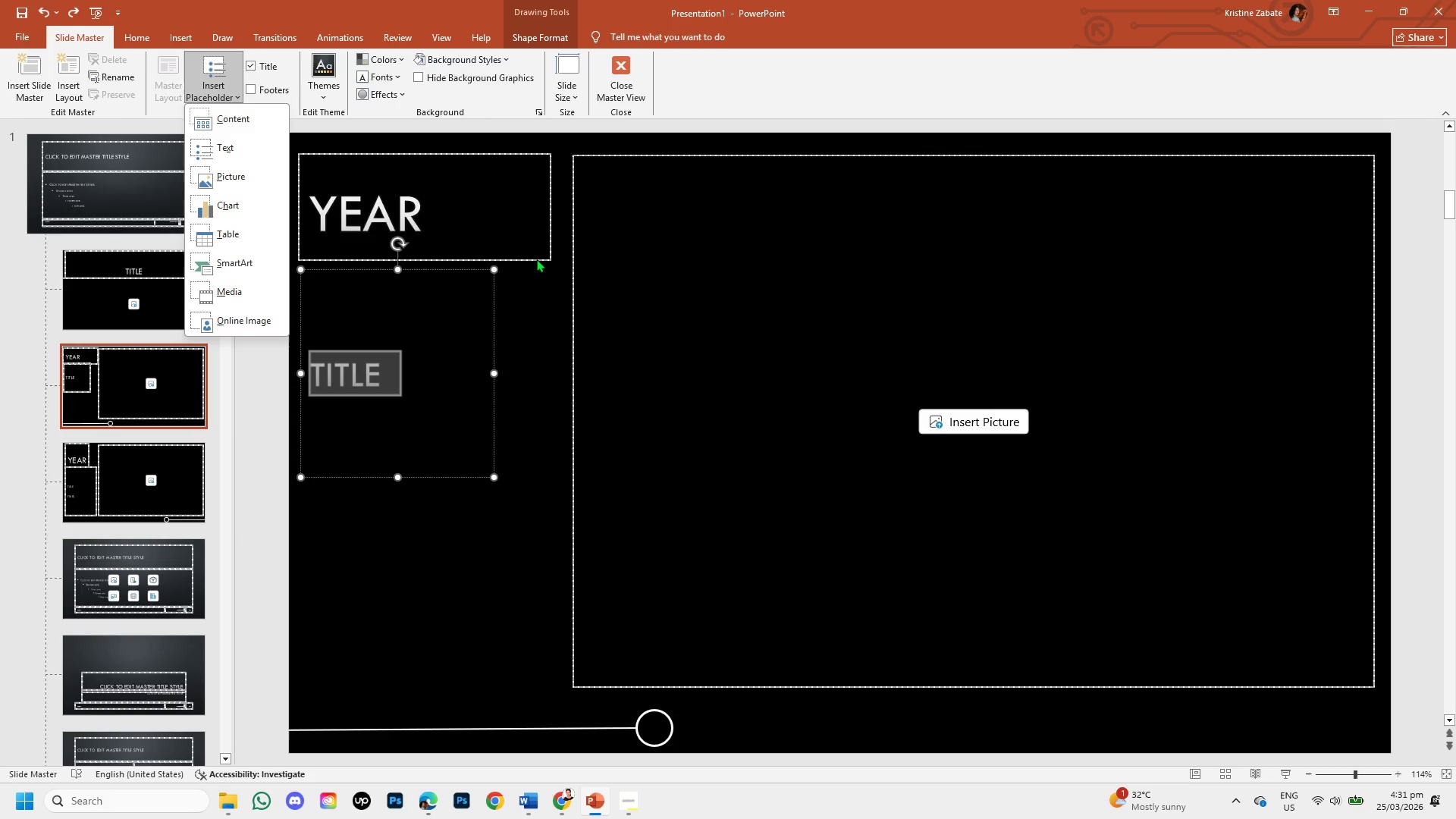 
left_click([557, 331])
 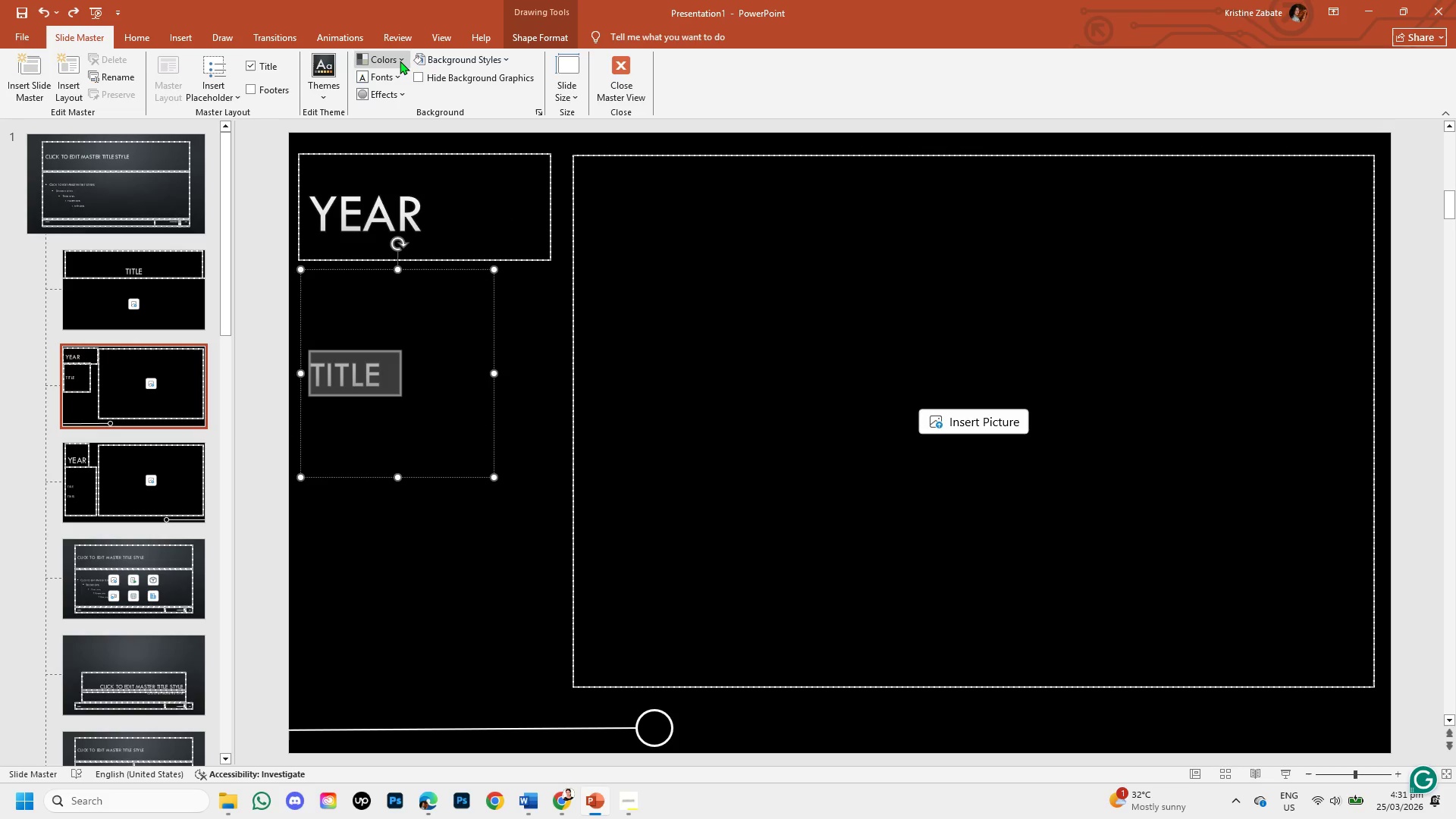 
left_click([399, 58])
 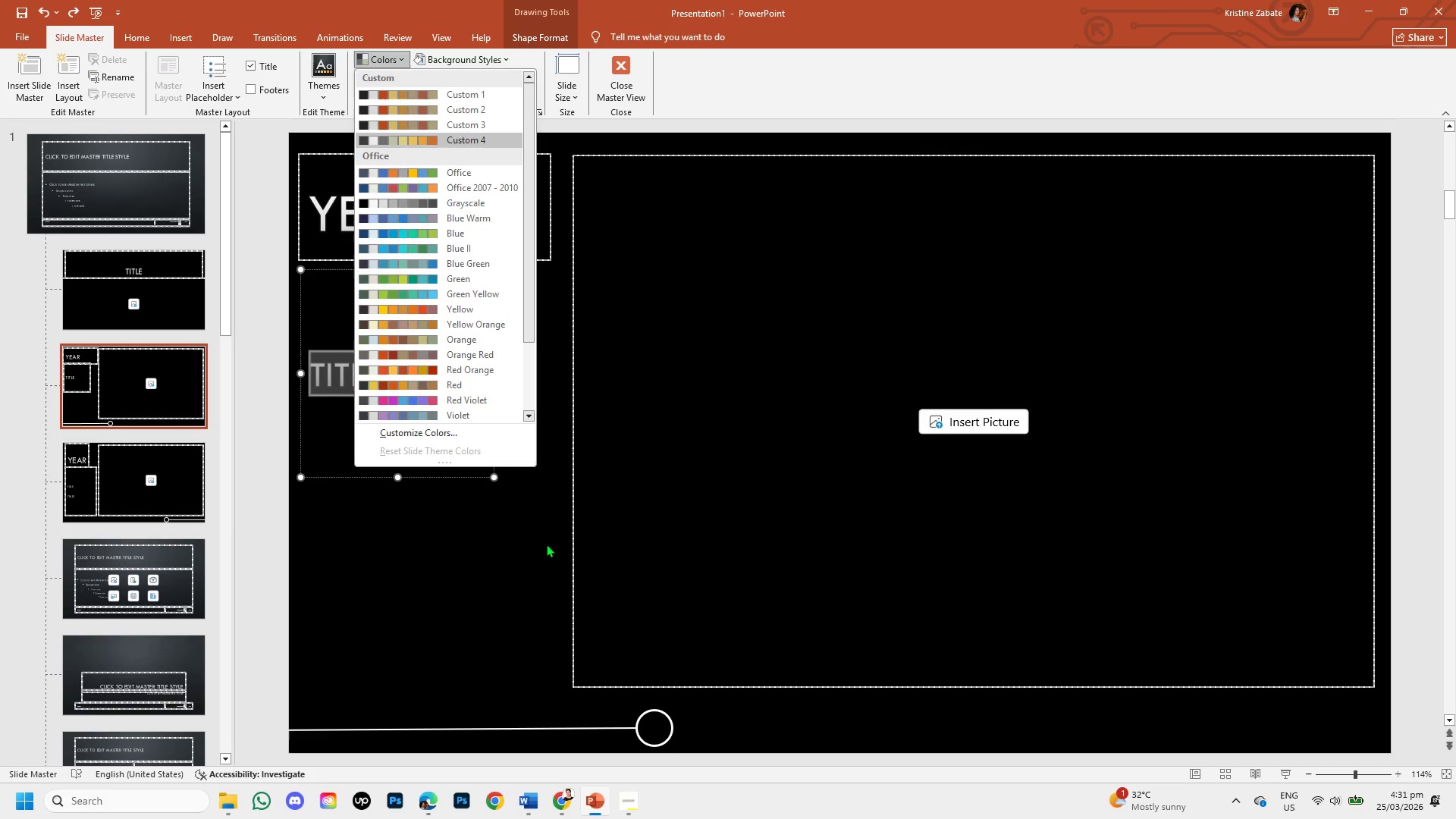 
left_click([519, 526])
 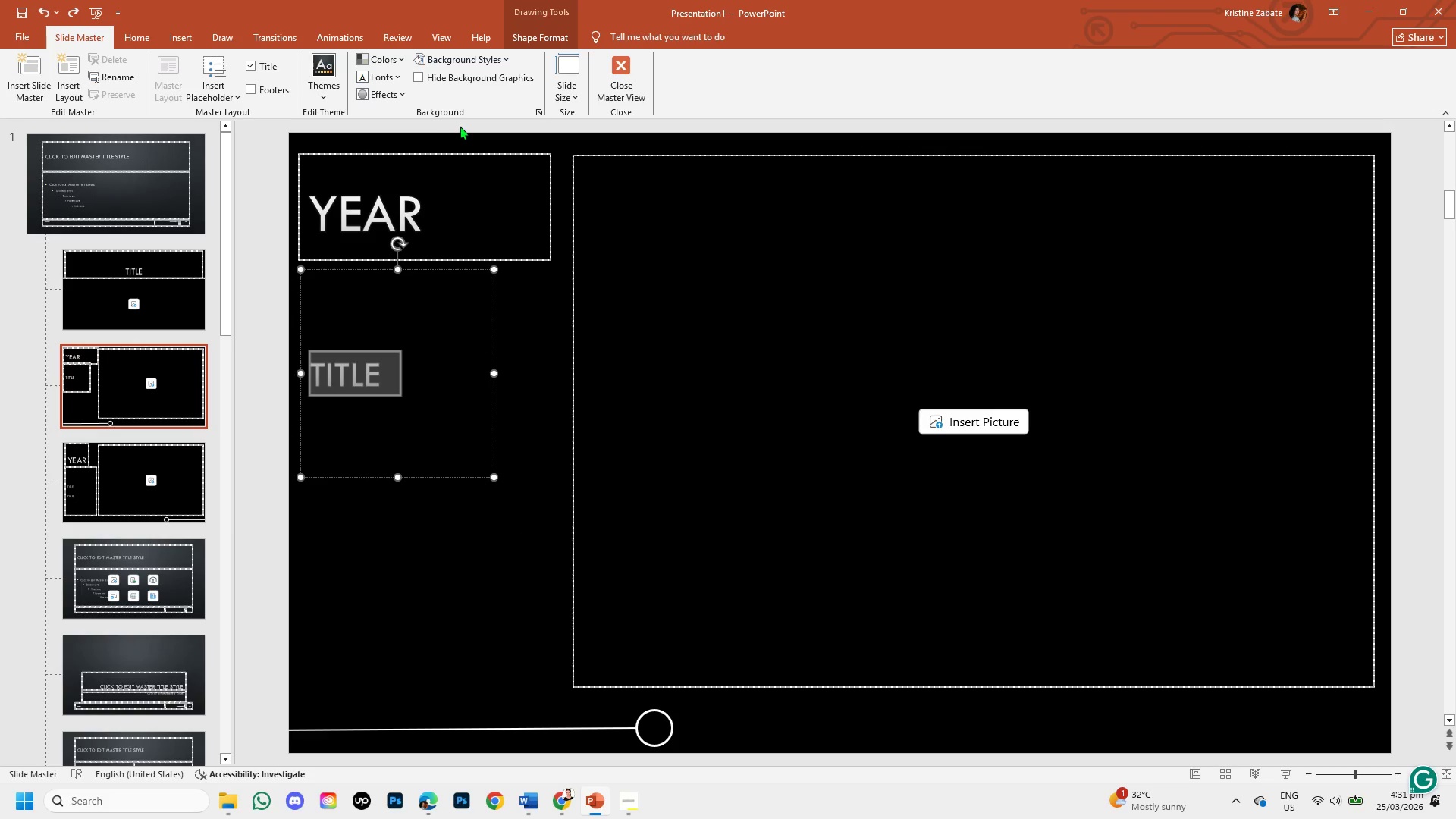 
mouse_move([403, 117])
 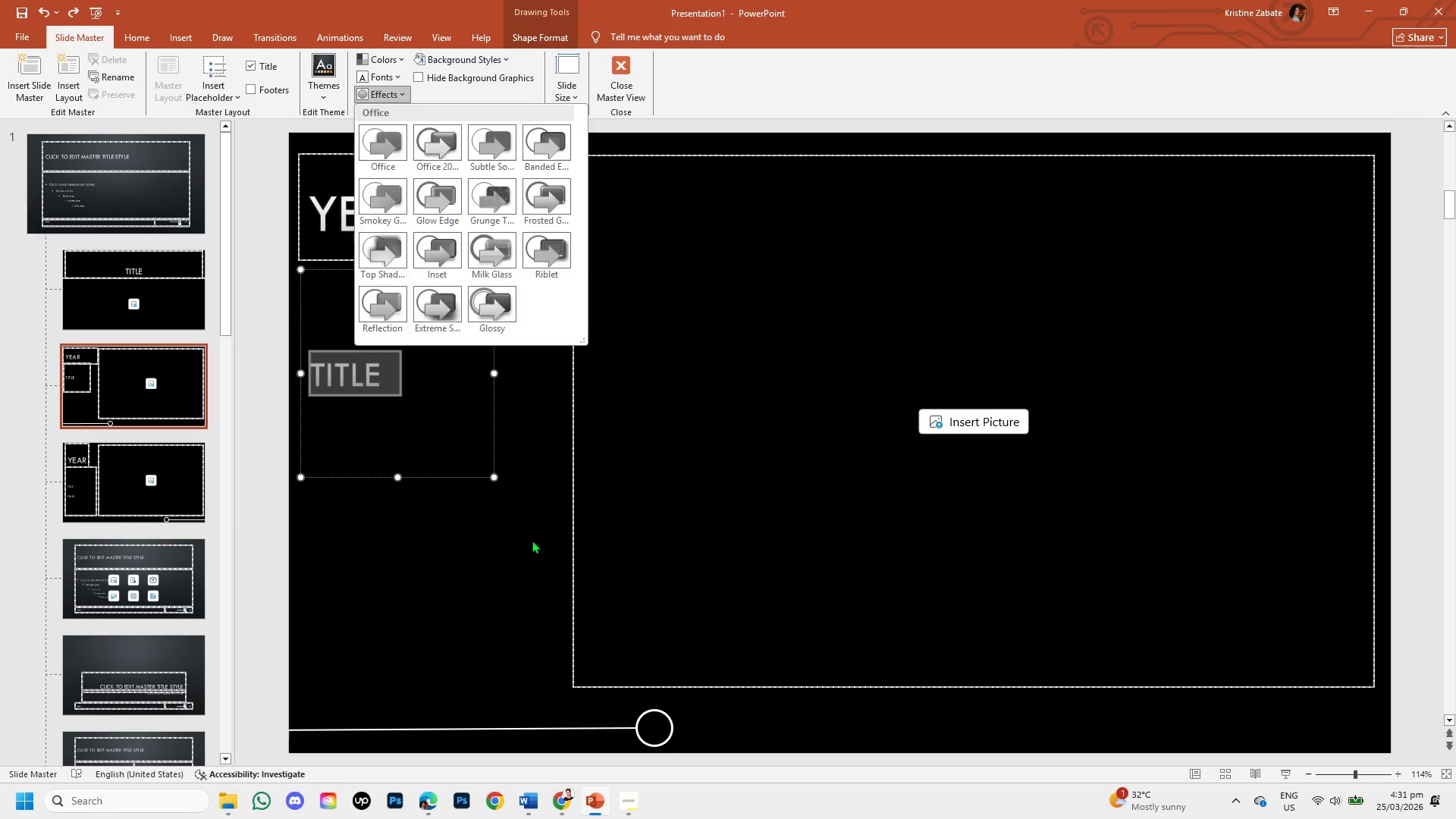 
left_click([532, 540])
 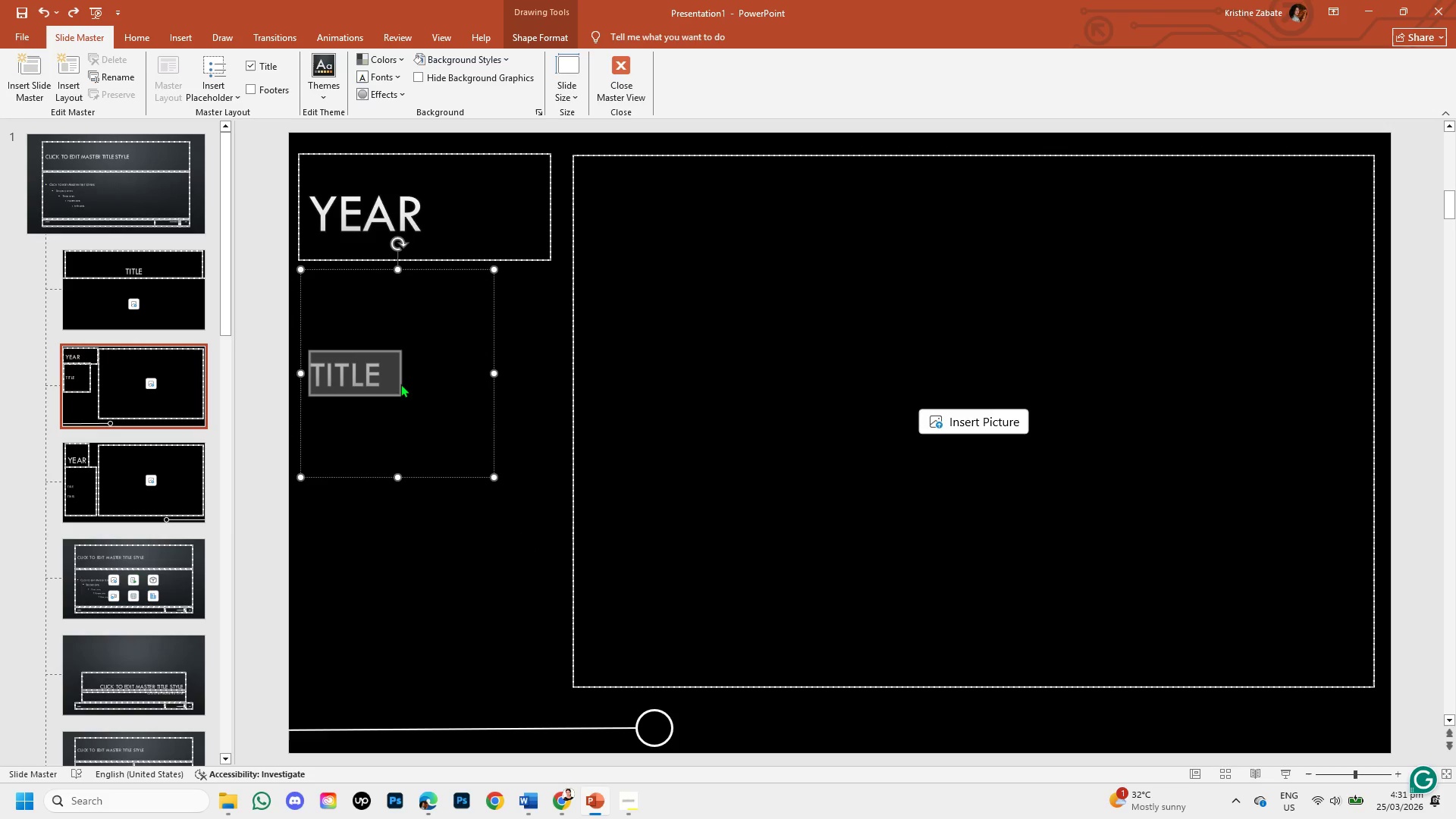 
left_click([389, 399])
 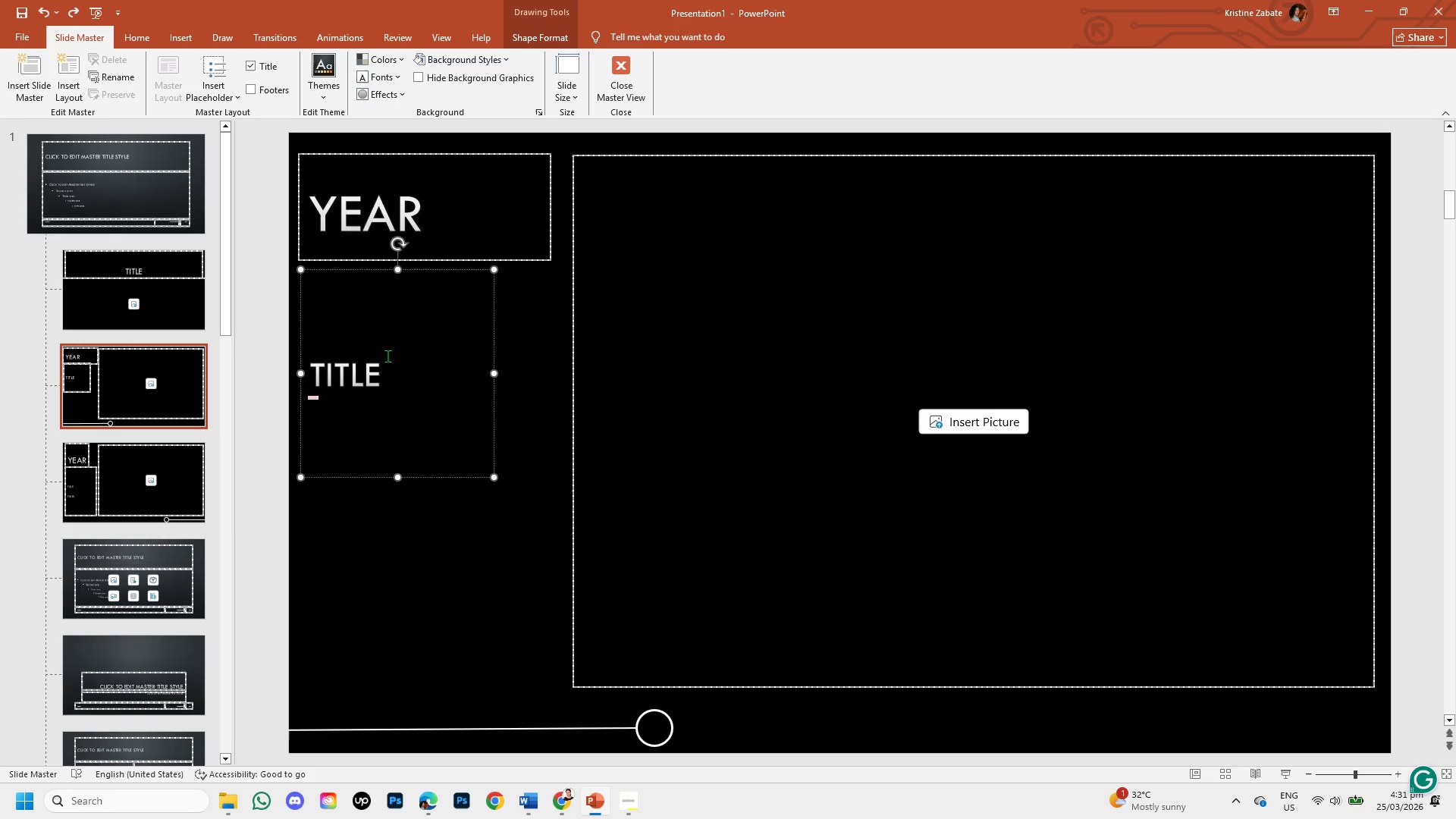 
wait(8.75)
 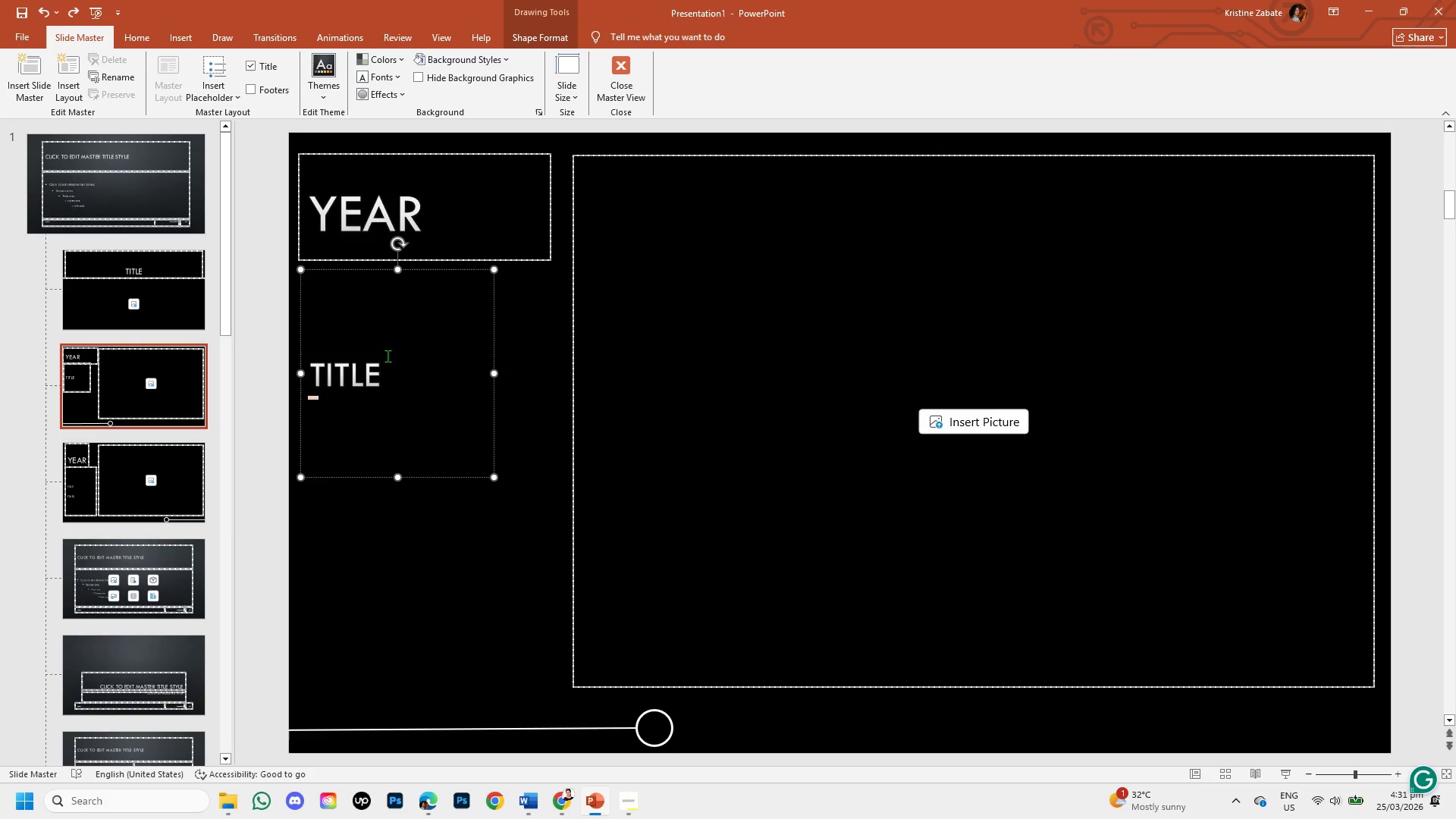 
left_click([327, 403])
 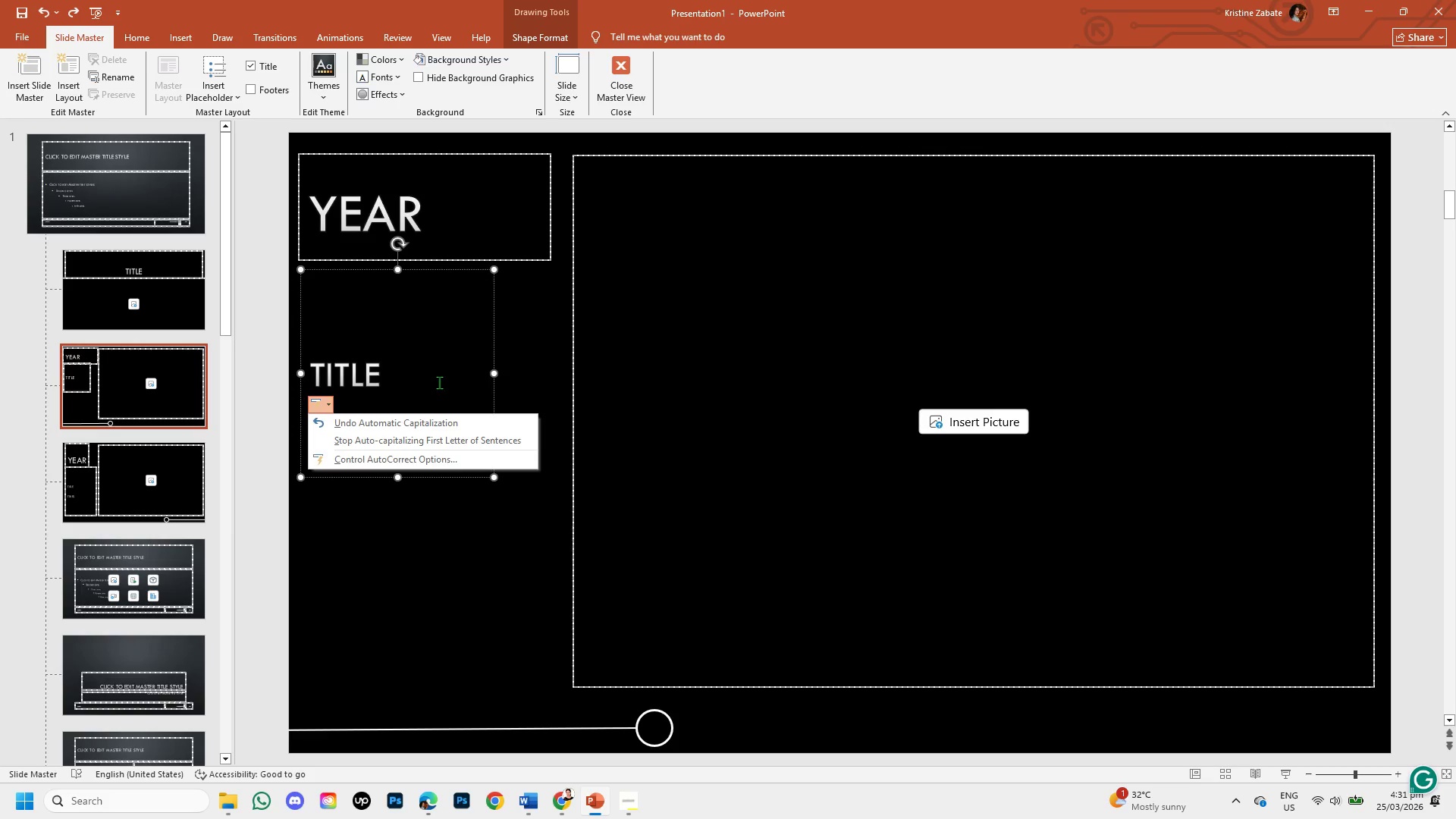 
left_click([439, 382])
 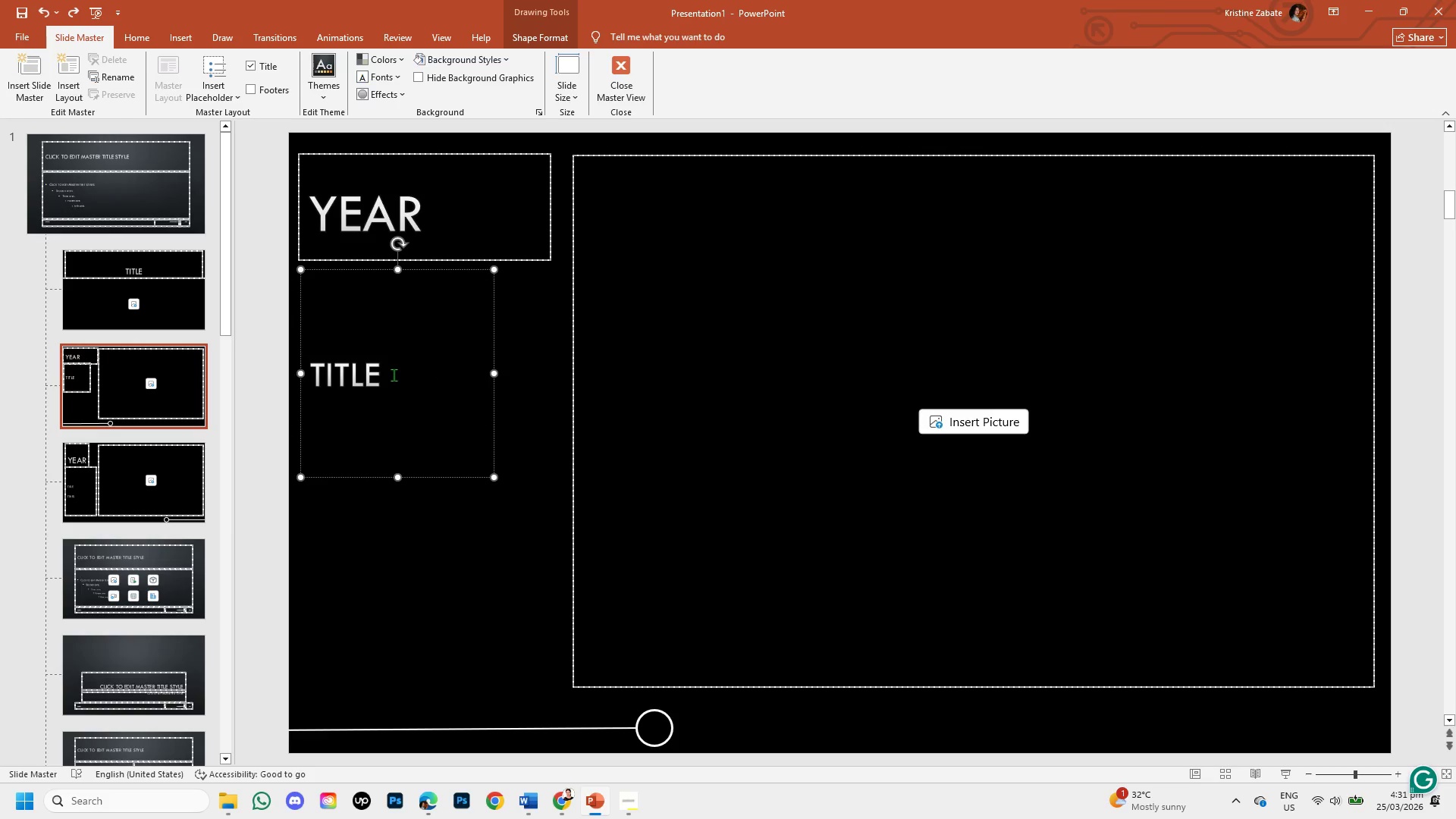 
left_click([392, 374])
 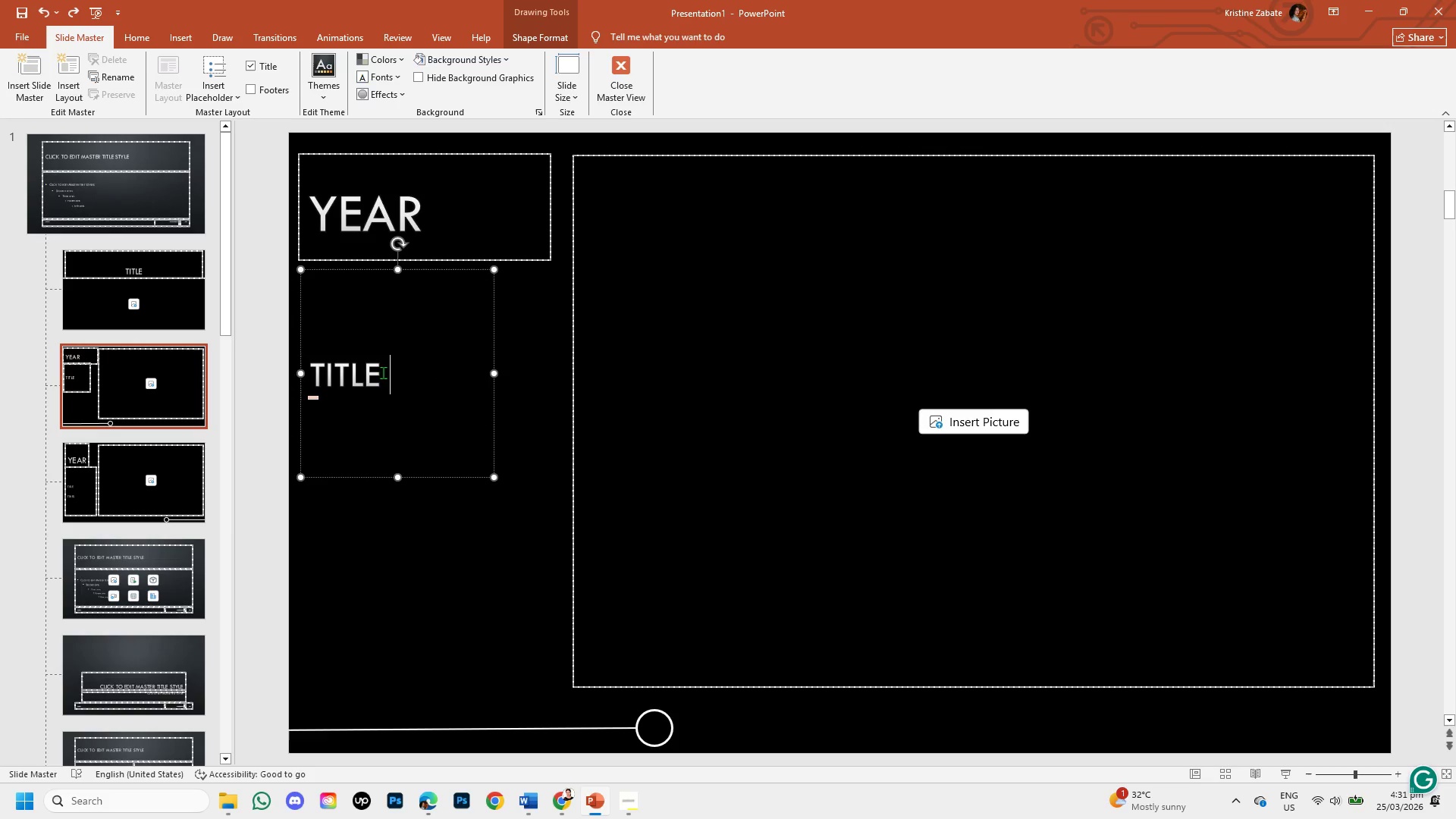 
left_click_drag(start_coordinate=[383, 372], to_coordinate=[310, 376])
 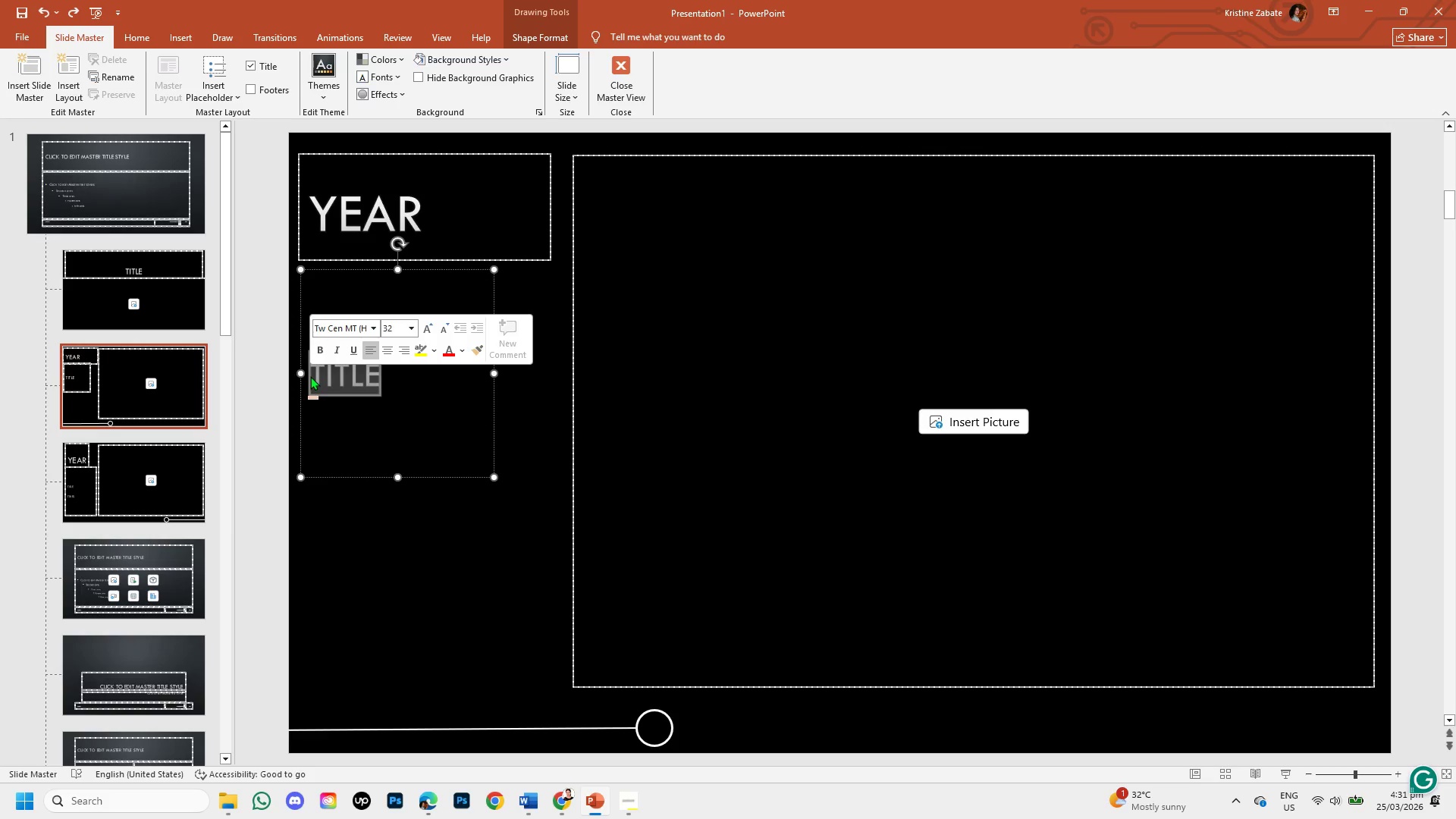 
key(Backspace)
 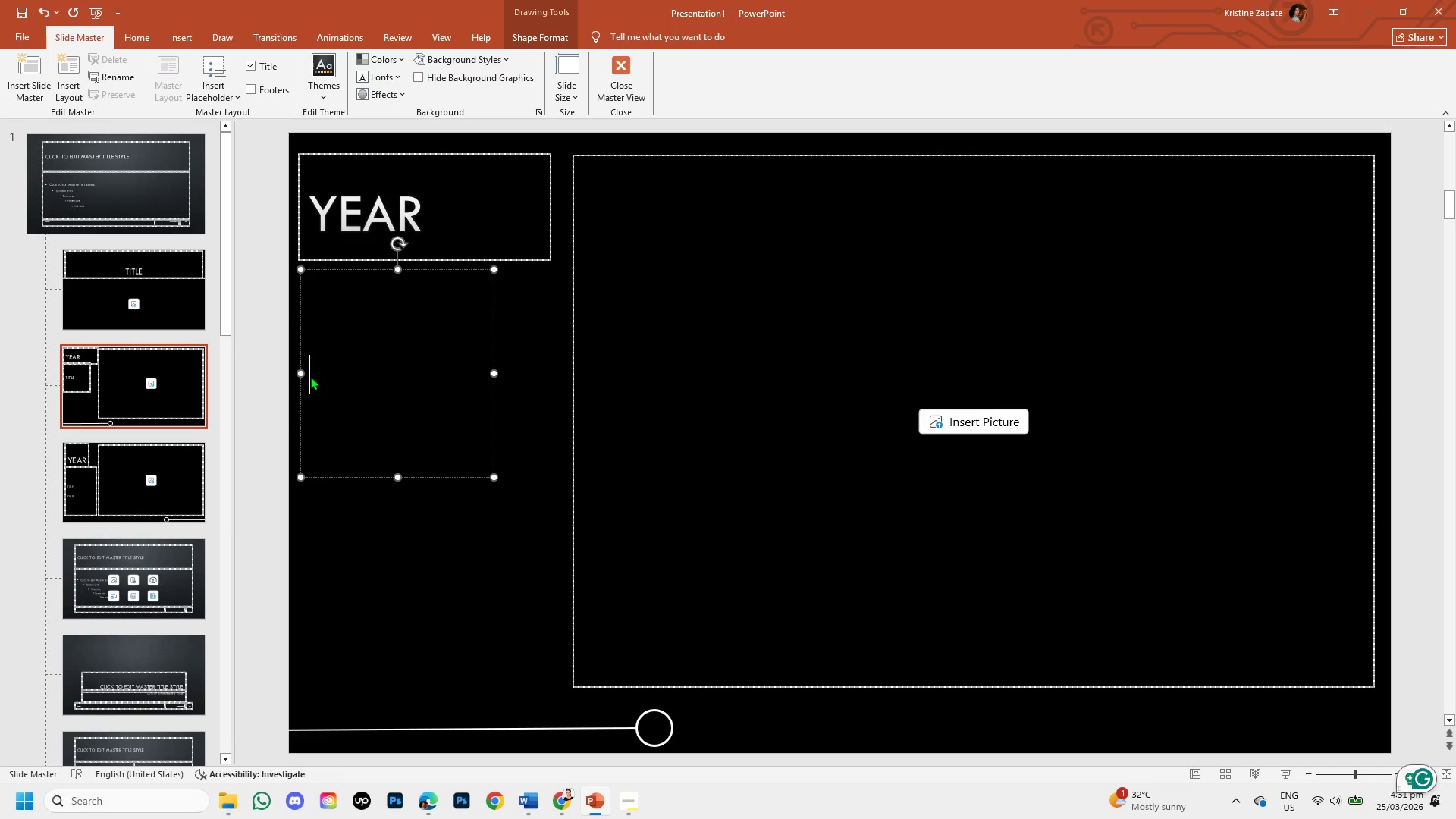 
key(Backspace)
 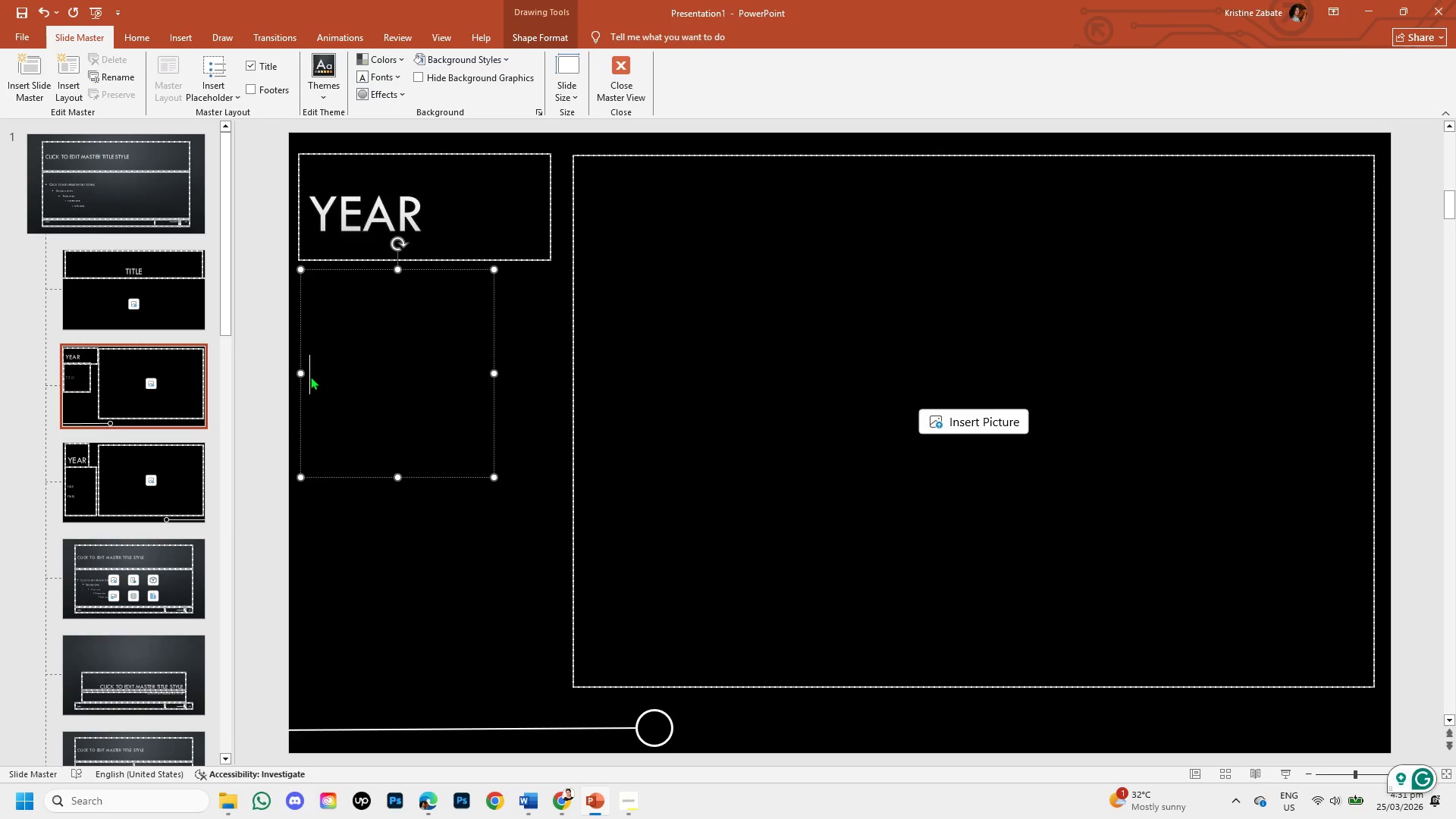 
key(Backspace)
 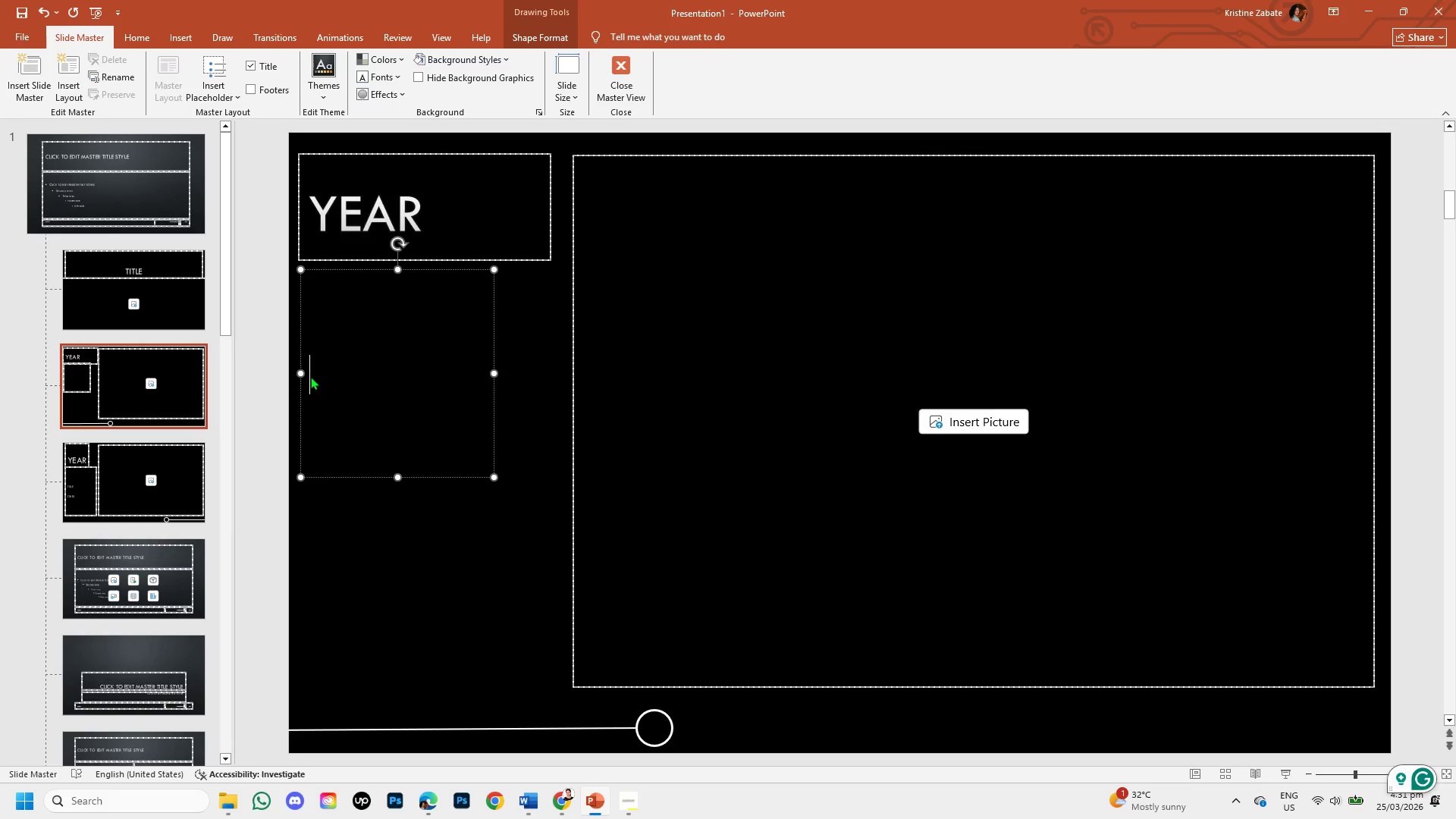 
key(Backspace)
 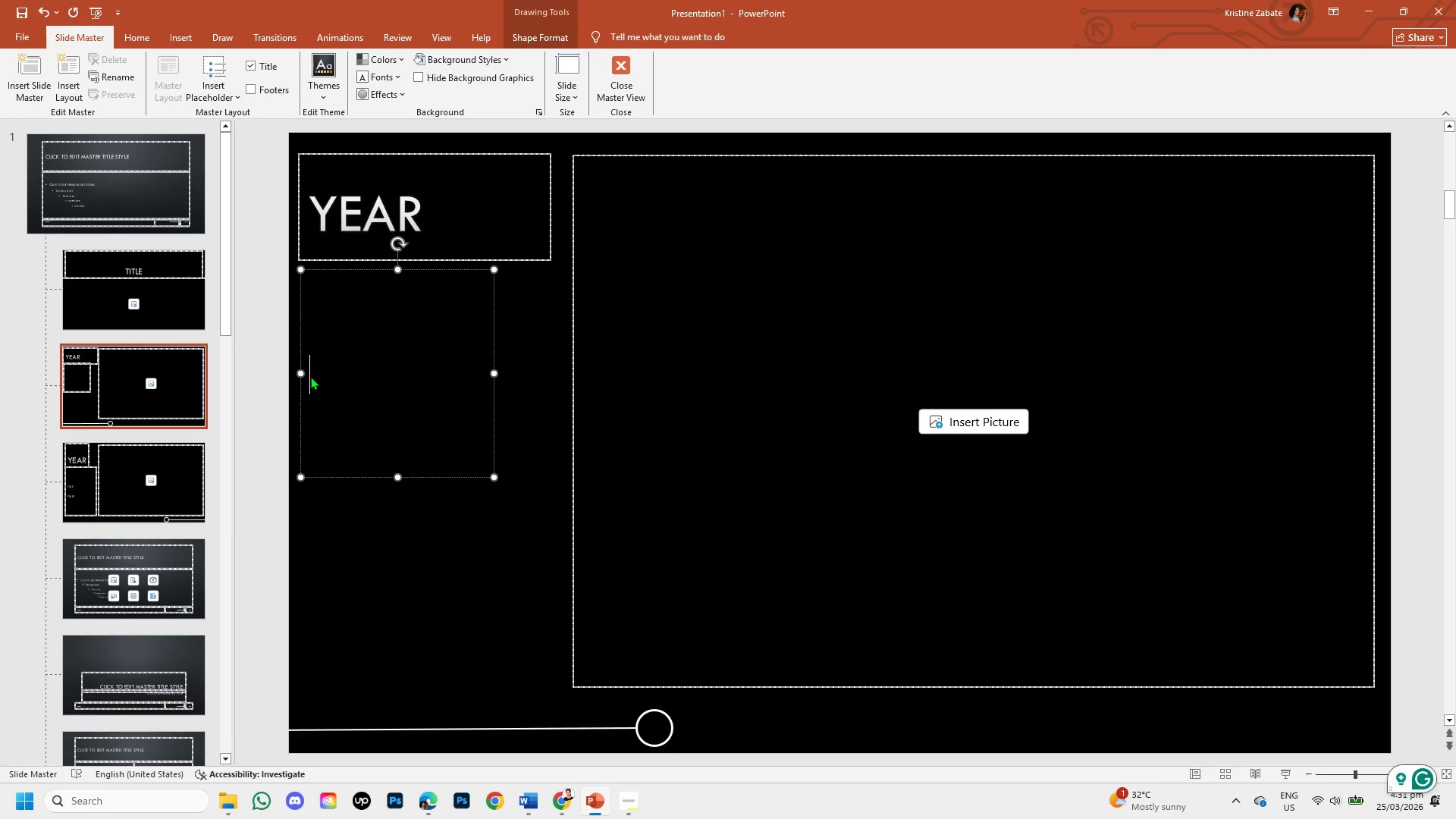 
key(Backspace)
 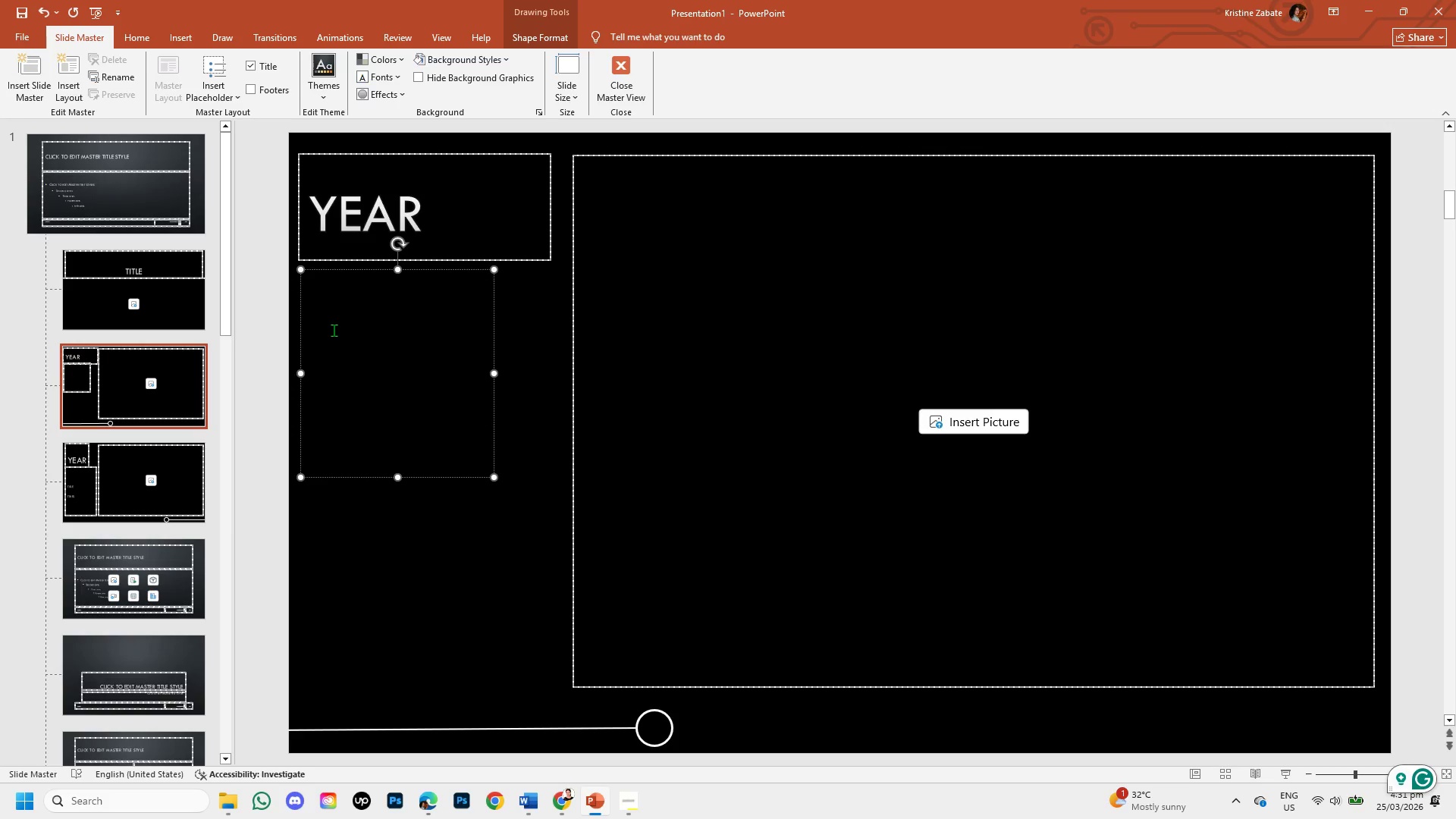 
type(title )
 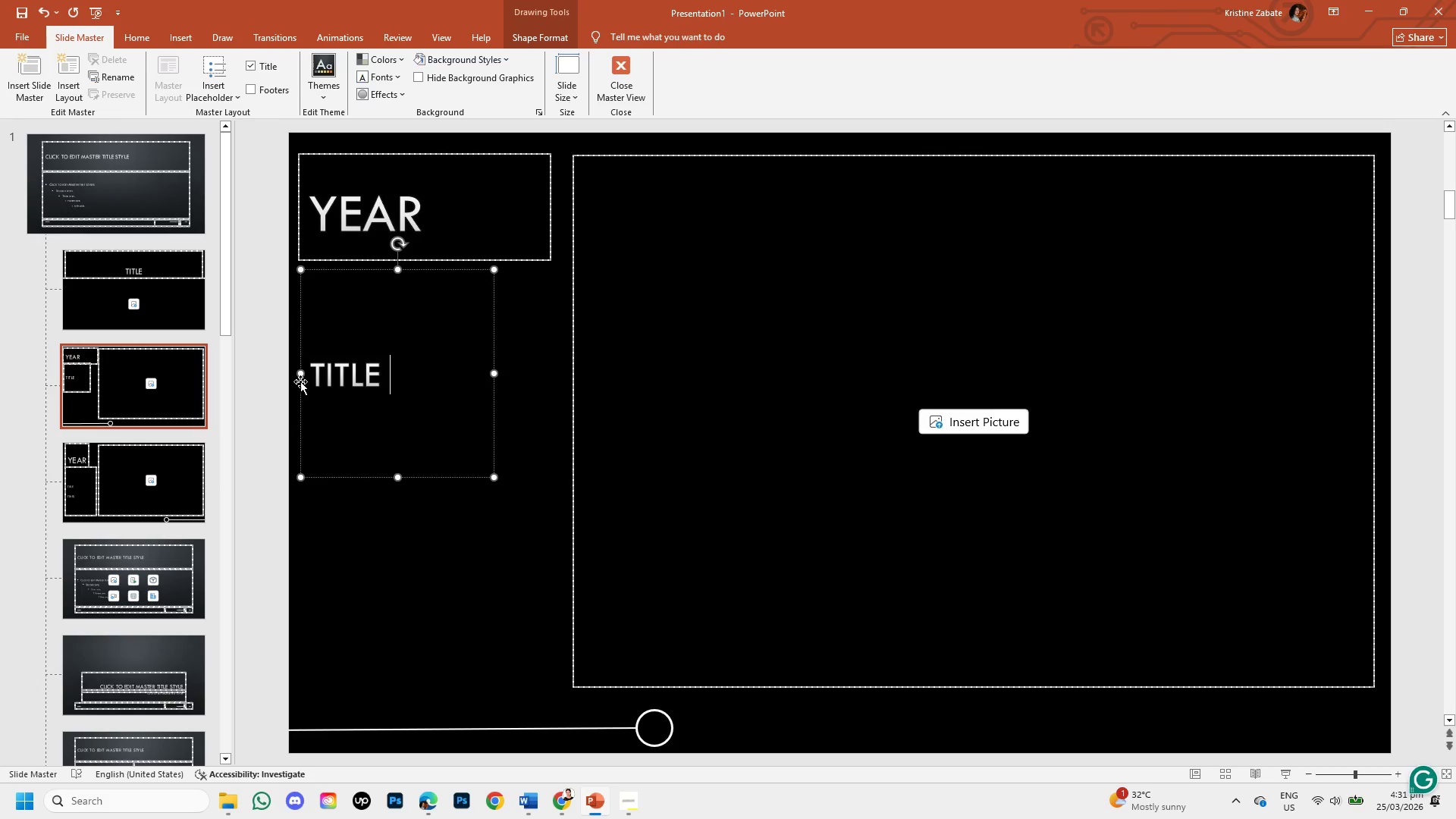 
left_click_drag(start_coordinate=[312, 383], to_coordinate=[383, 378])
 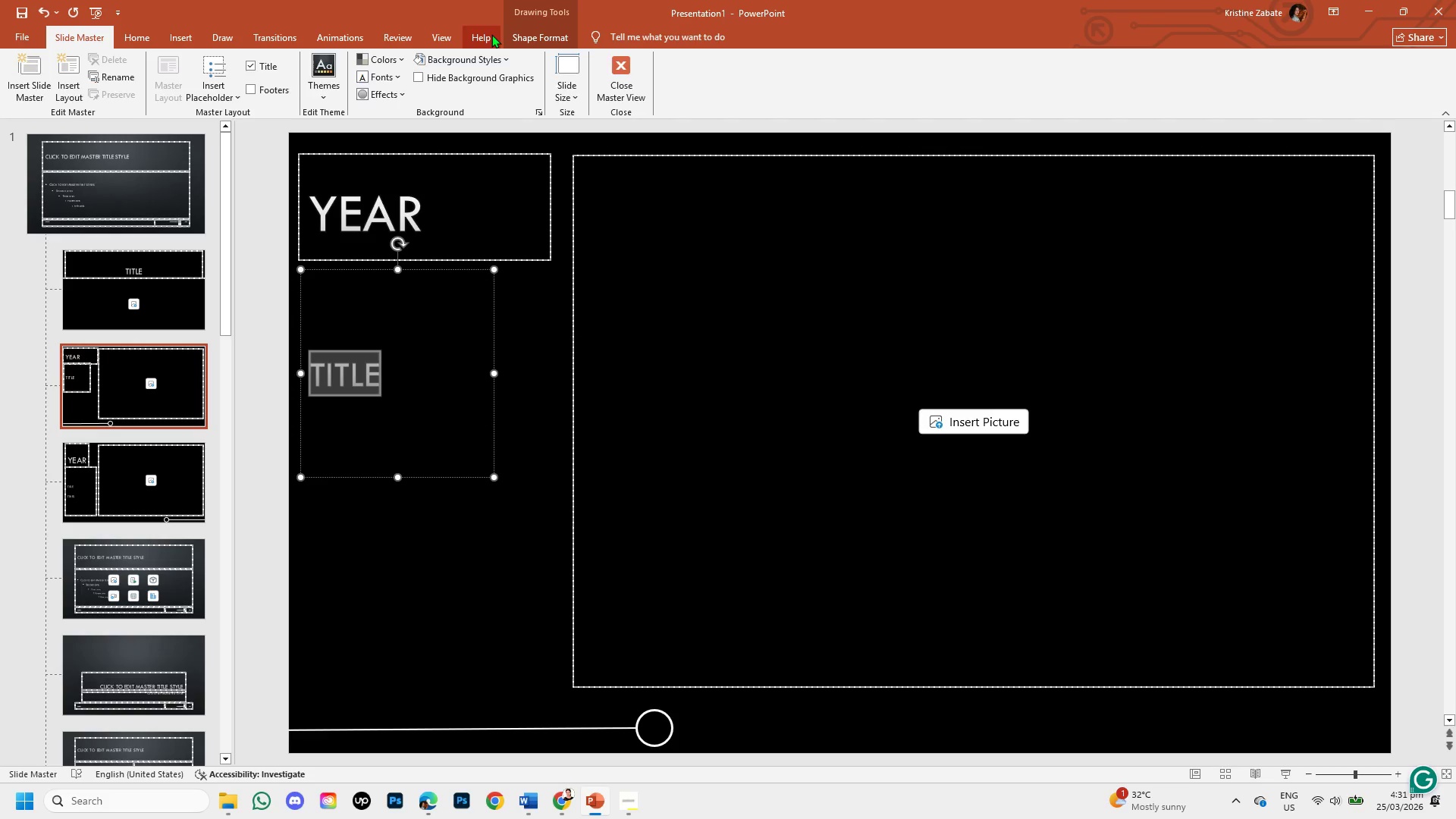 
double_click([512, 33])
 